 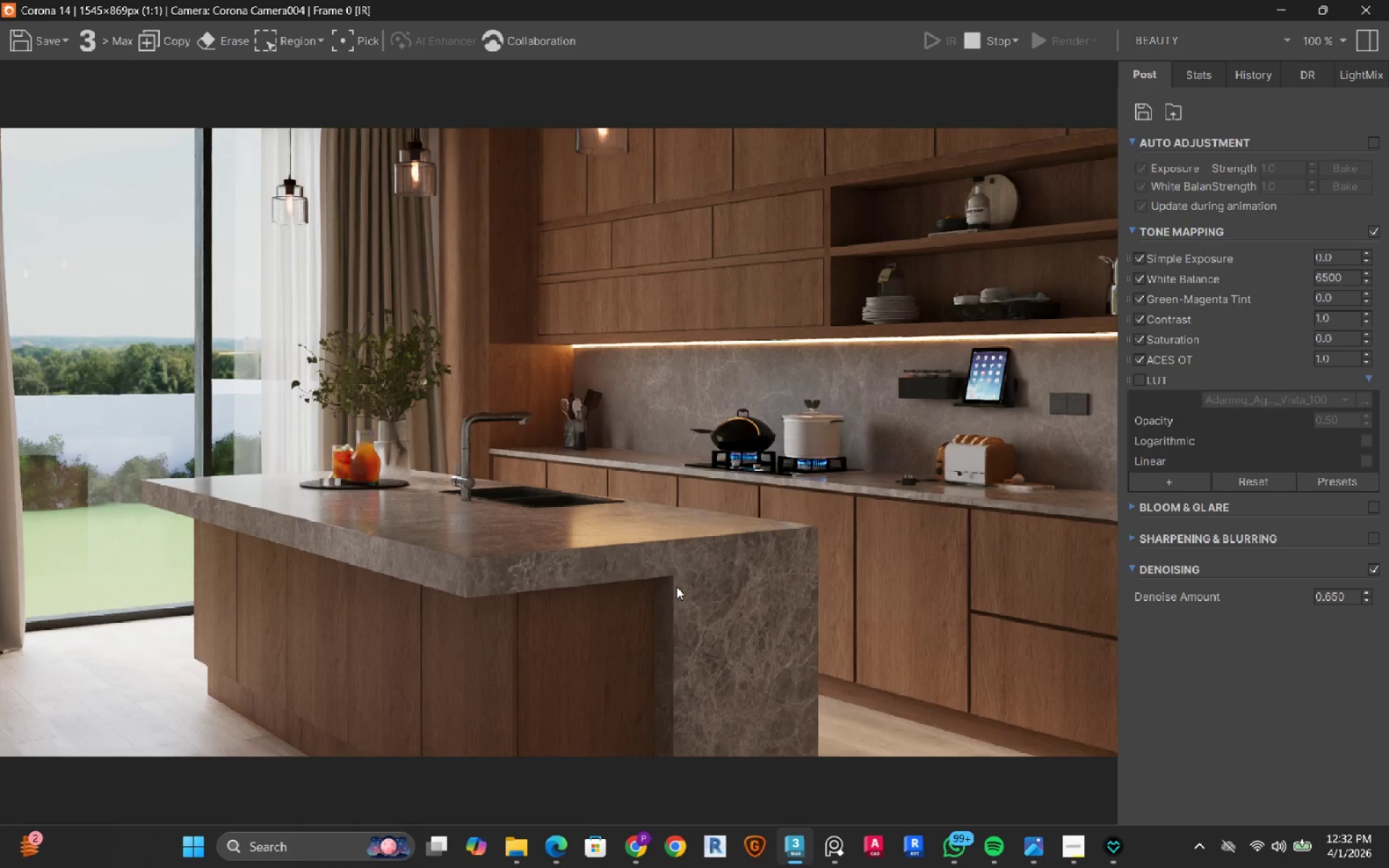 
left_click([971, 42])
 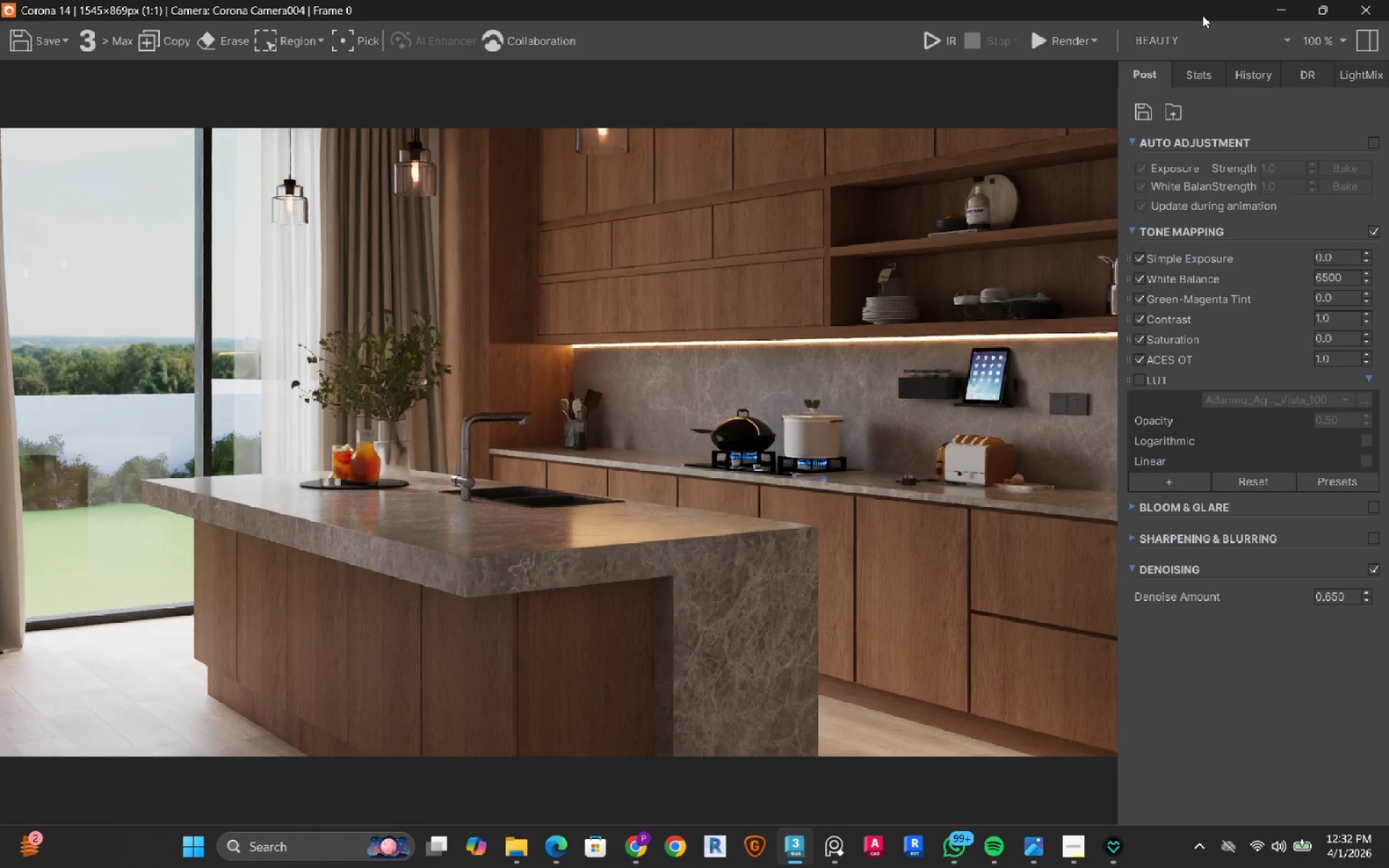 
left_click([1268, 13])
 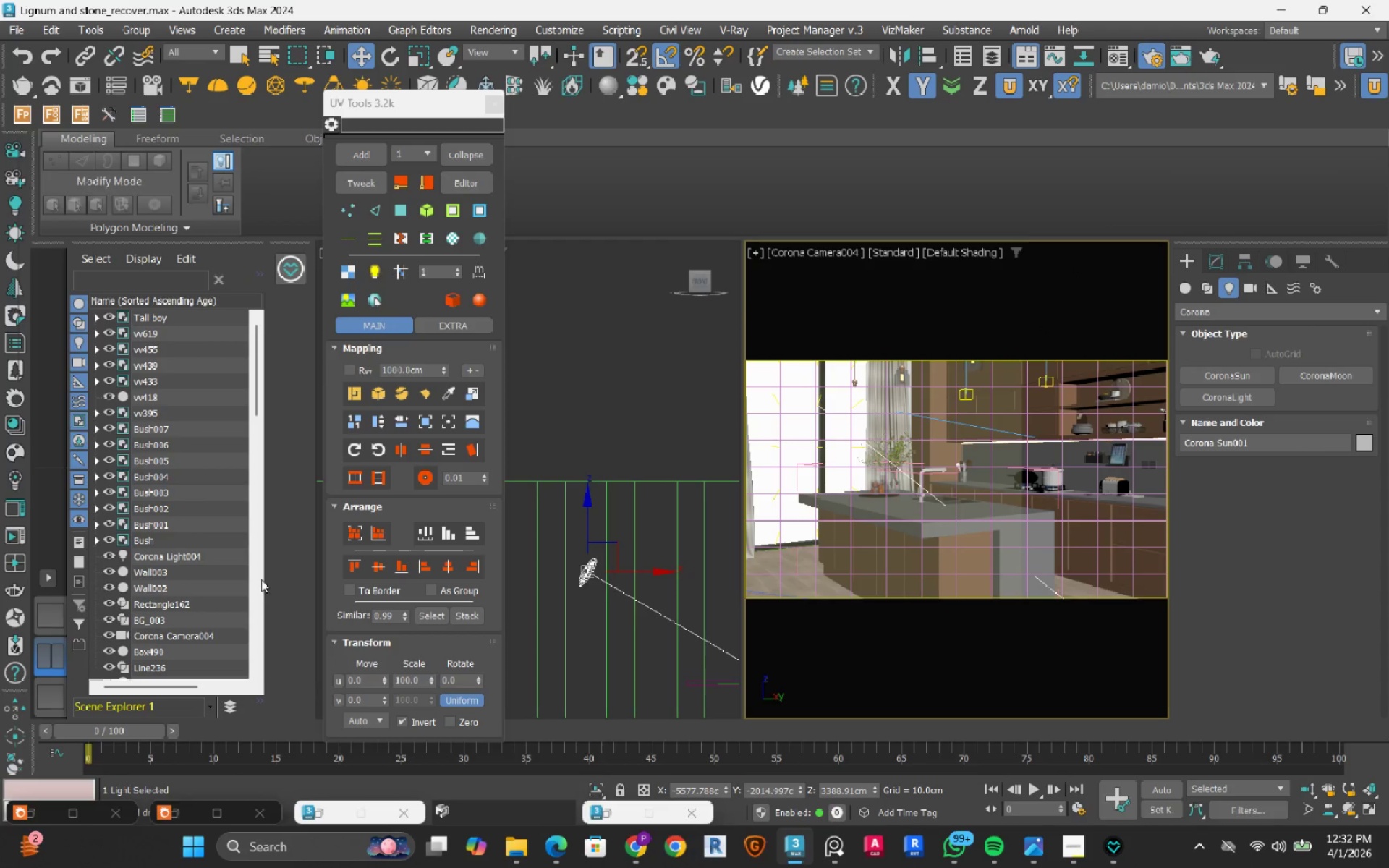 
left_click([59, 614])
 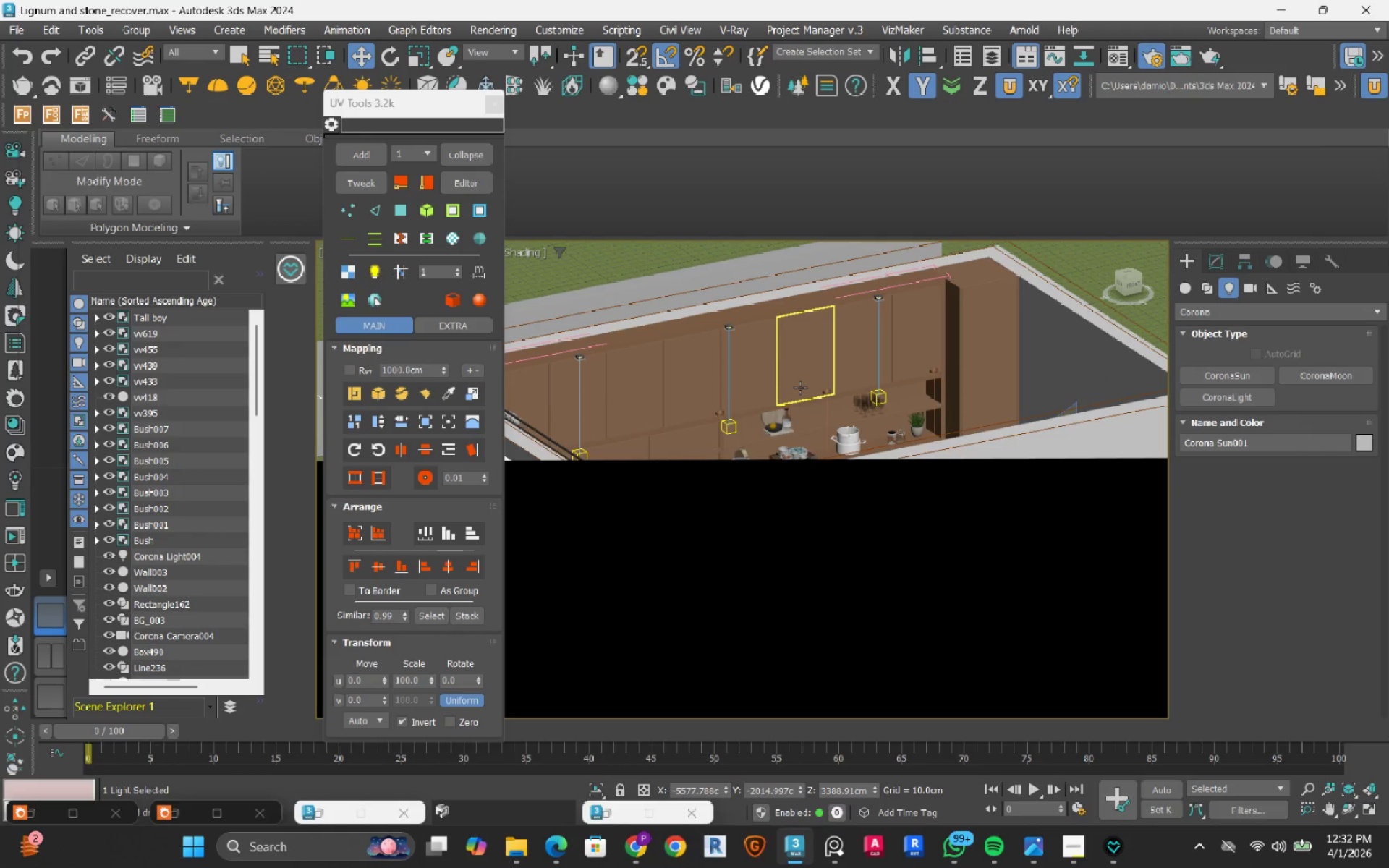 
hold_key(key=AltLeft, duration=0.44)
 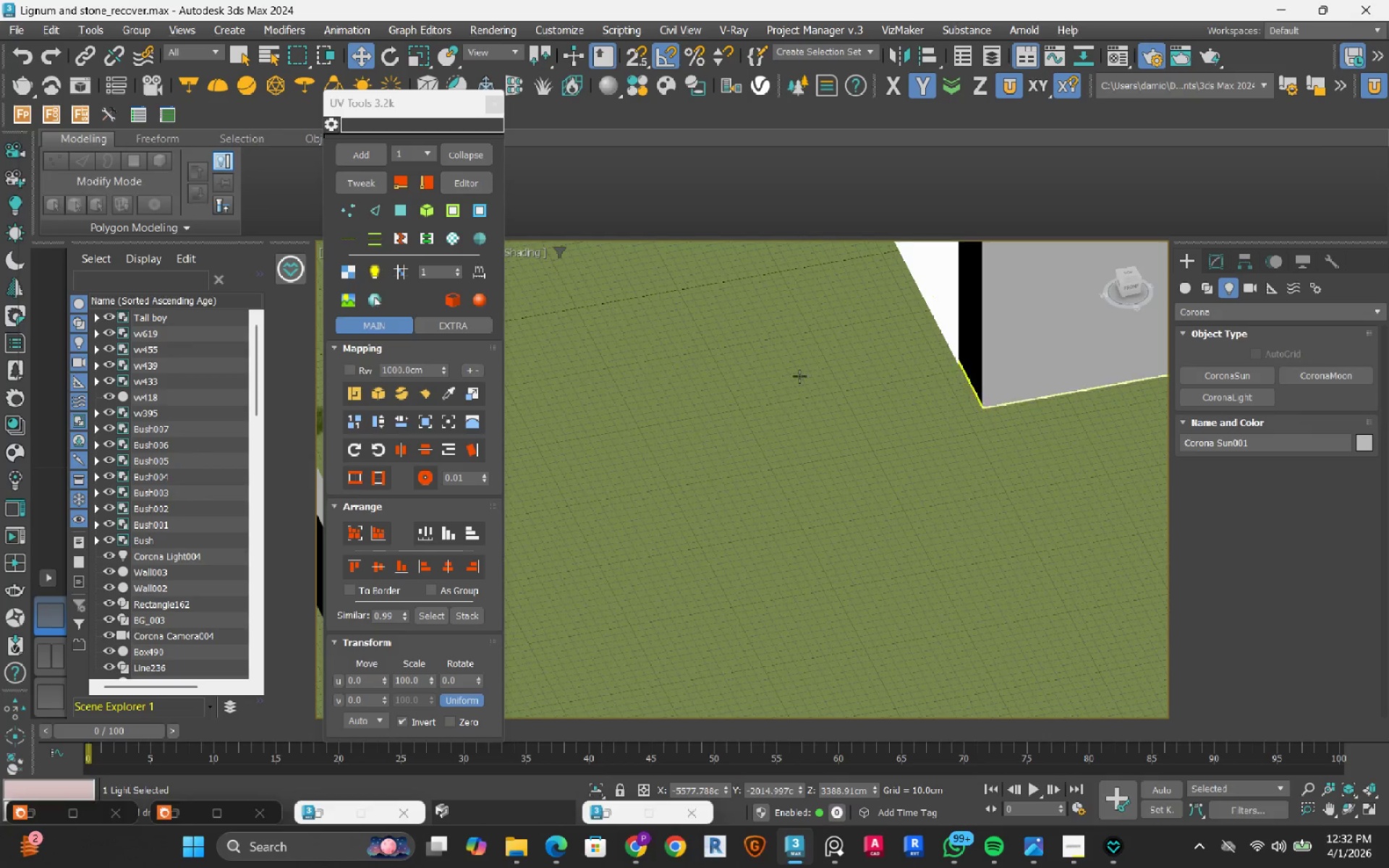 
scroll: coordinate [799, 376], scroll_direction: down, amount: 3.0
 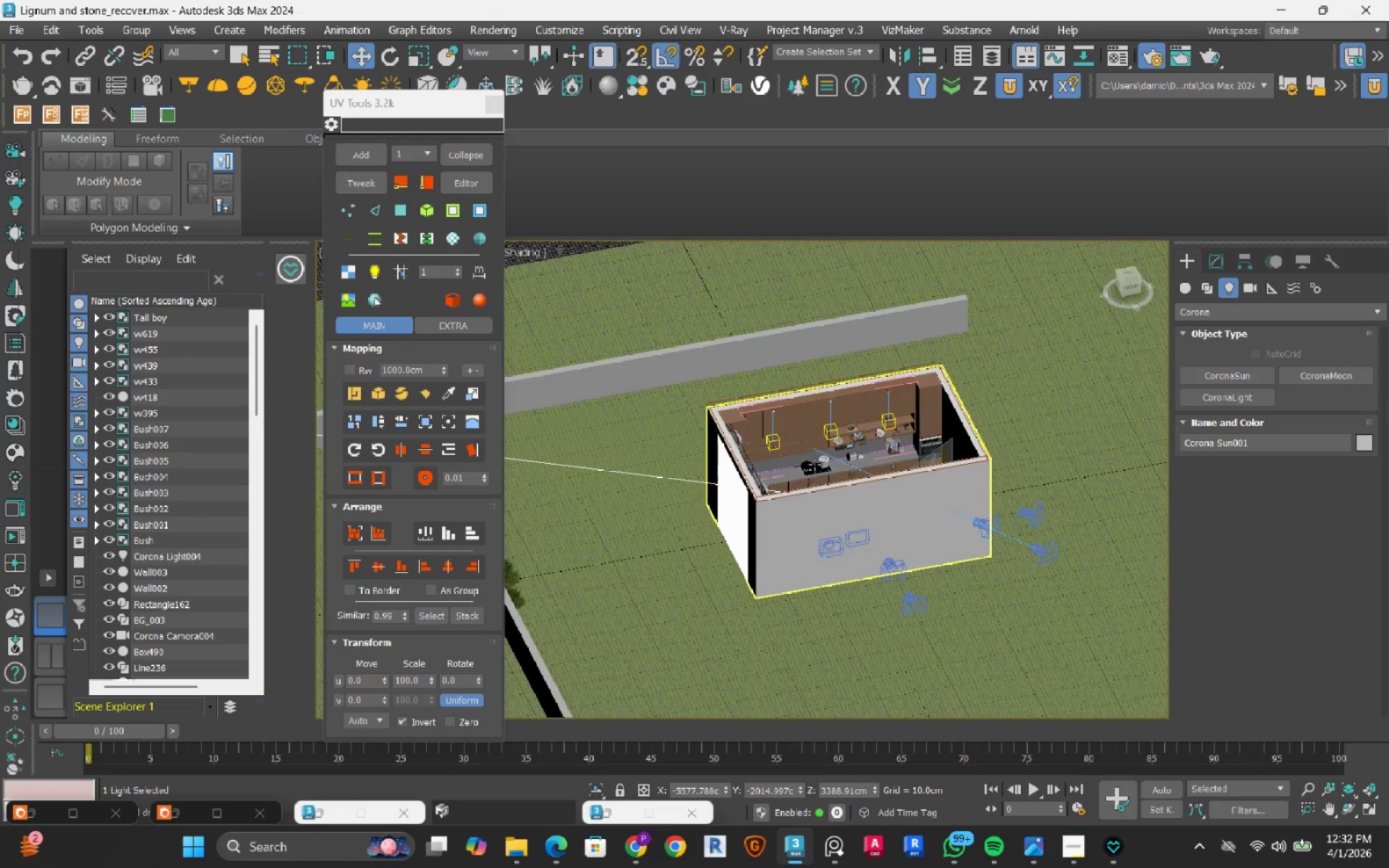 
scroll: coordinate [756, 469], scroll_direction: up, amount: 8.0
 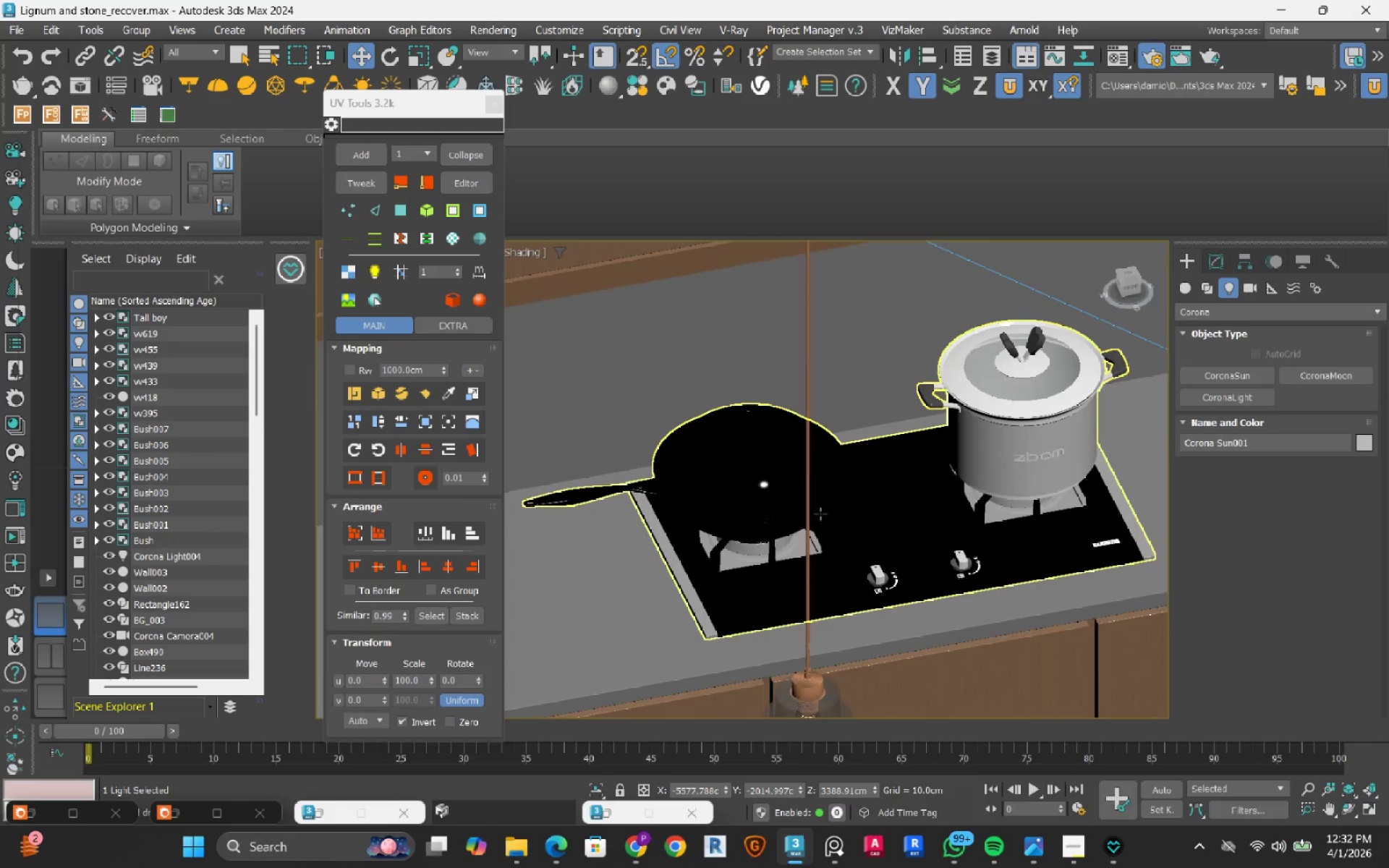 
key(M)
 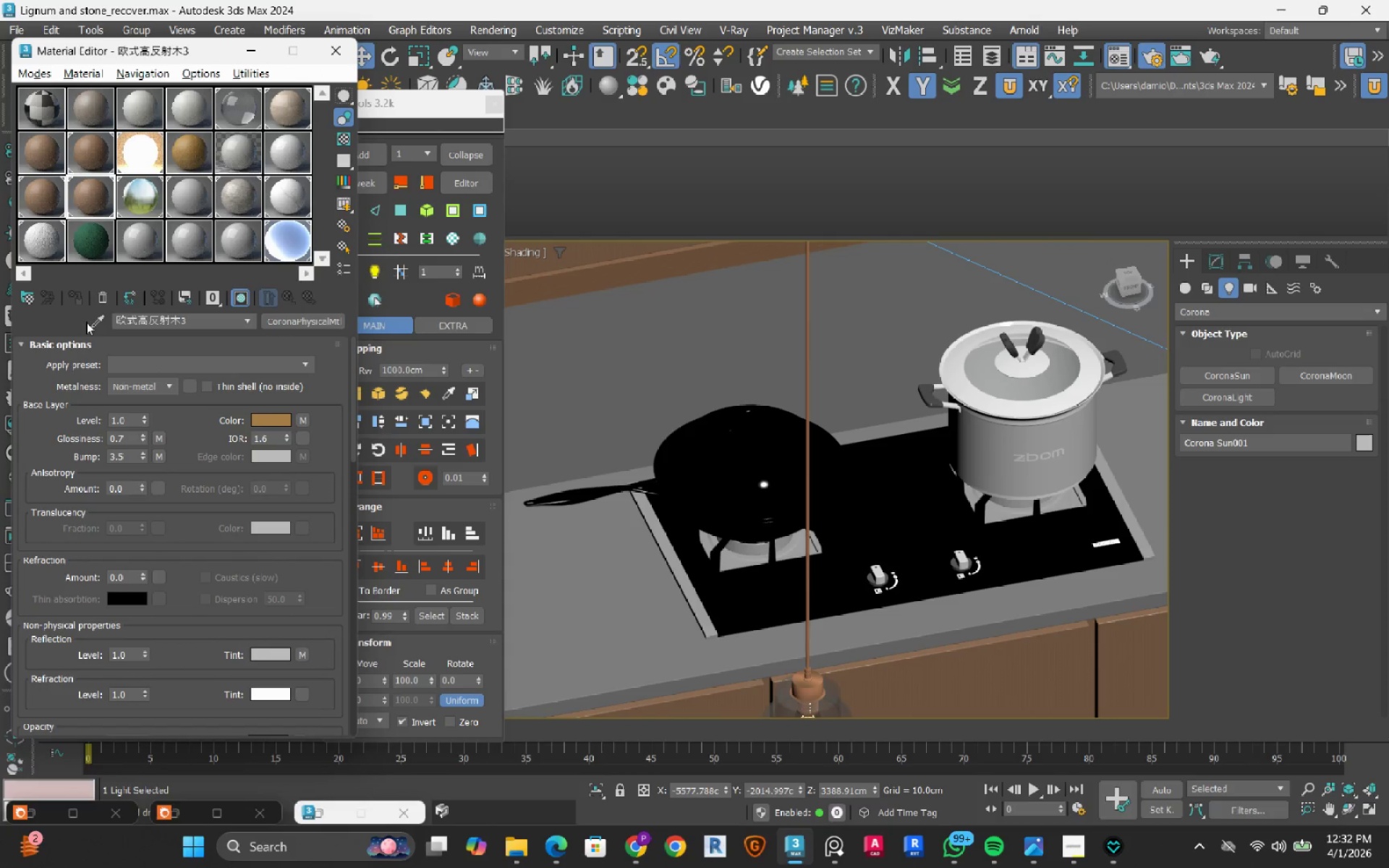 
left_click([125, 257])
 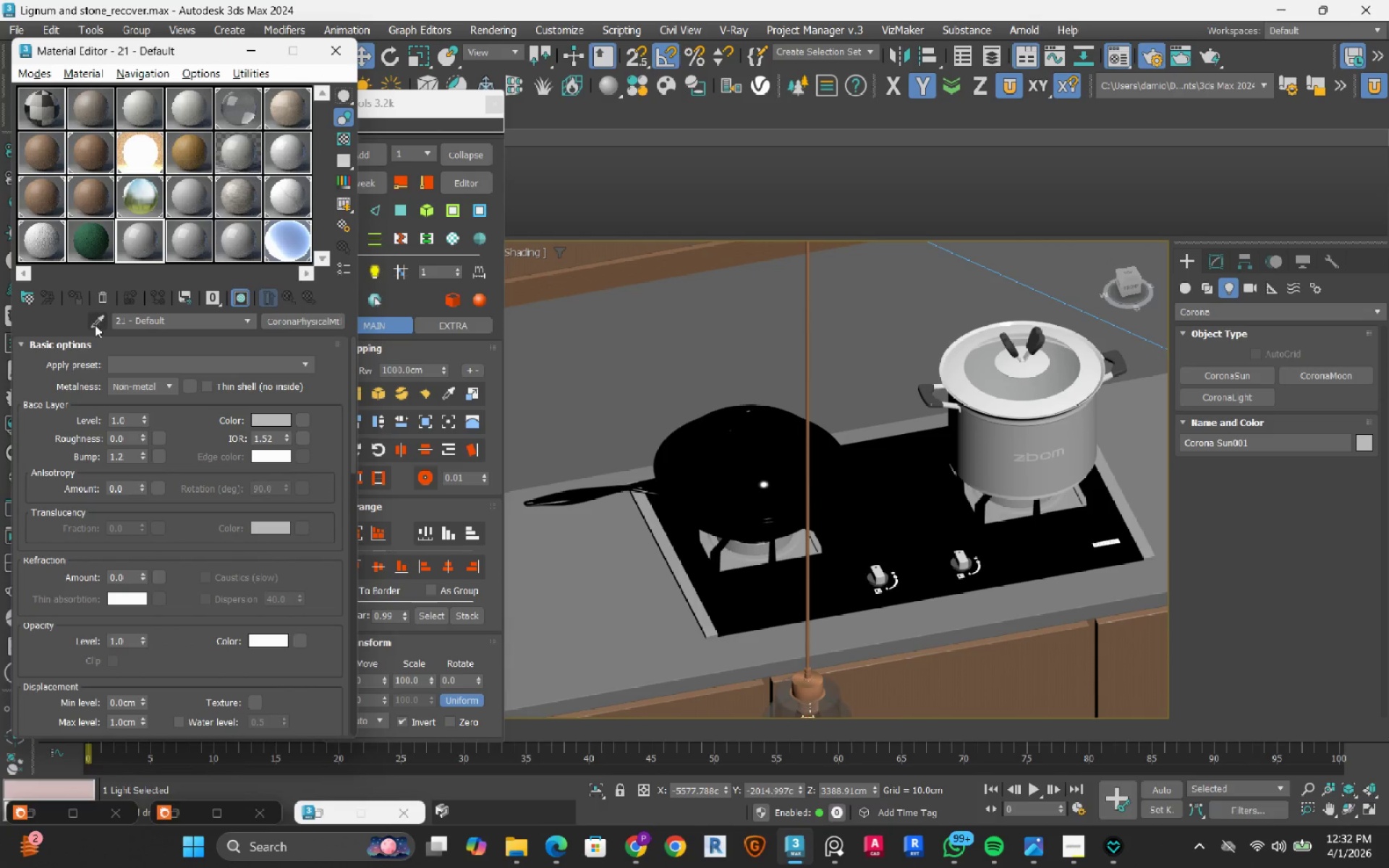 
left_click([95, 329])
 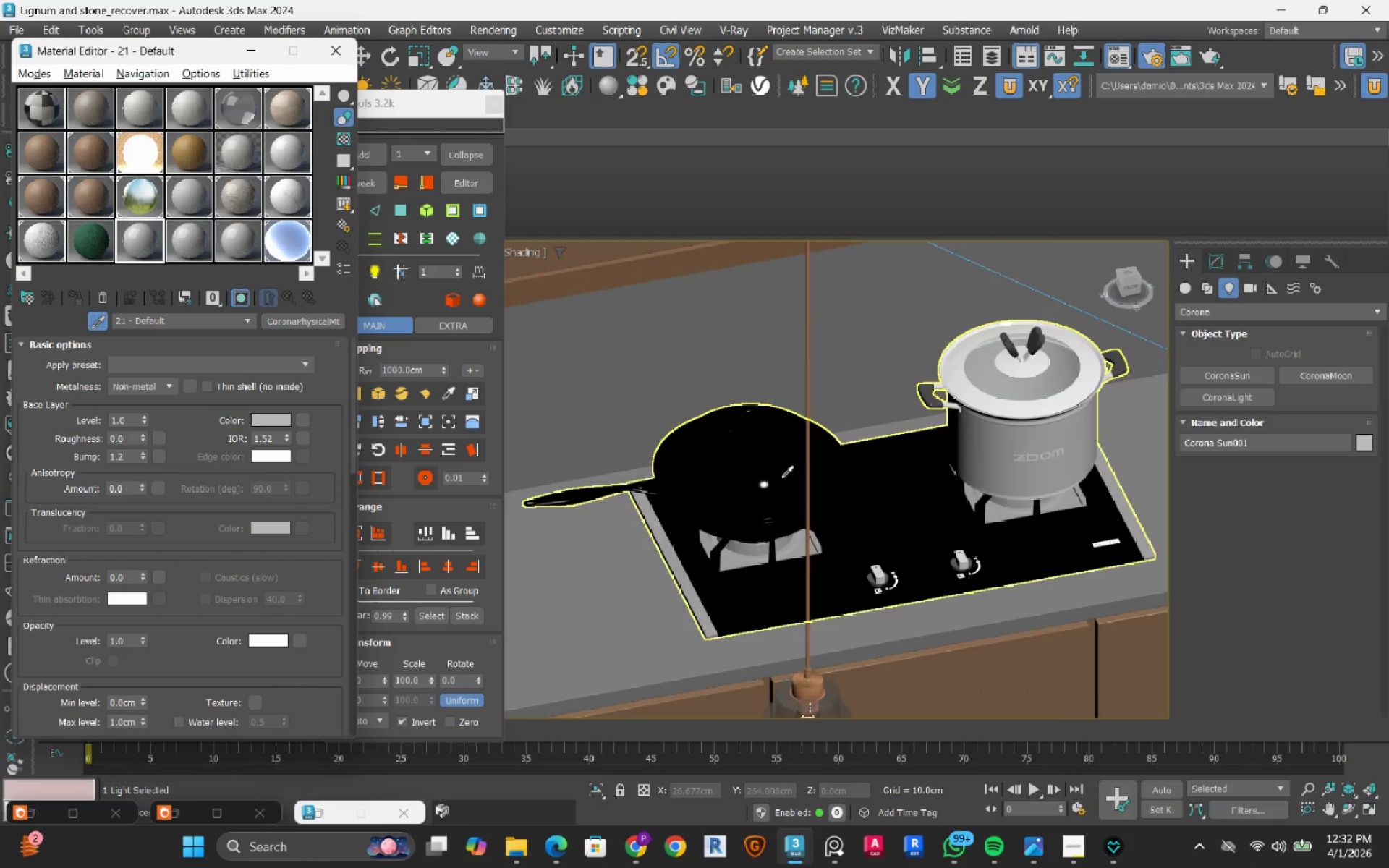 
left_click([781, 425])
 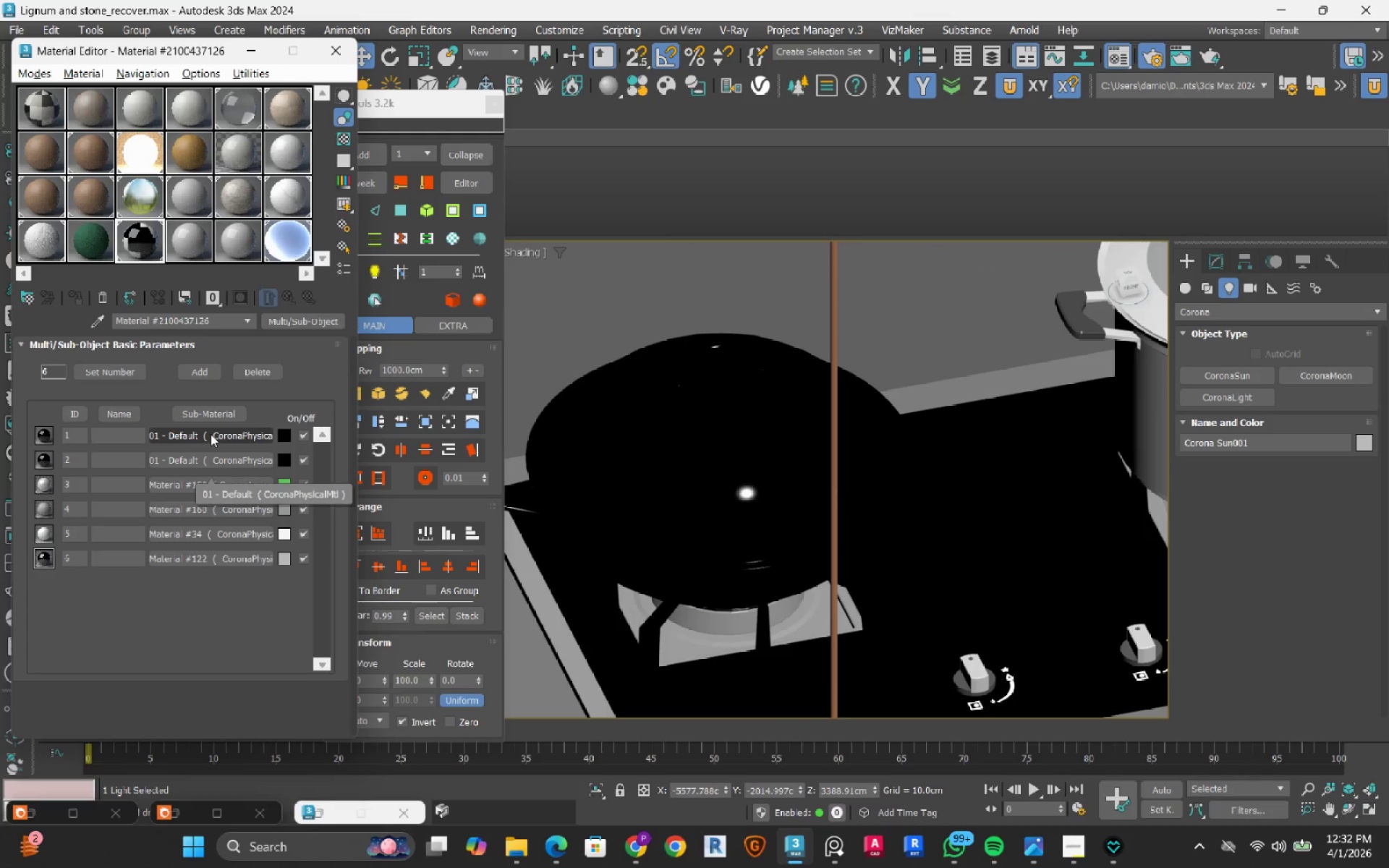 
scroll: coordinate [781, 476], scroll_direction: up, amount: 2.0
 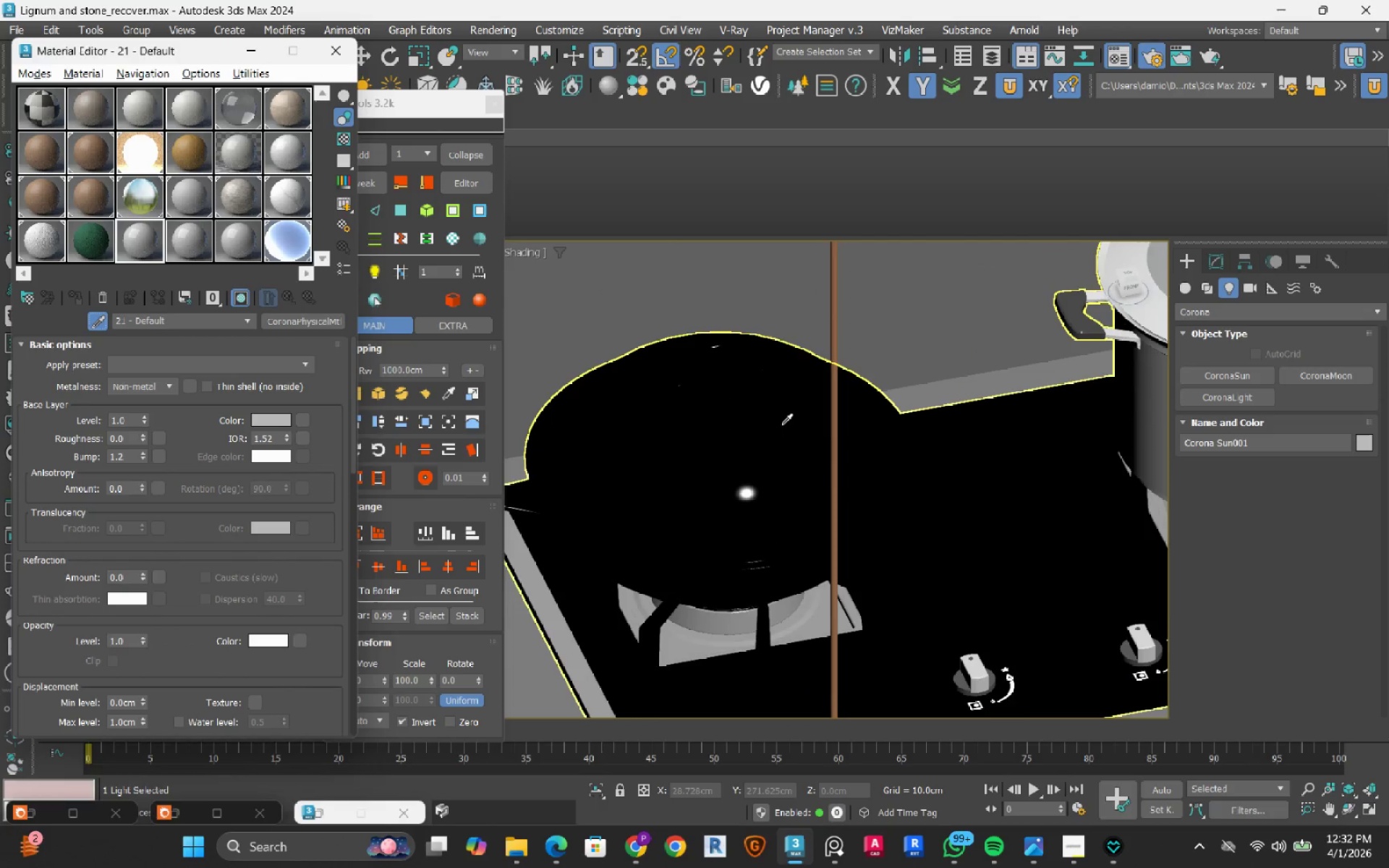 
left_click([211, 434])
 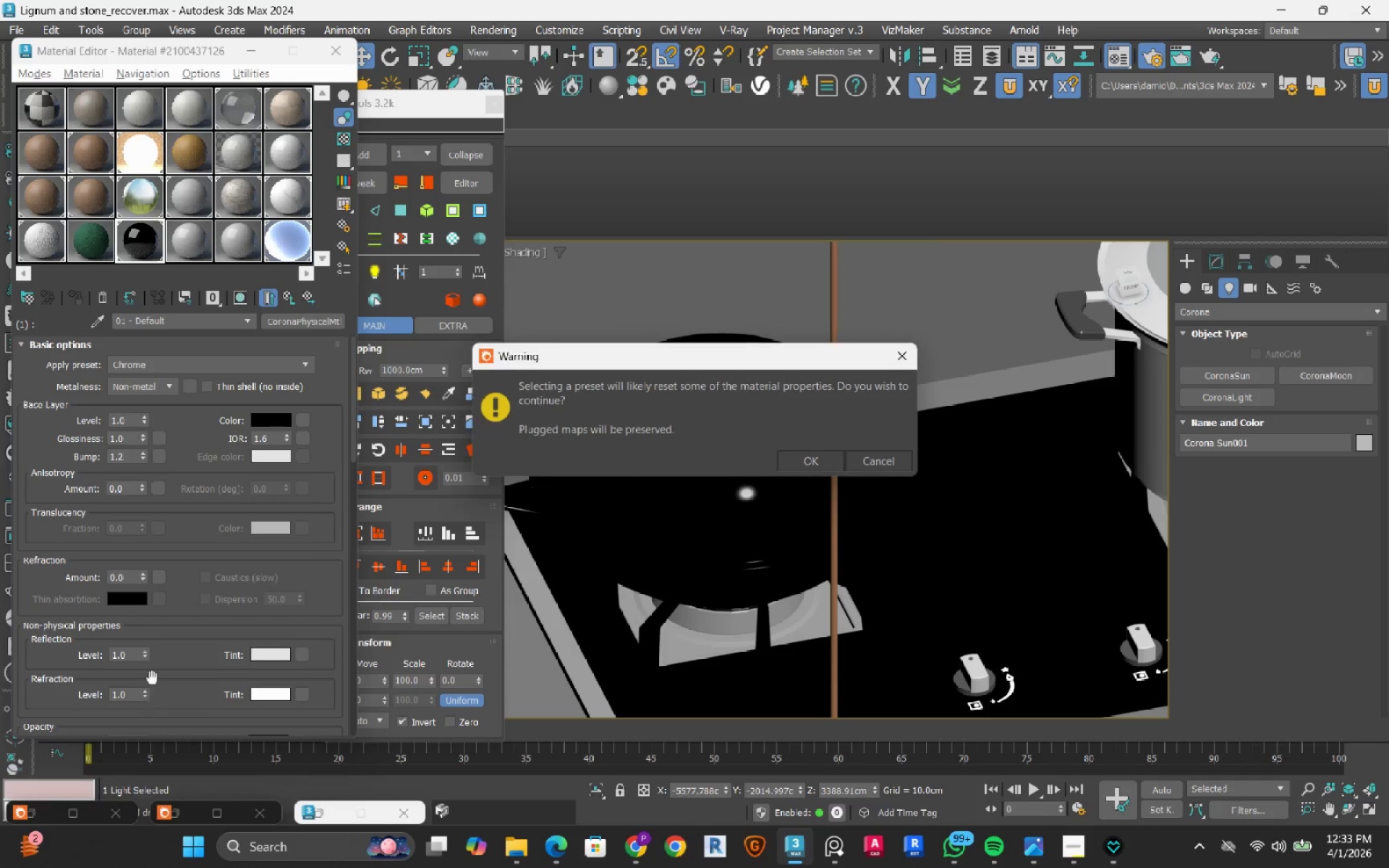 
wait(6.36)
 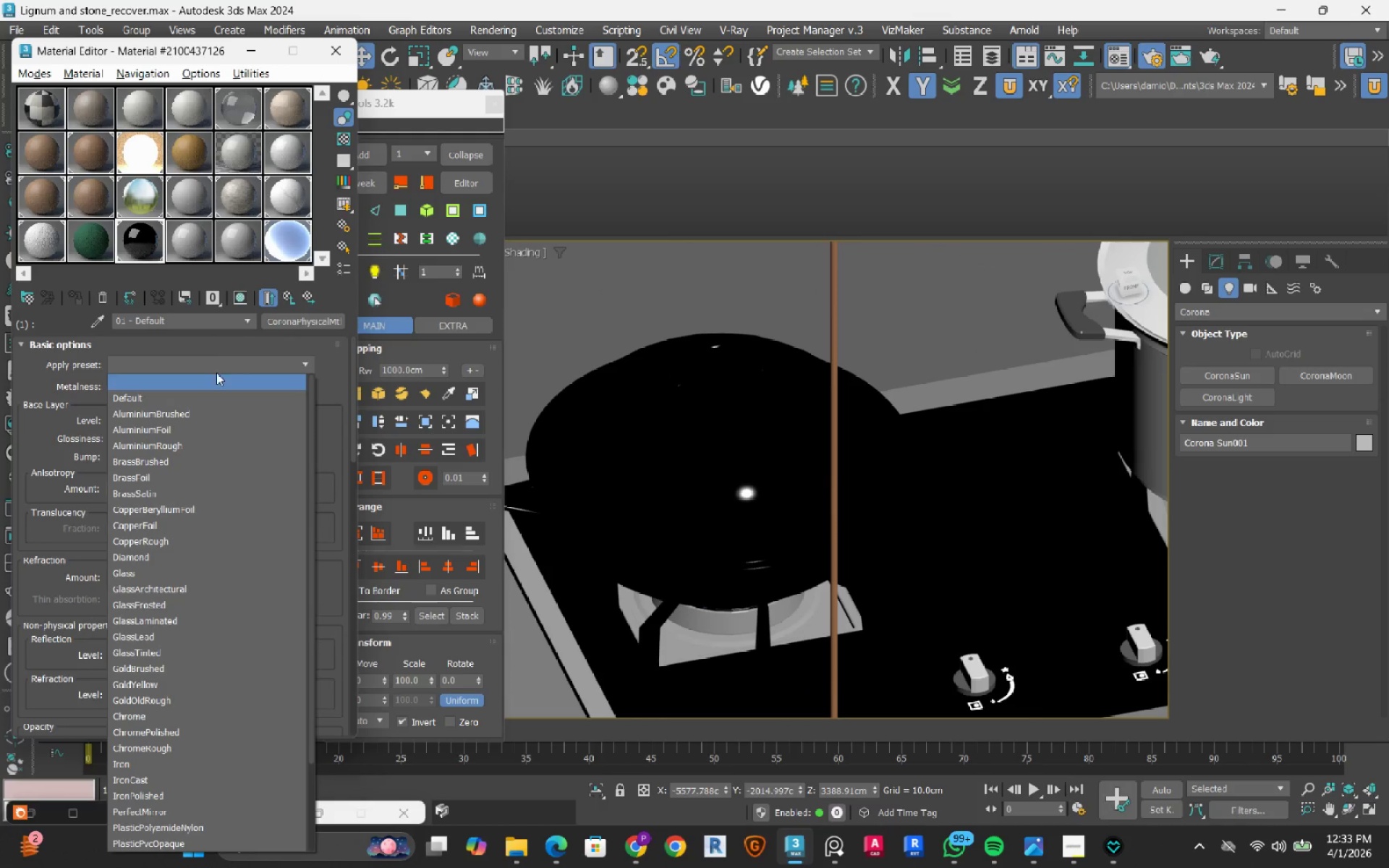 
left_click([820, 457])
 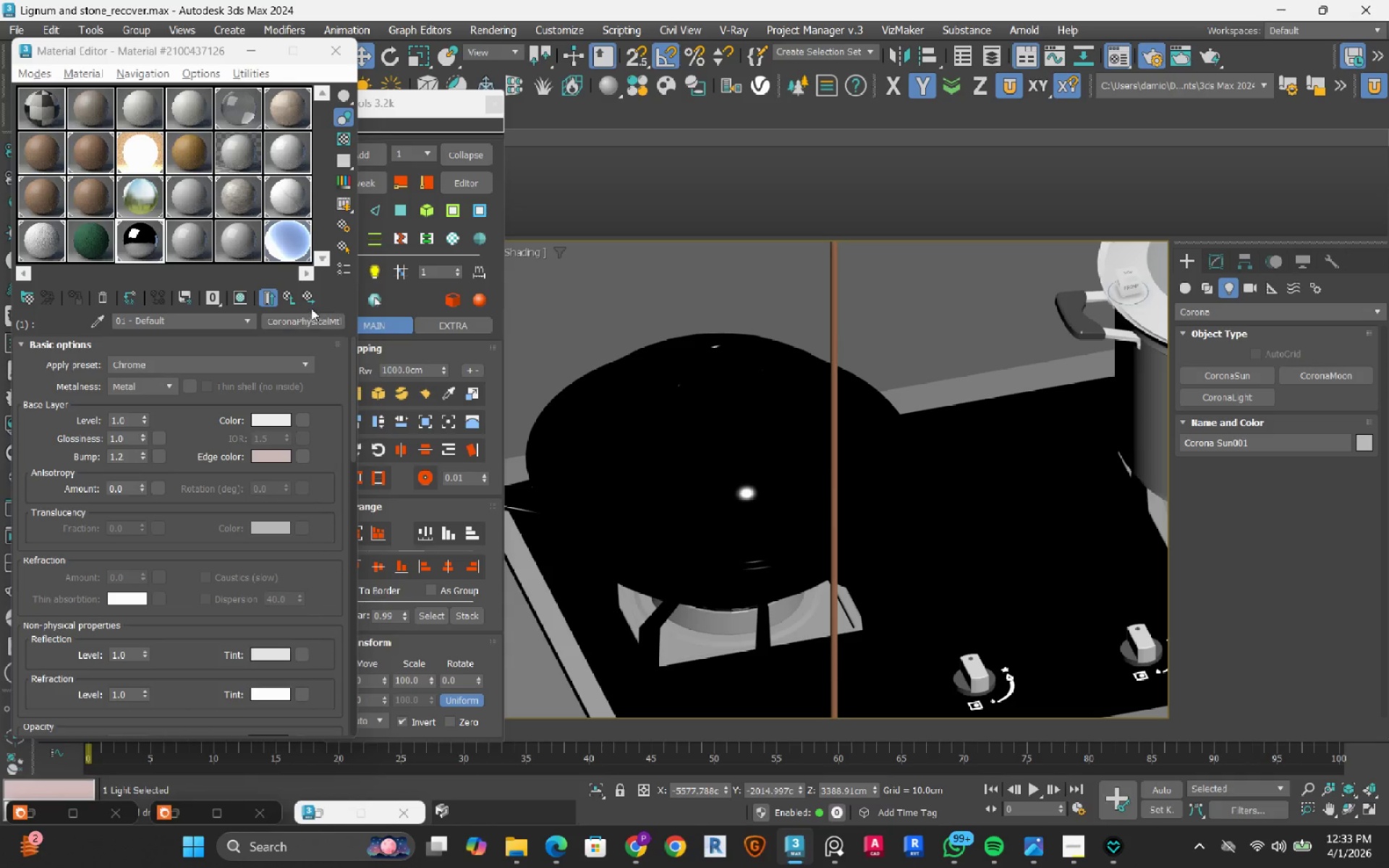 
left_click([286, 301])
 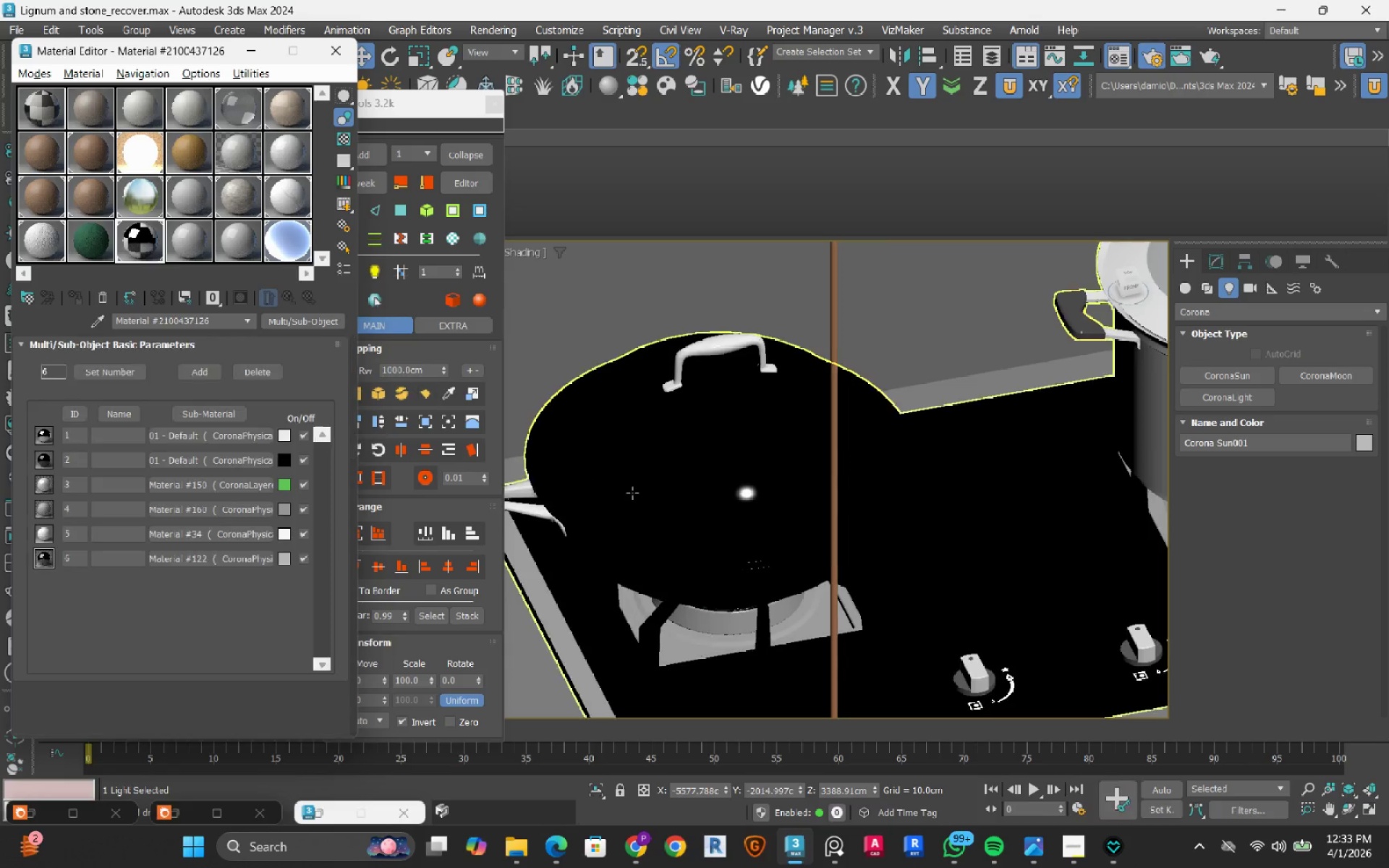 
scroll: coordinate [632, 493], scroll_direction: down, amount: 1.0
 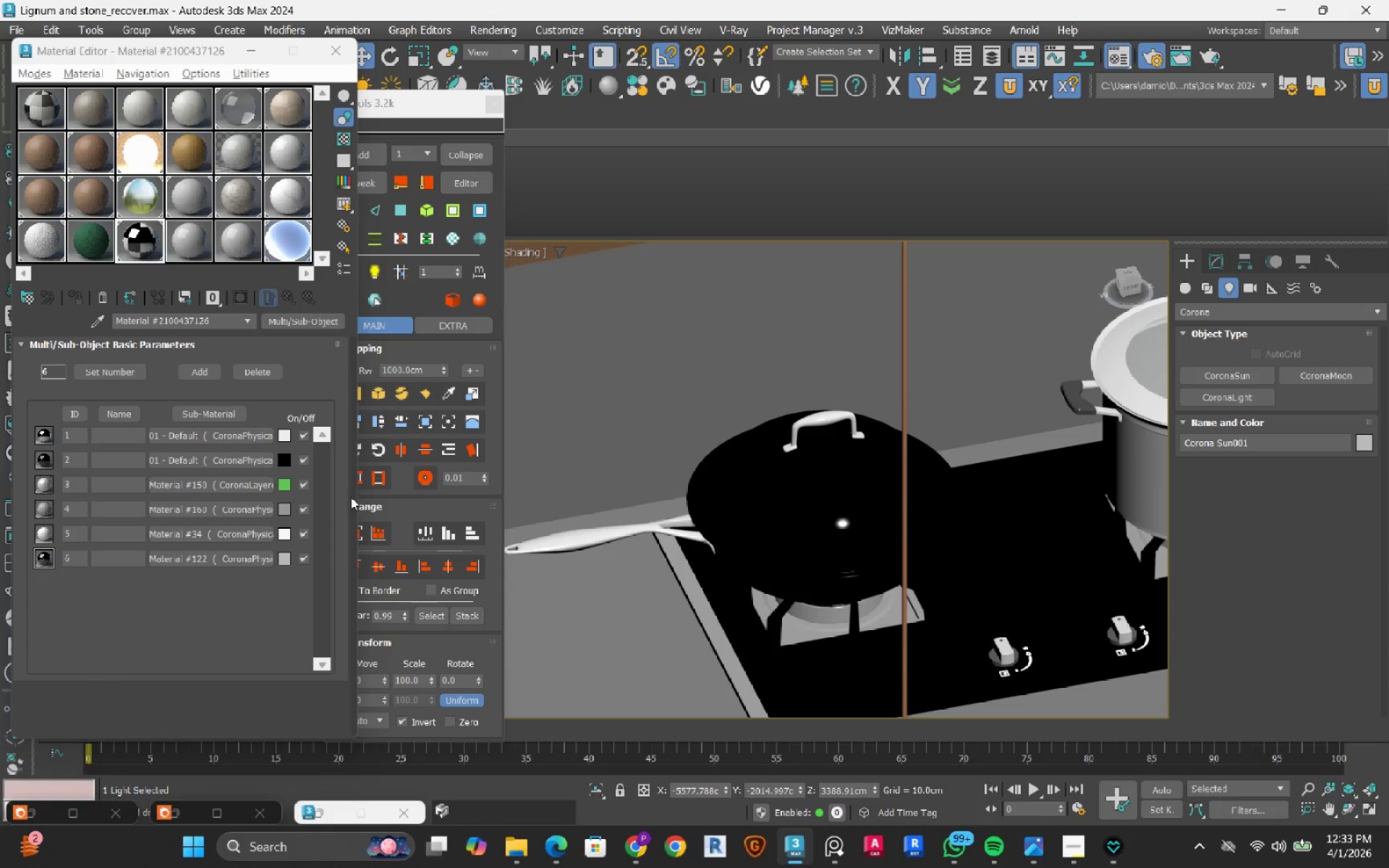 
left_click_drag(start_coordinate=[223, 440], to_coordinate=[210, 461])
 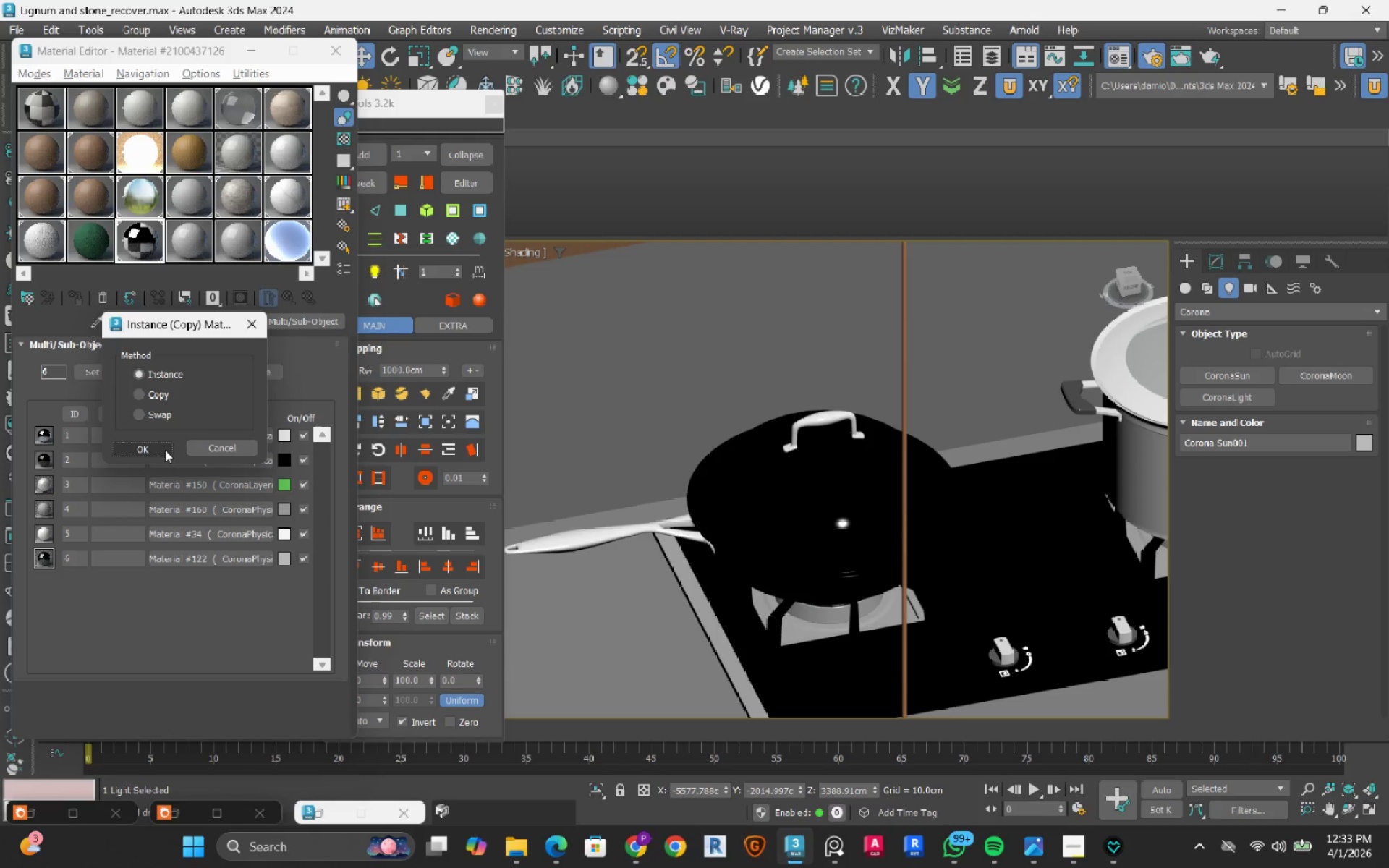 
left_click([165, 450])
 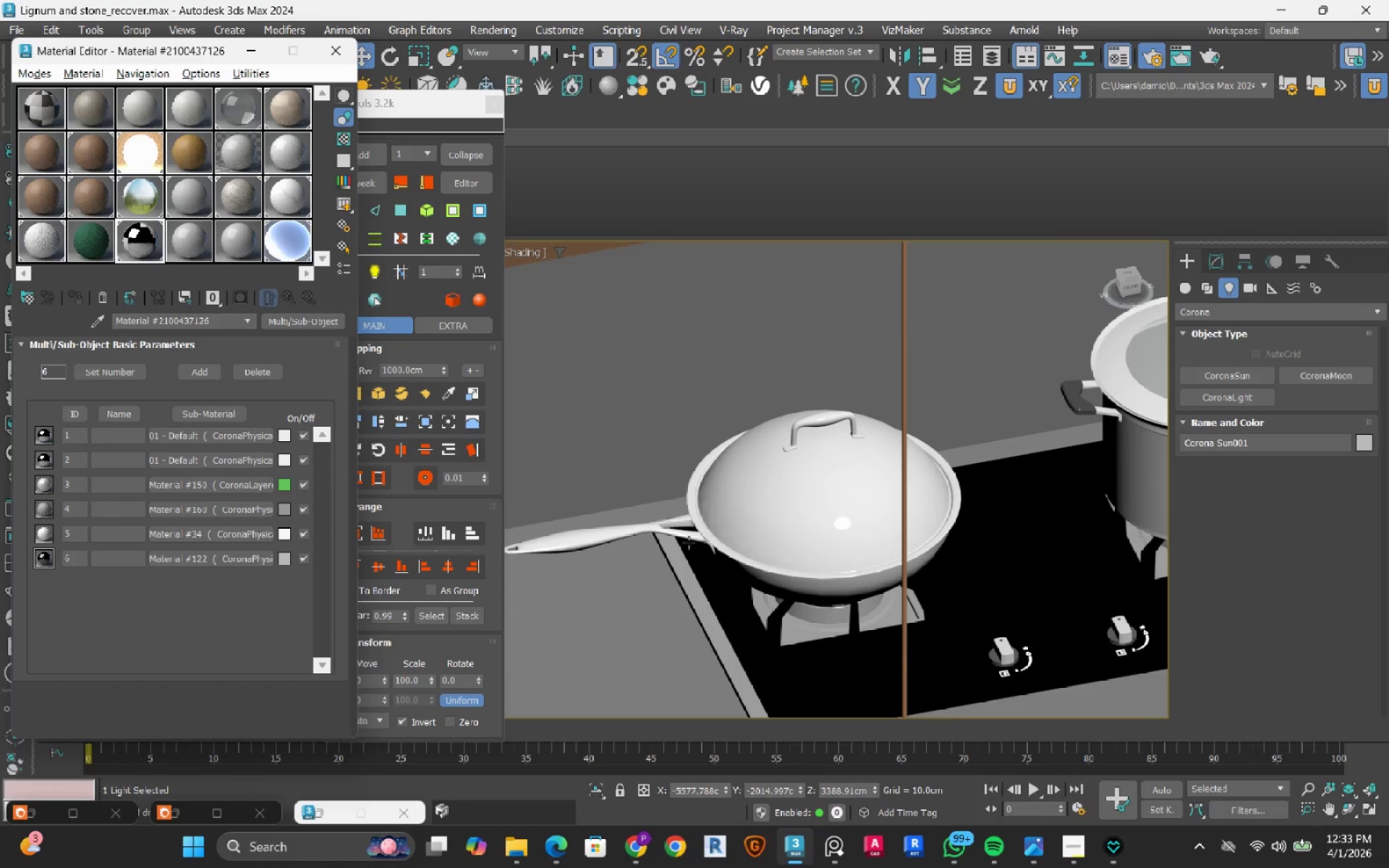 
scroll: coordinate [839, 599], scroll_direction: down, amount: 2.0
 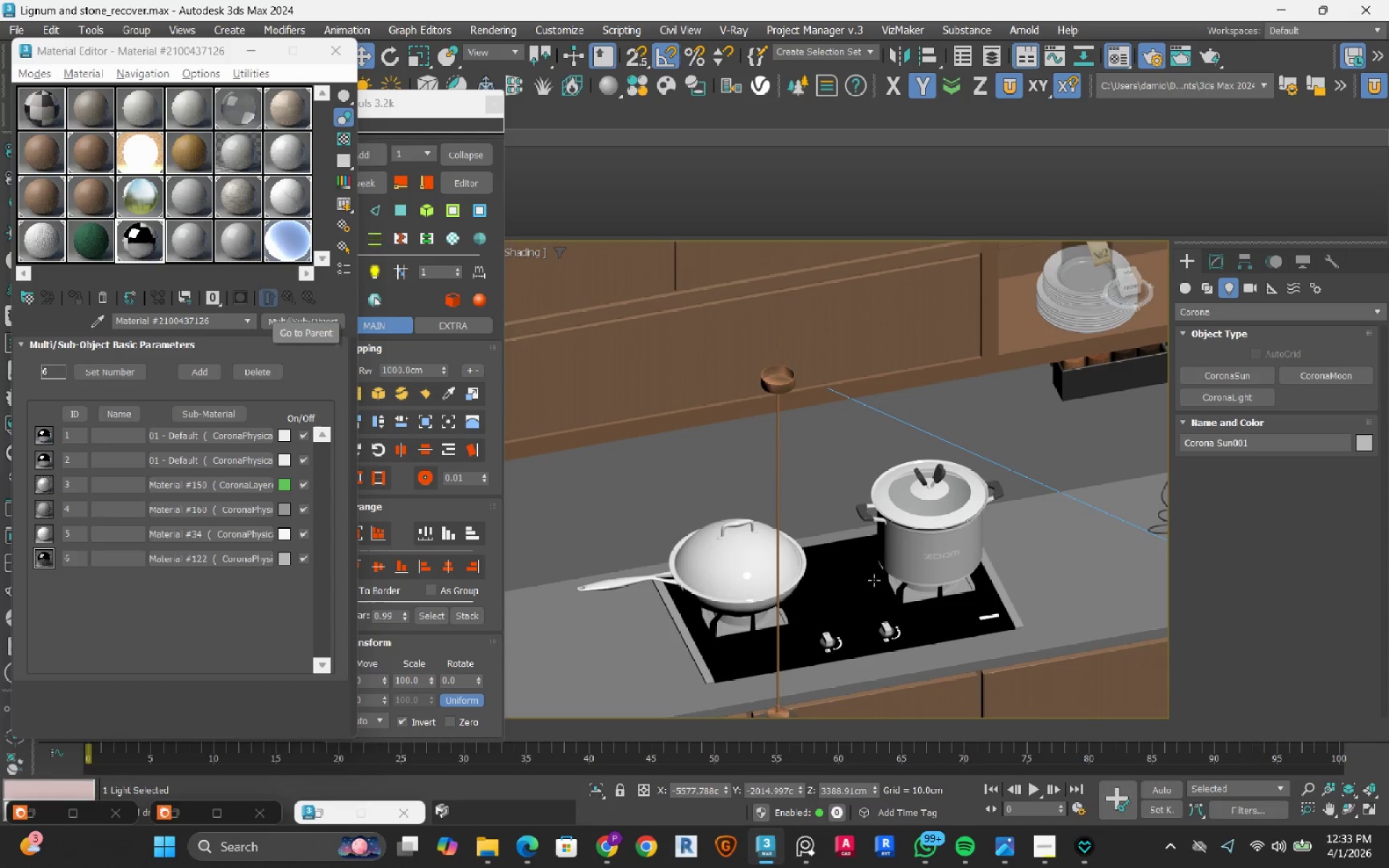 
scroll: coordinate [878, 538], scroll_direction: up, amount: 3.0
 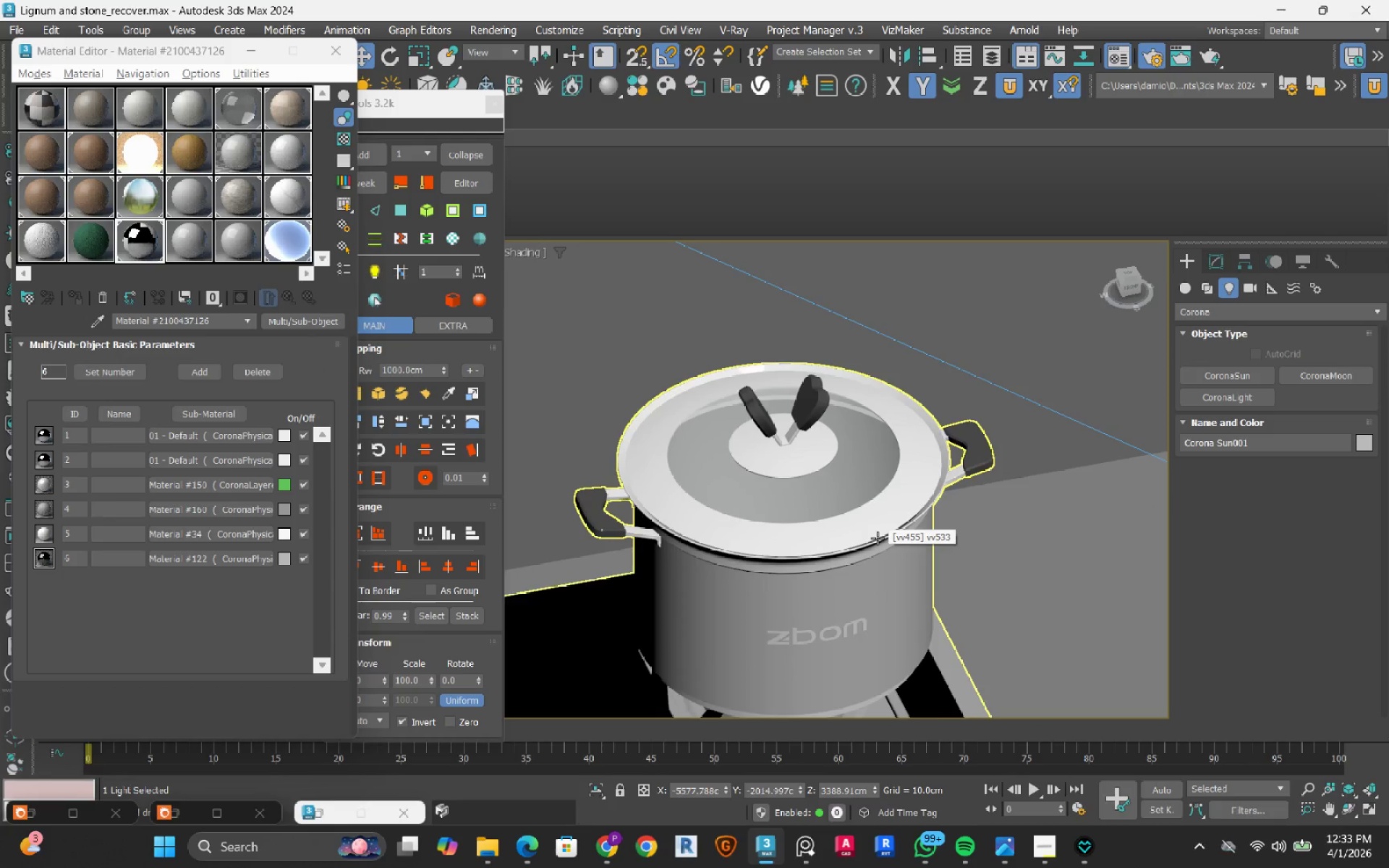 
scroll: coordinate [870, 584], scroll_direction: down, amount: 8.0
 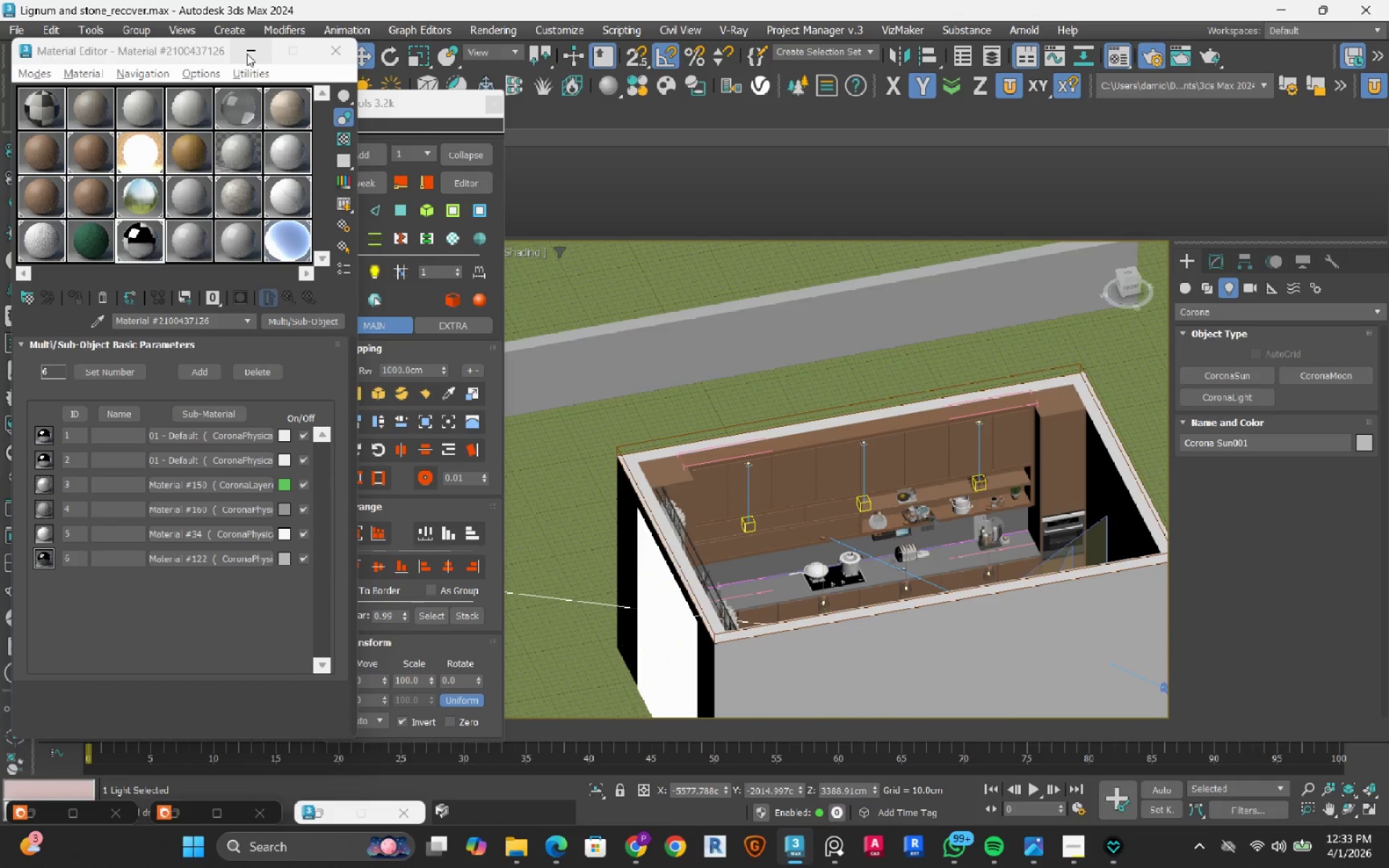 
left_click([247, 54])
 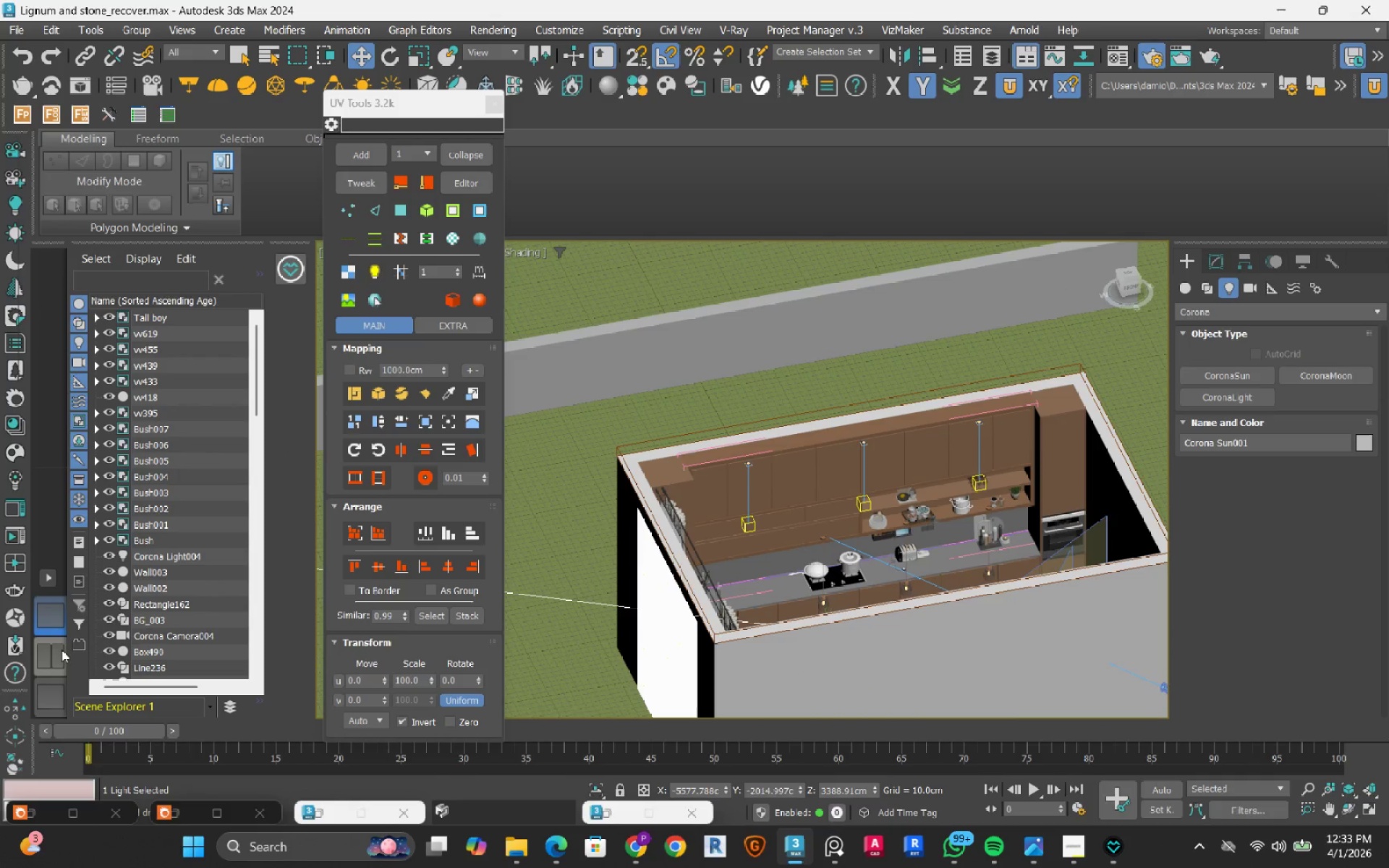 
left_click([61, 656])
 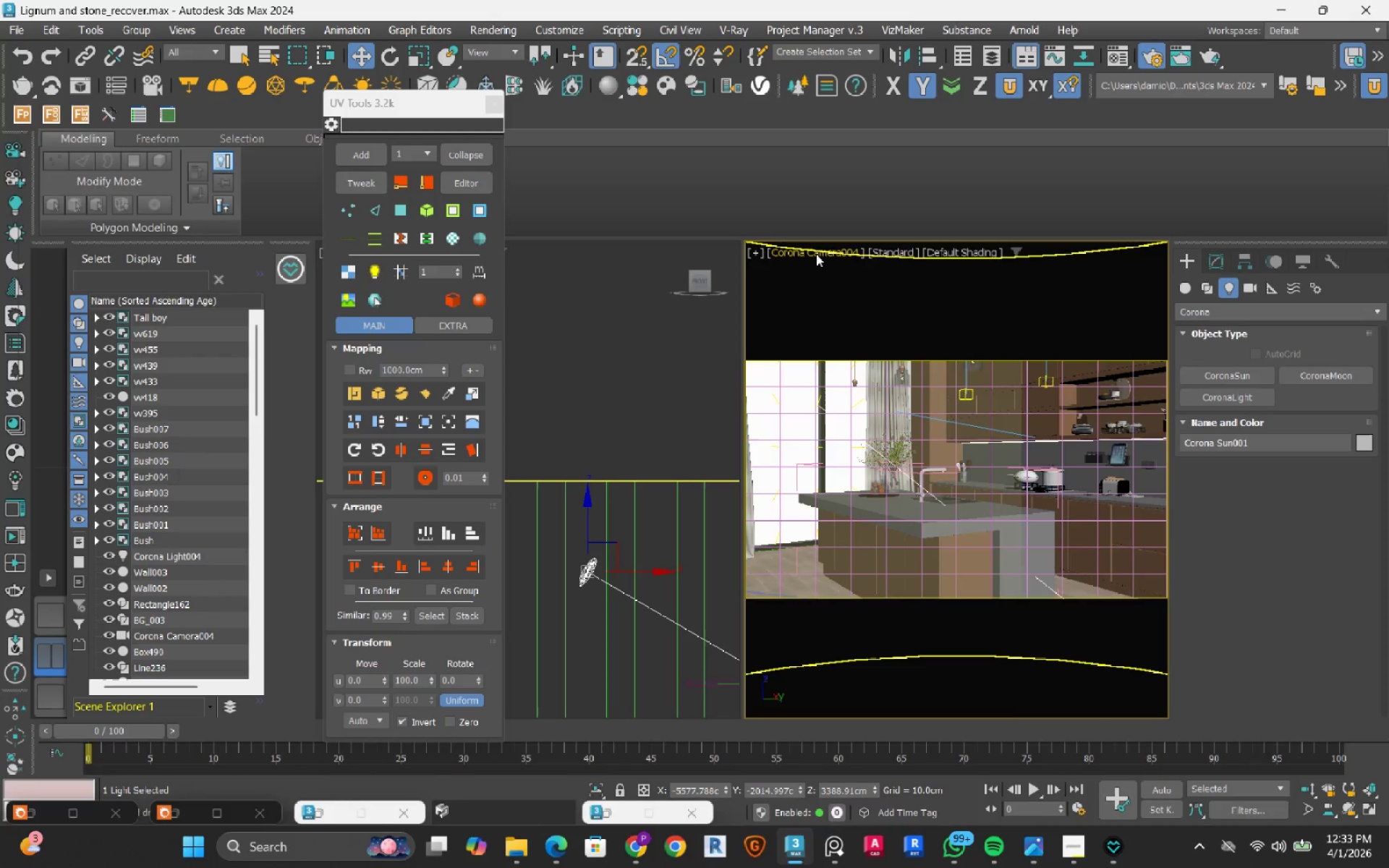 
left_click([816, 252])
 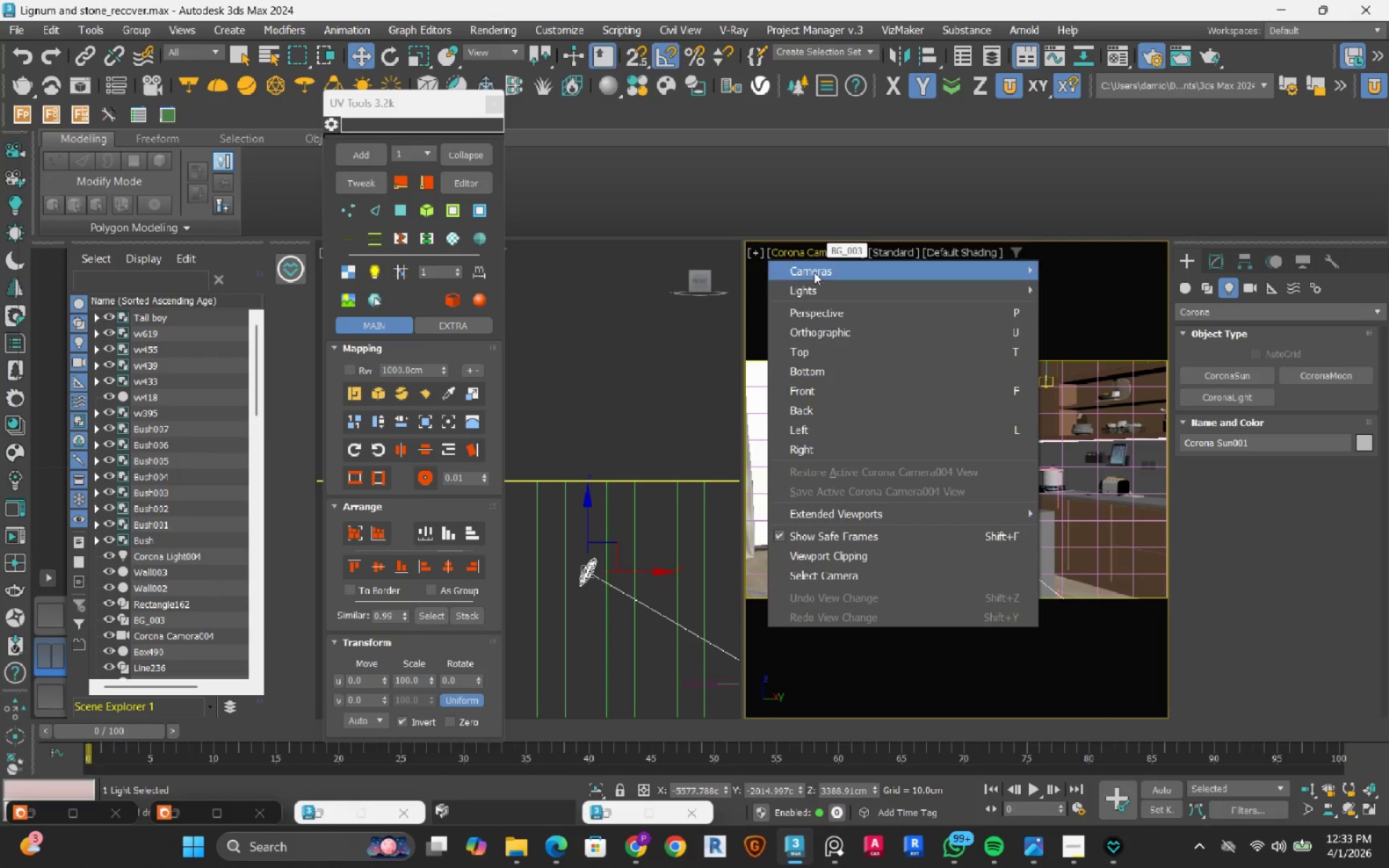 
left_click([814, 272])
 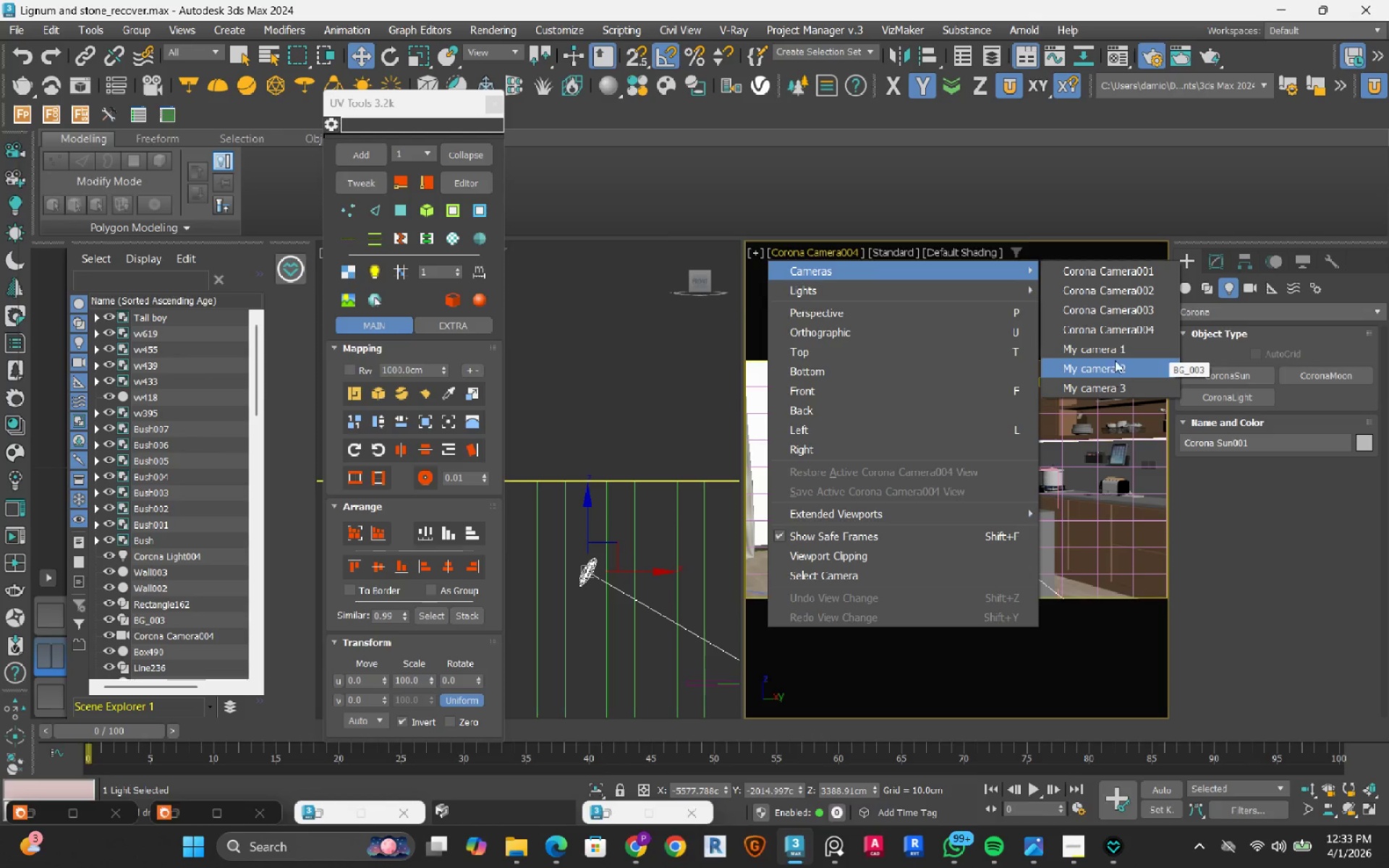 
left_click([1116, 331])
 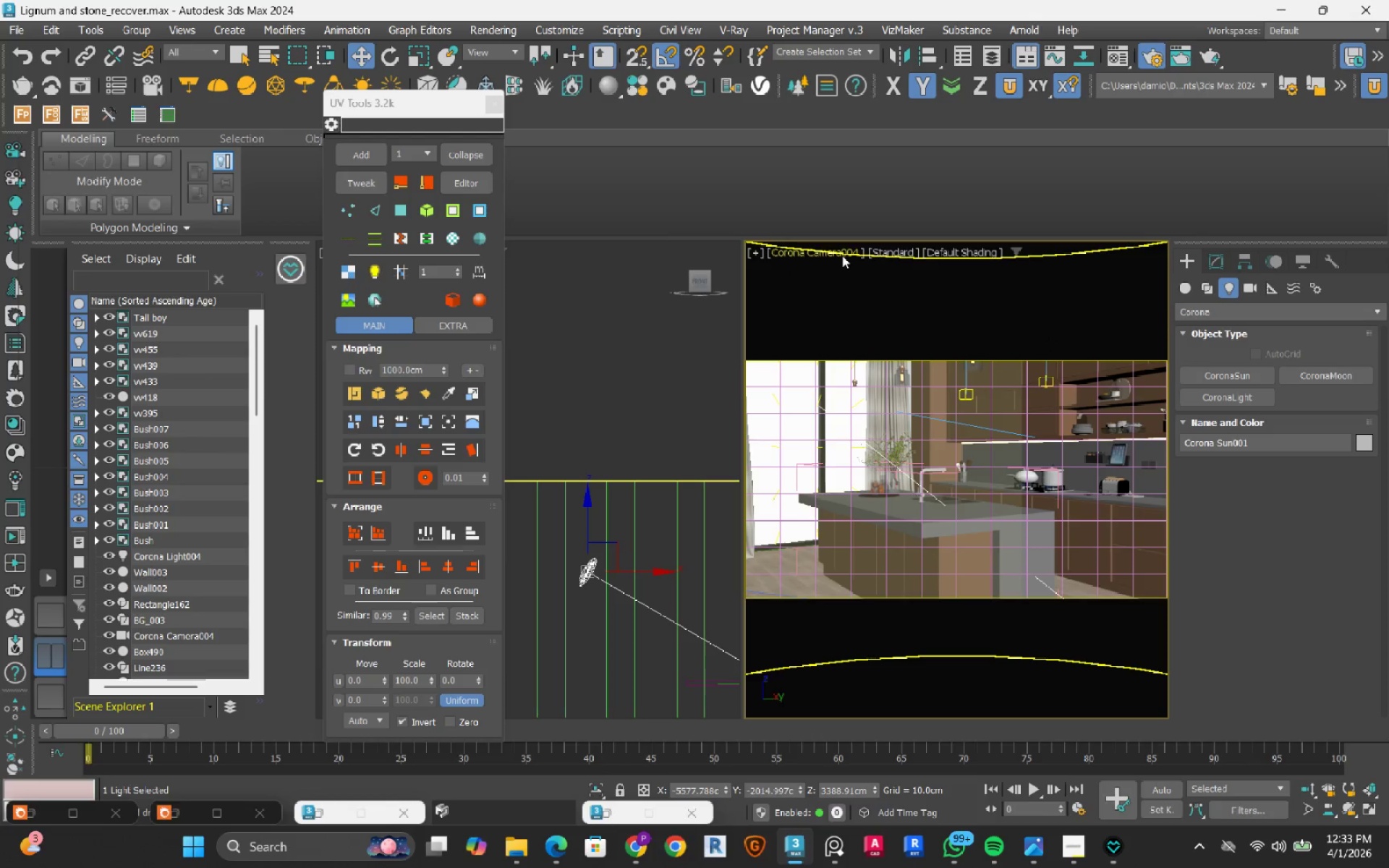 
left_click([836, 255])
 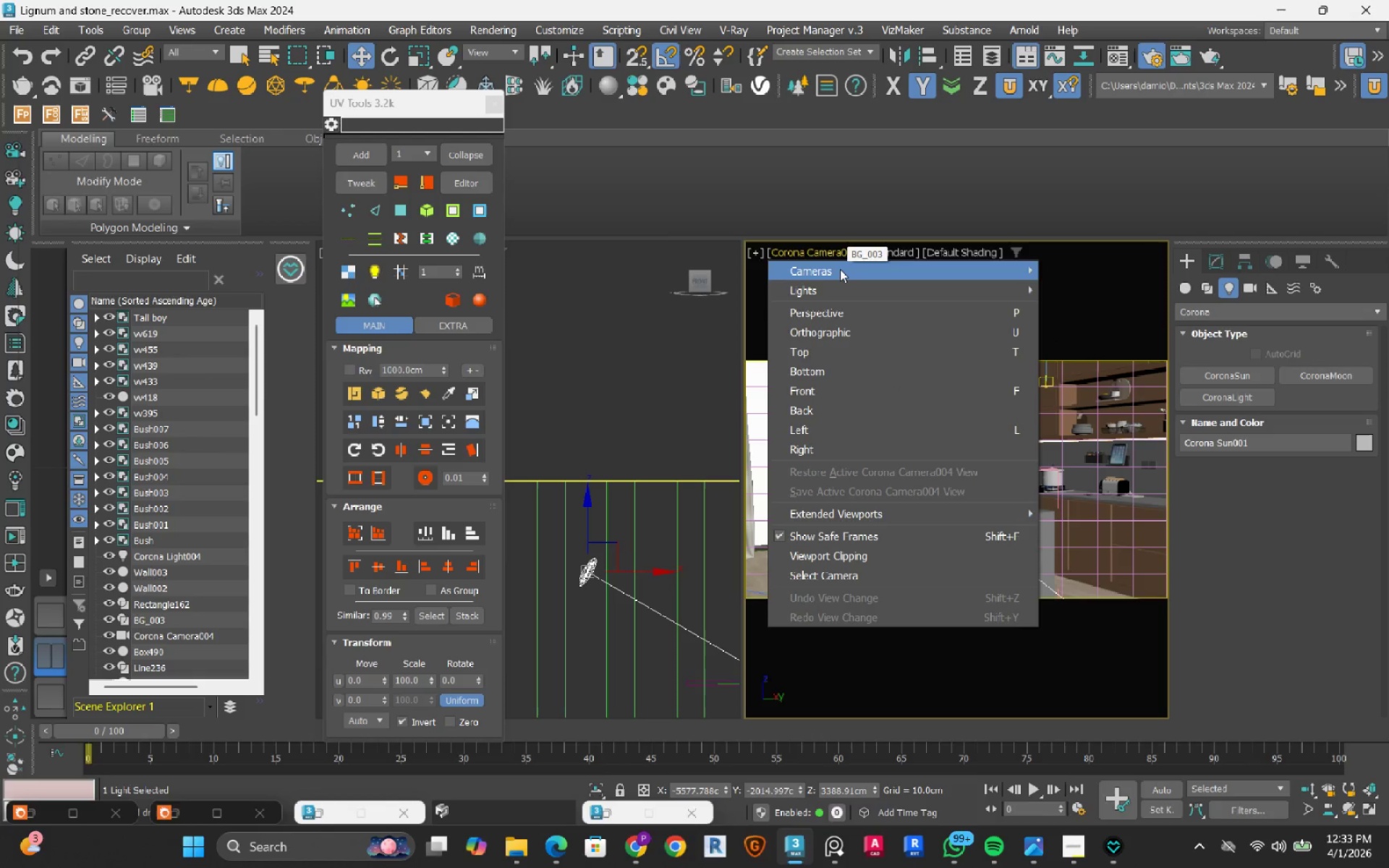 
left_click([840, 270])
 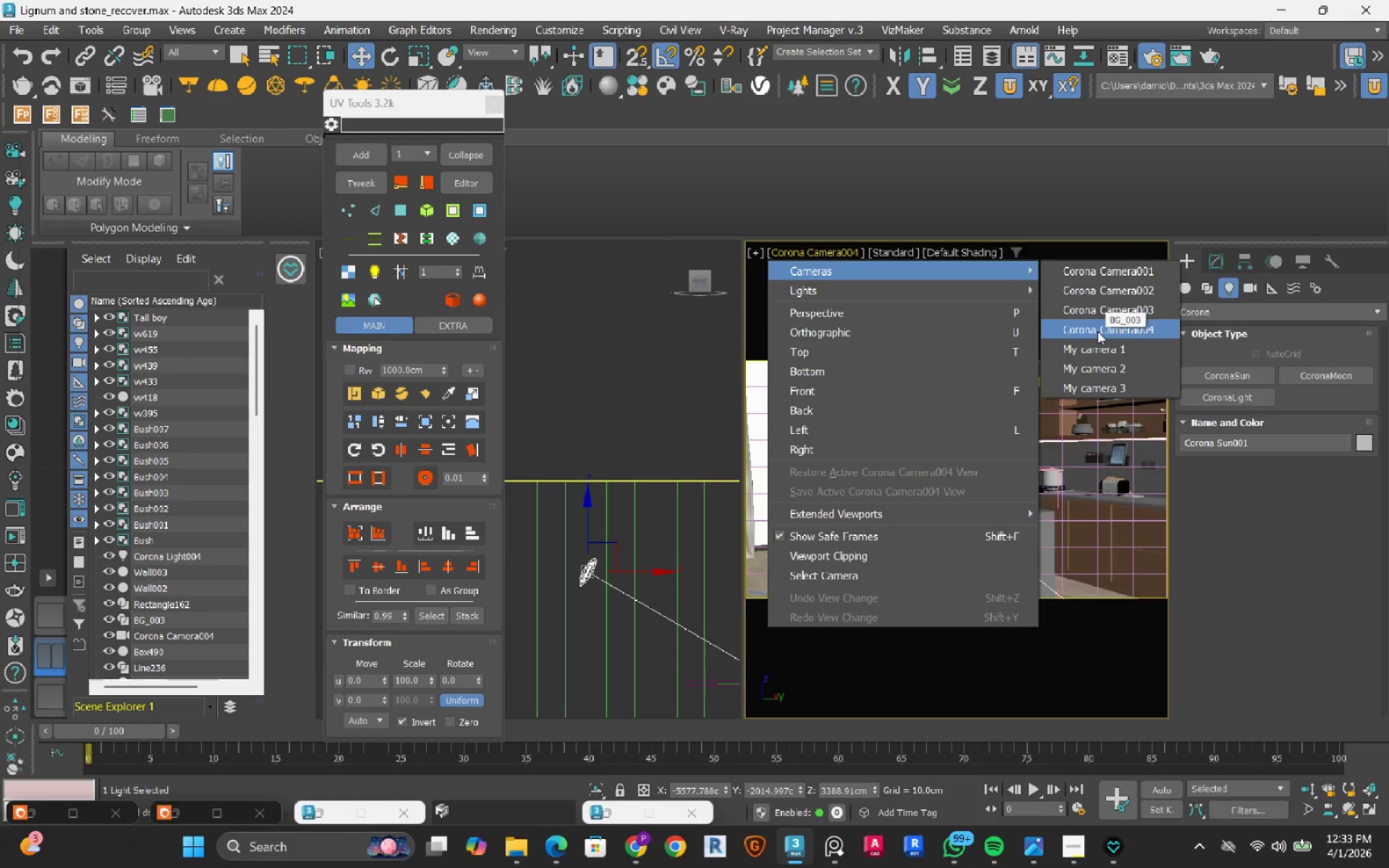 
left_click([1097, 331])
 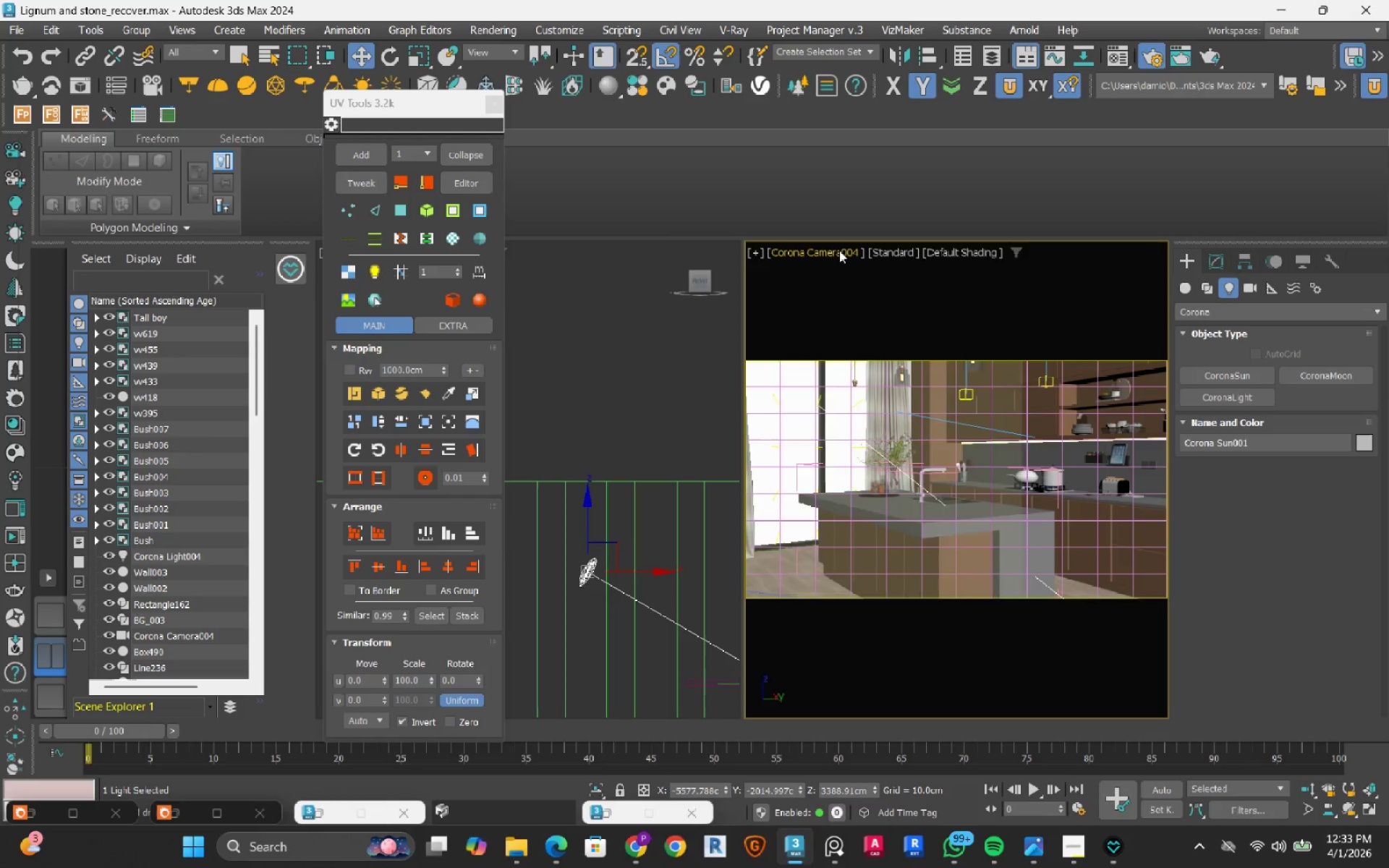 
double_click([854, 271])
 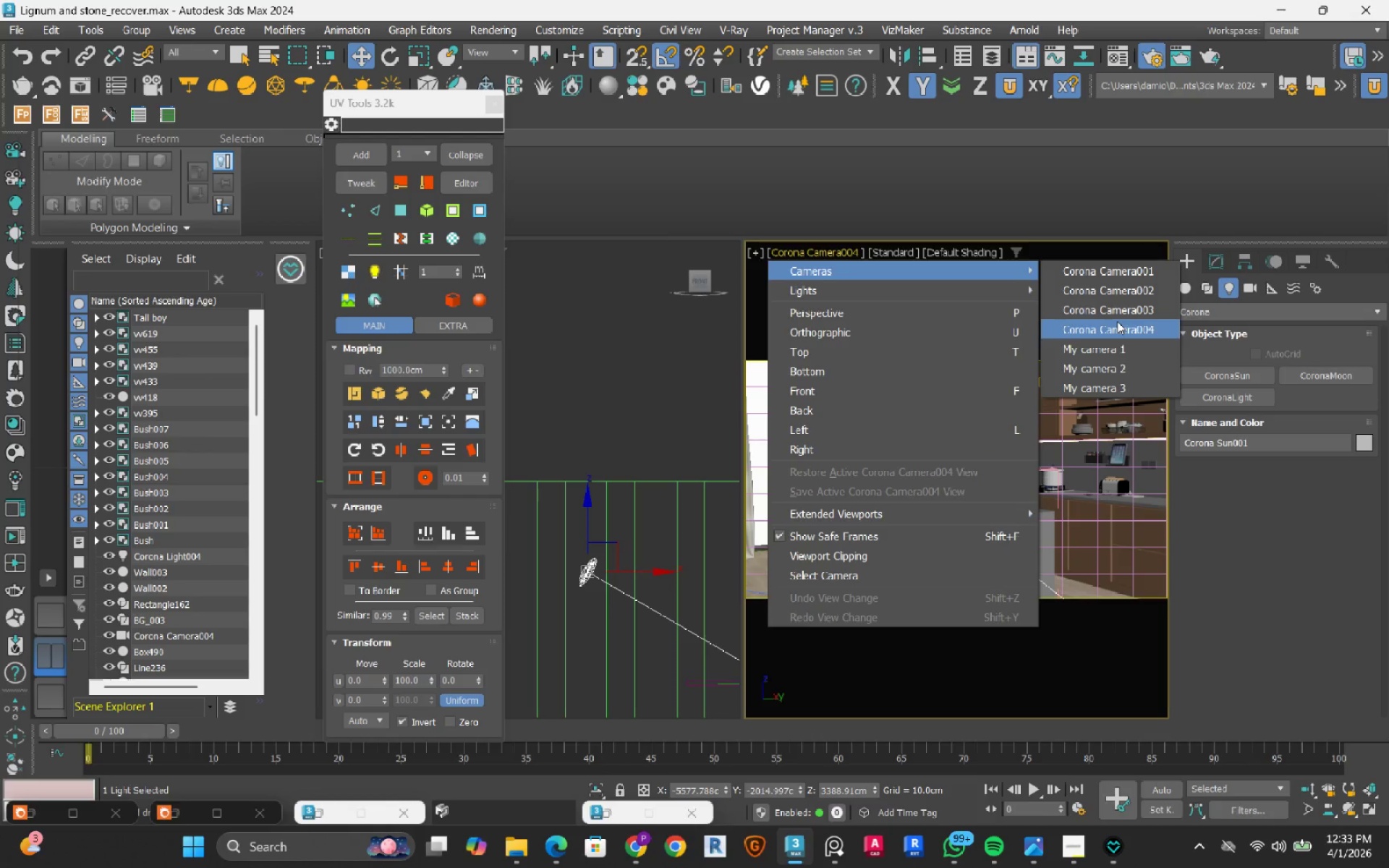 
left_click([1122, 310])
 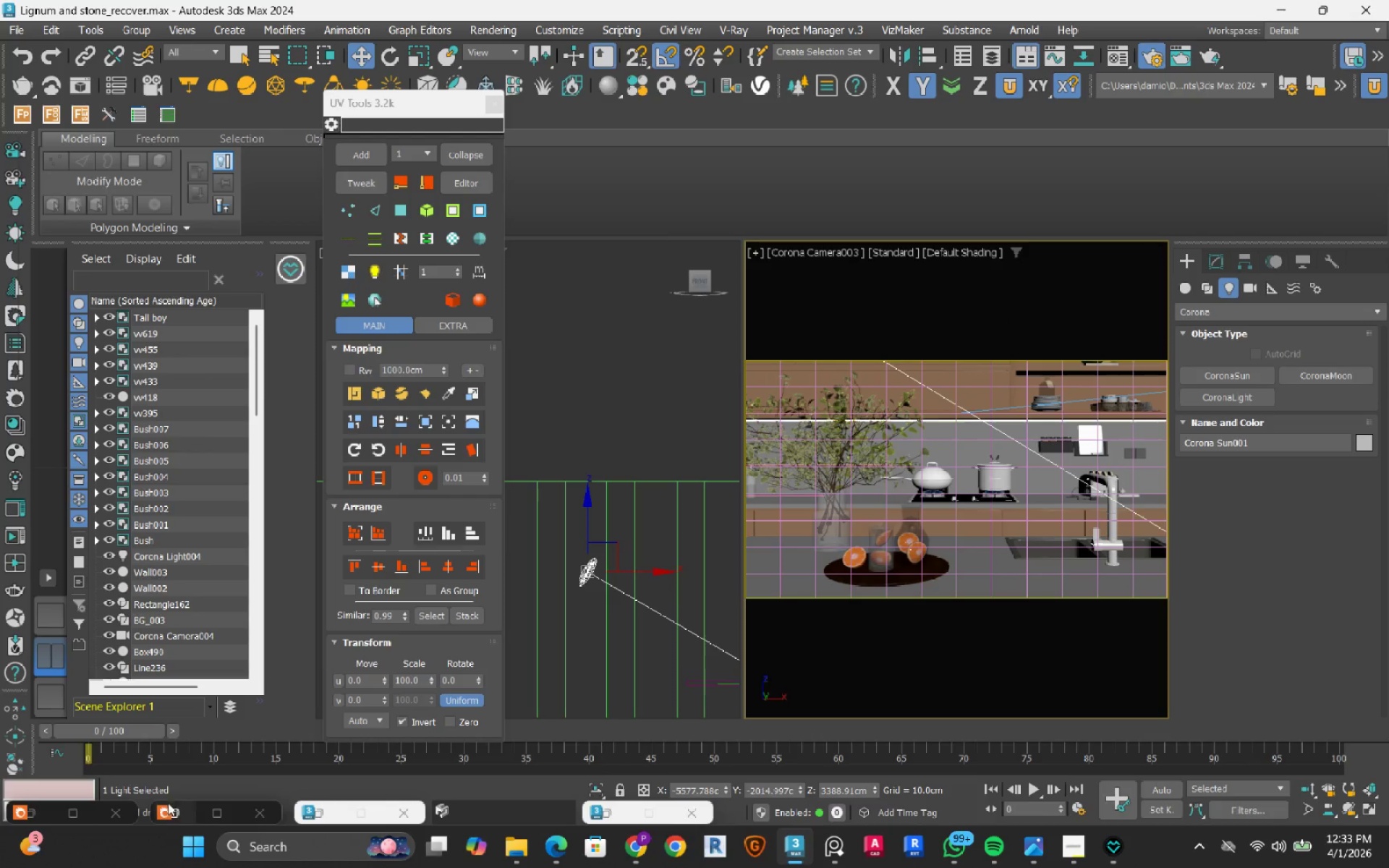 
left_click([178, 813])
 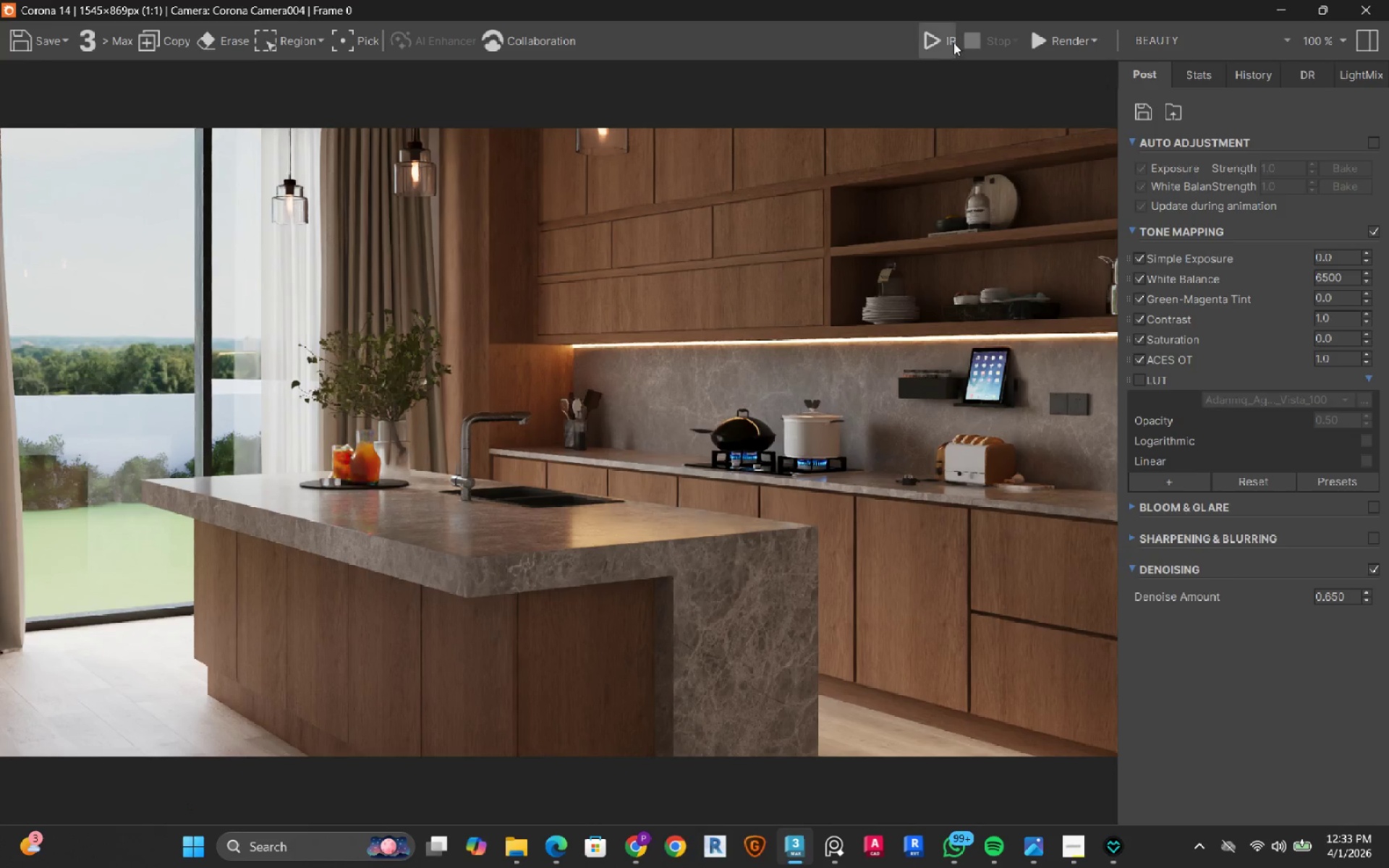 
left_click([953, 43])
 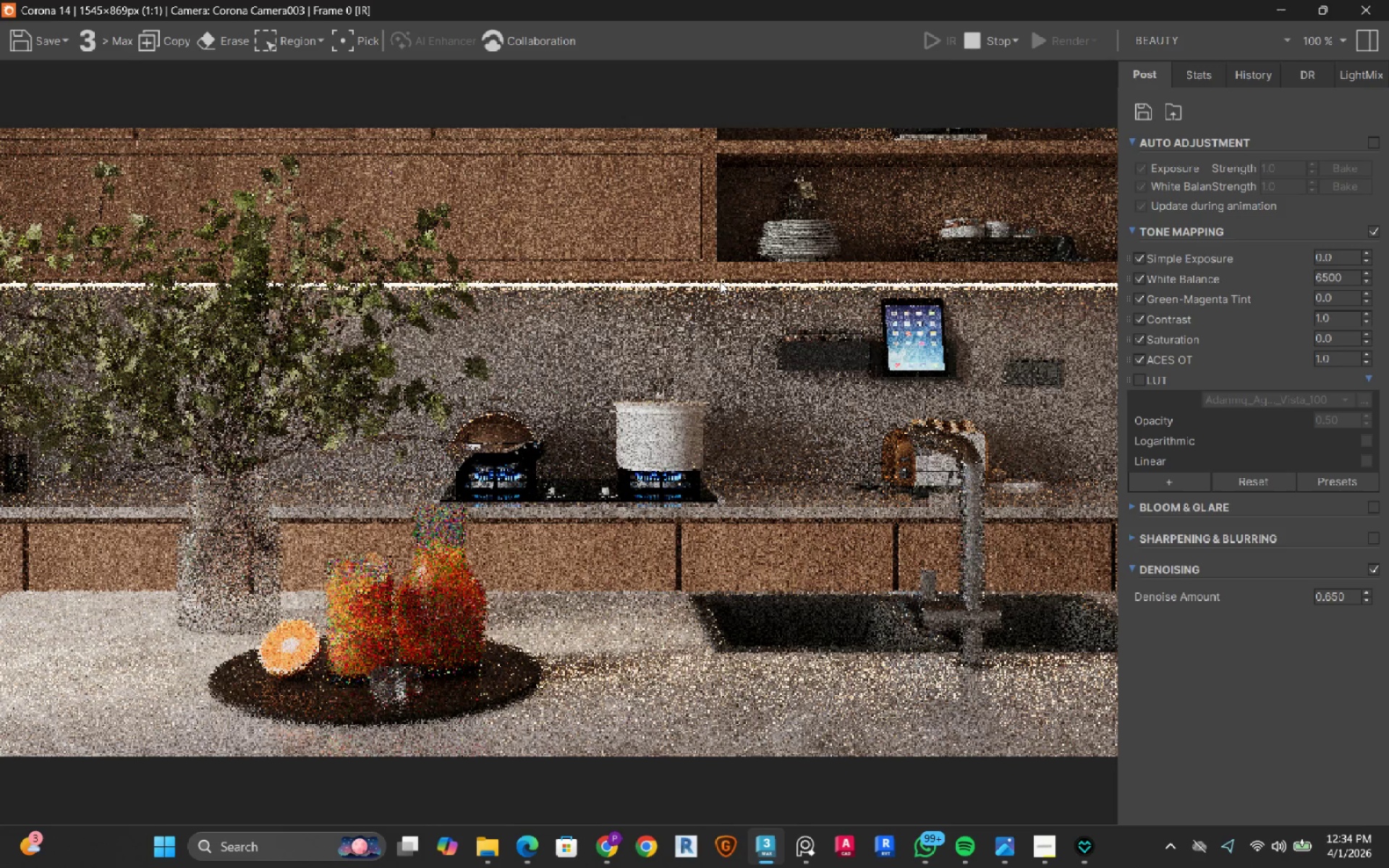 
wait(34.14)
 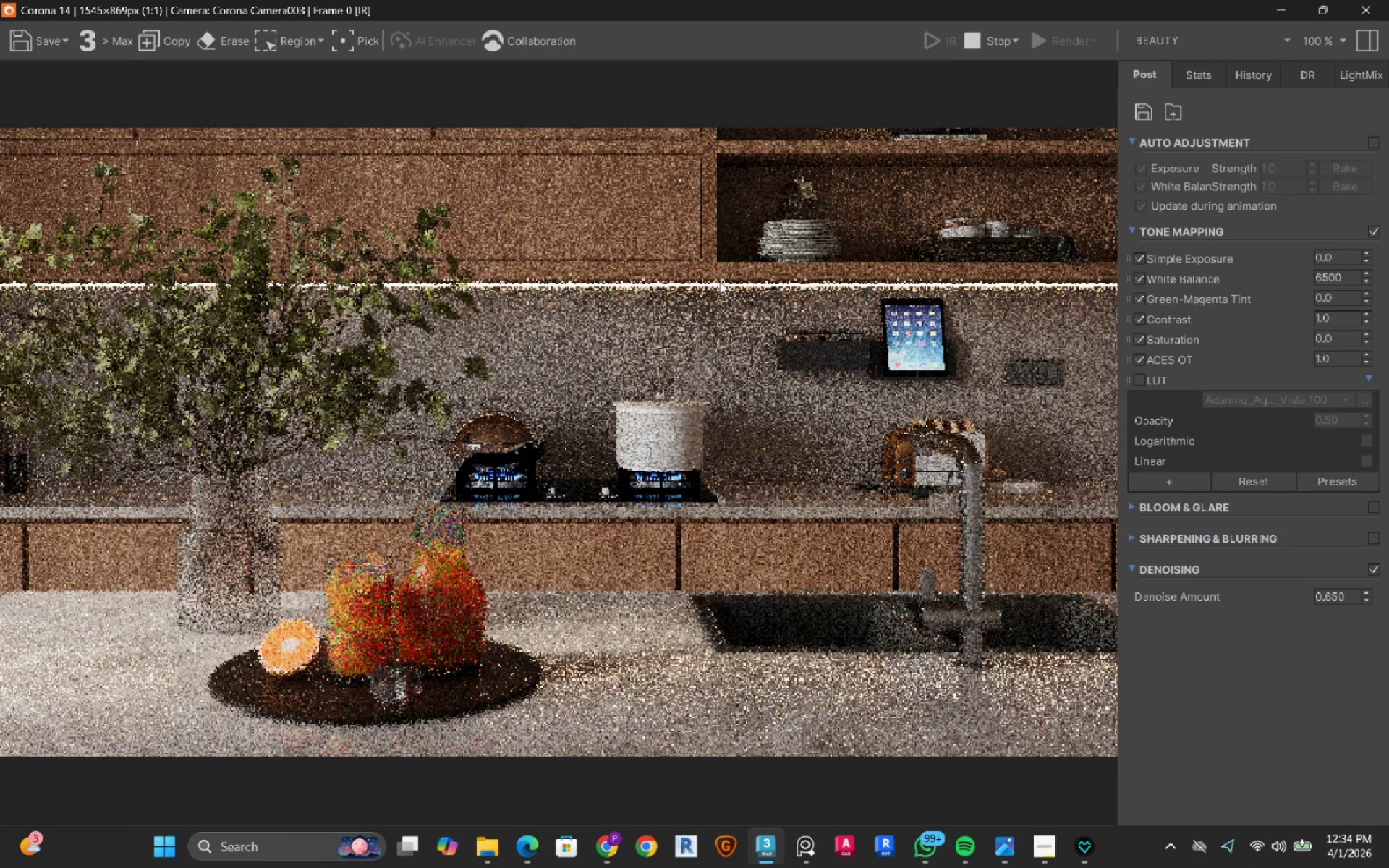 
left_click([1186, 82])
 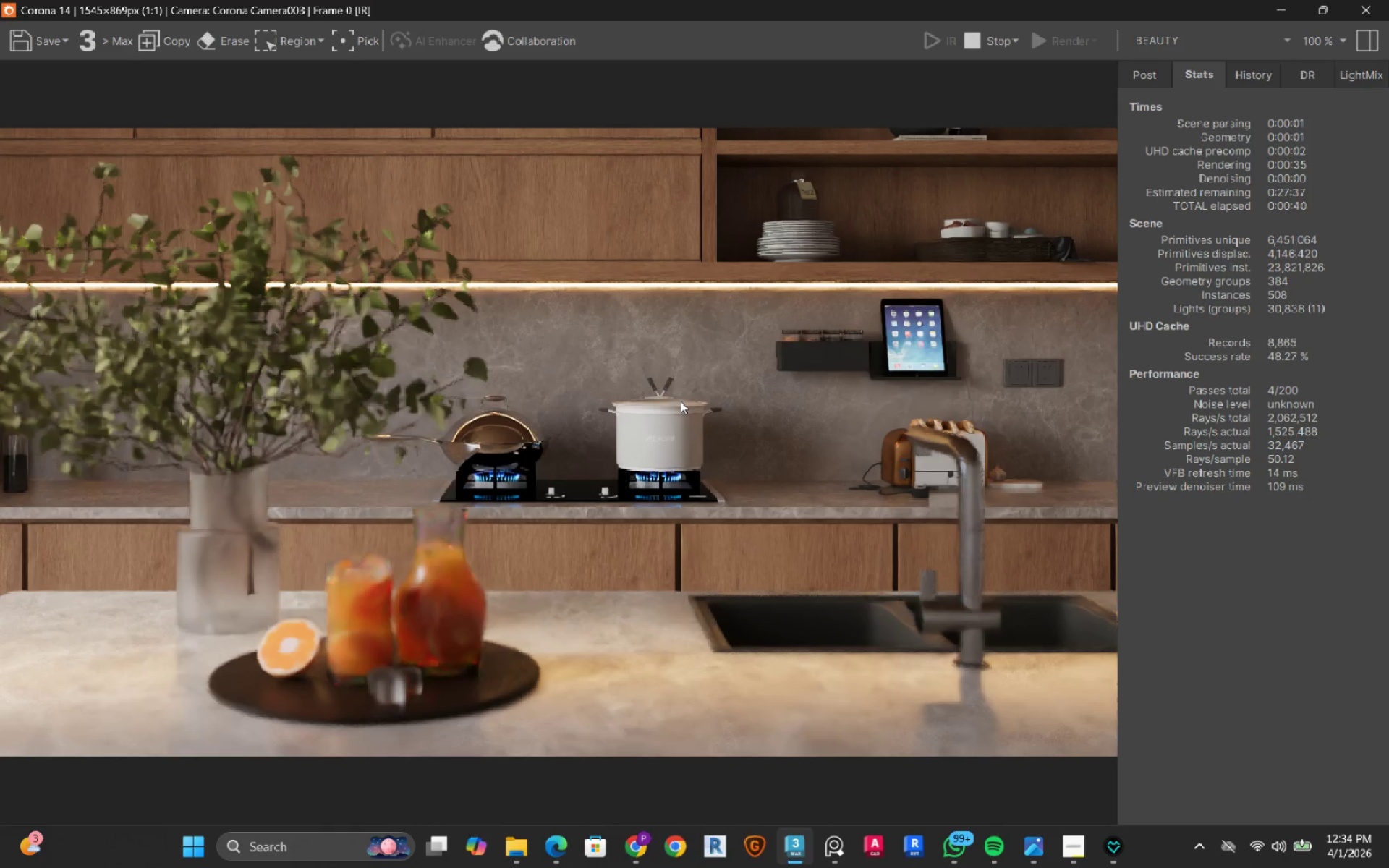 
wait(12.25)
 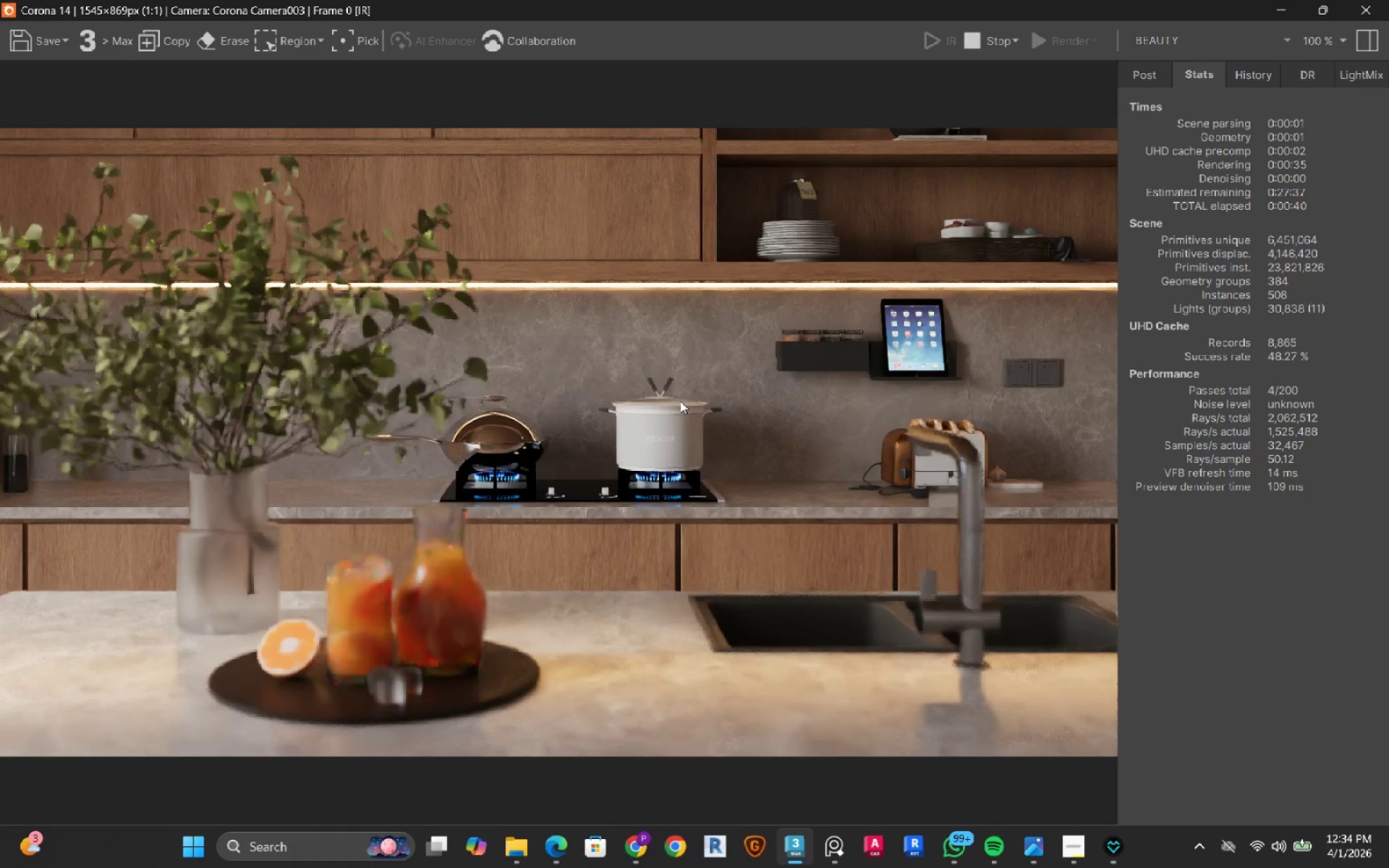 
left_click([984, 41])
 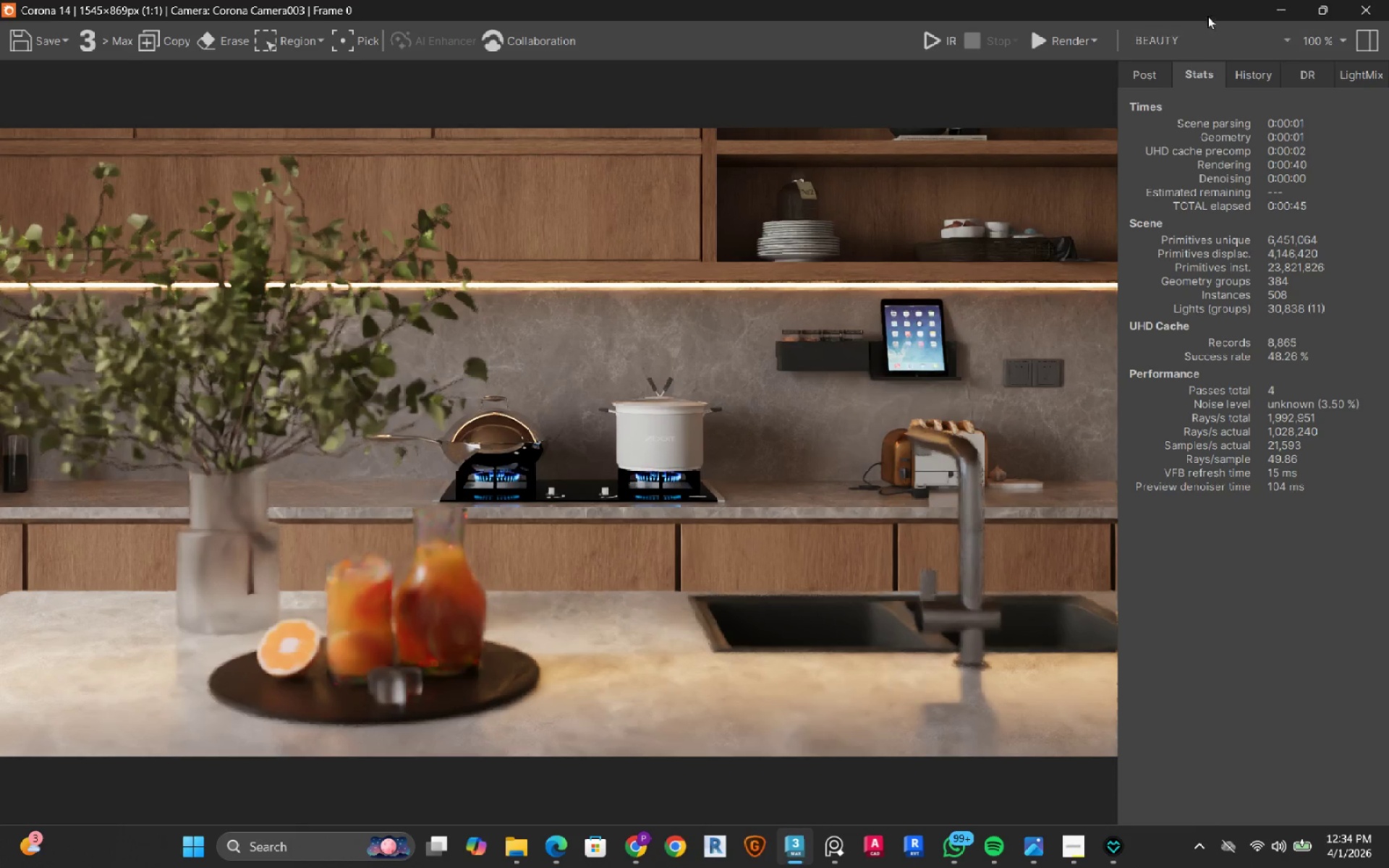 
left_click([1281, 6])
 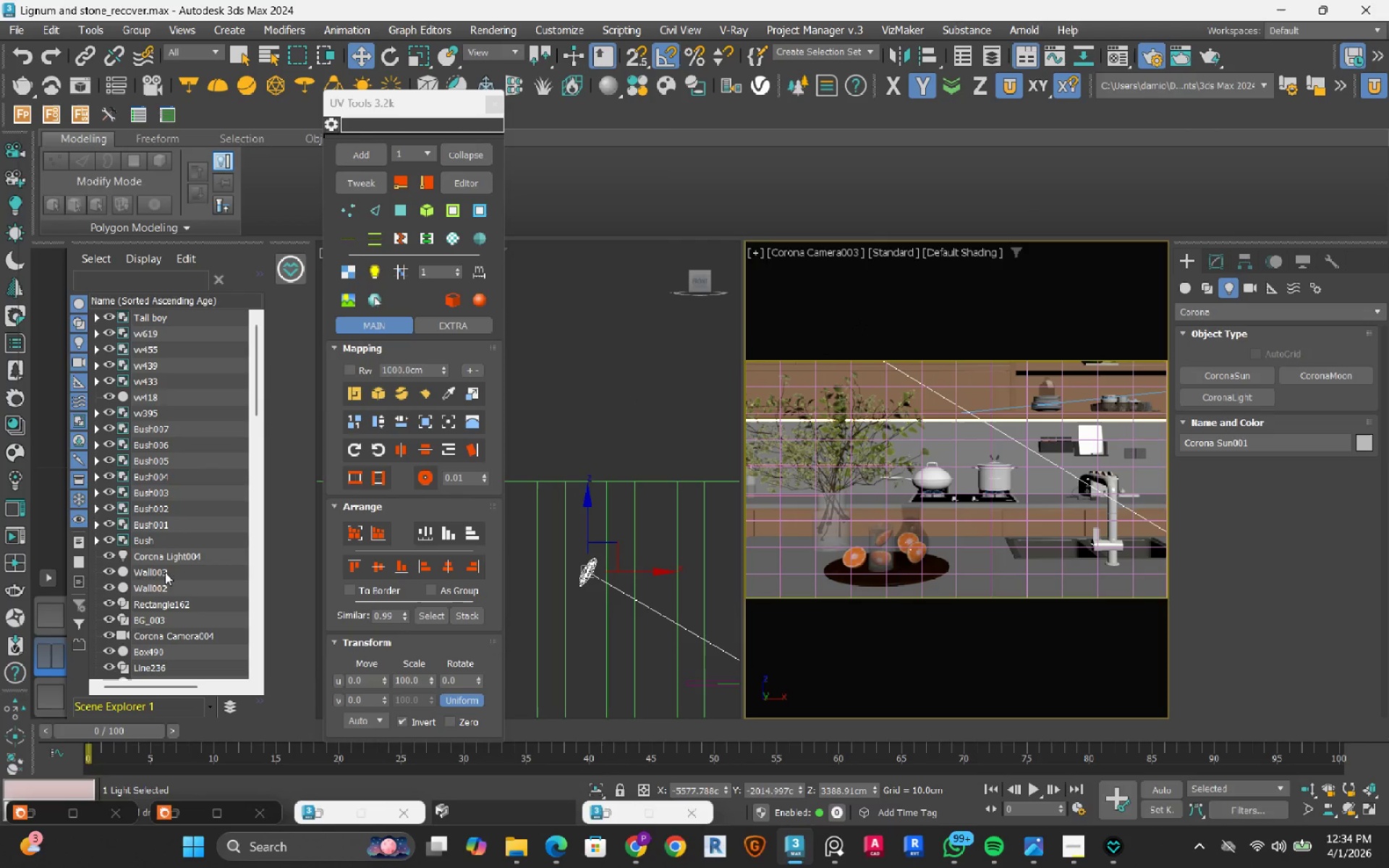 
left_click([43, 621])
 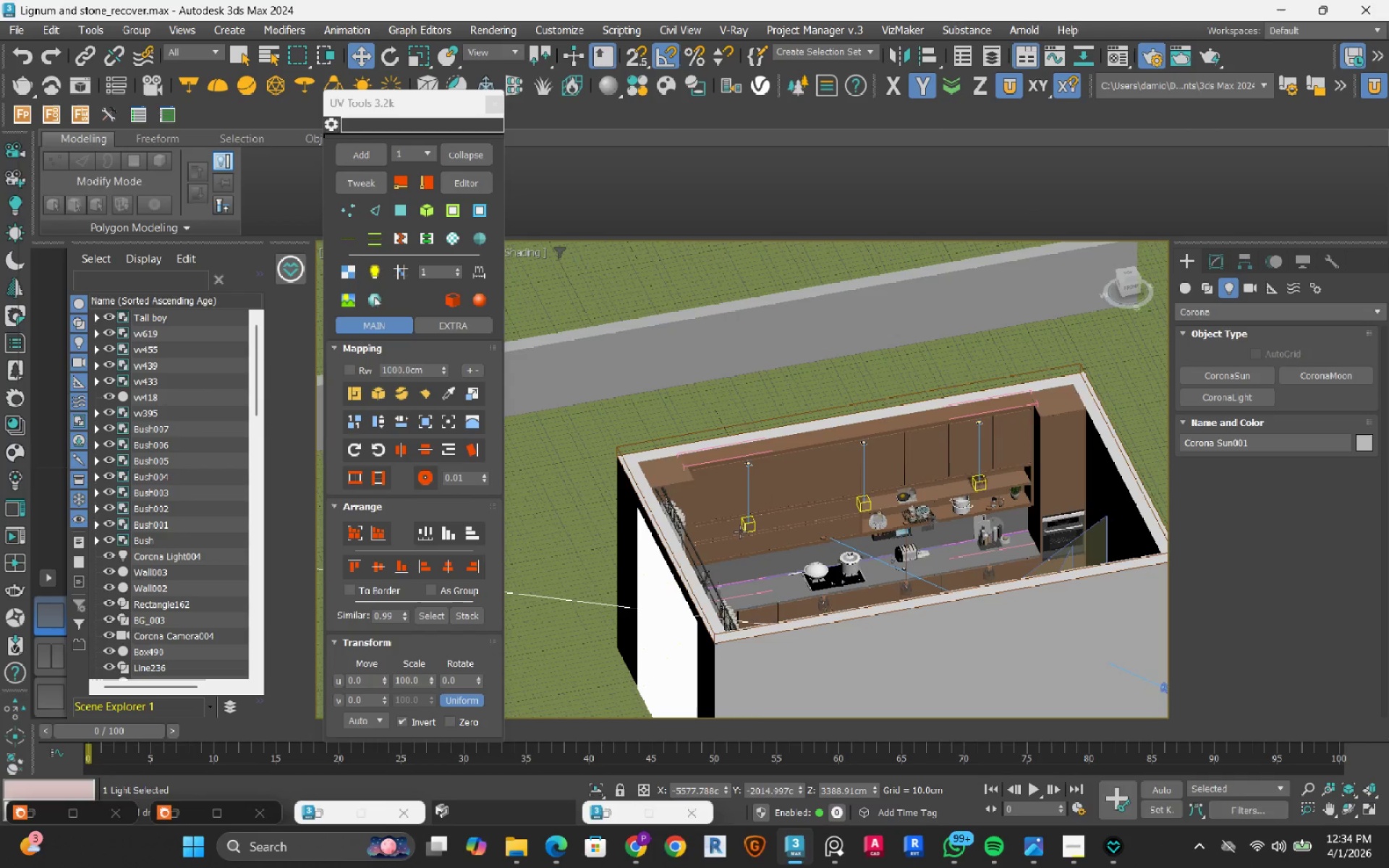 
scroll: coordinate [993, 544], scroll_direction: up, amount: 8.0
 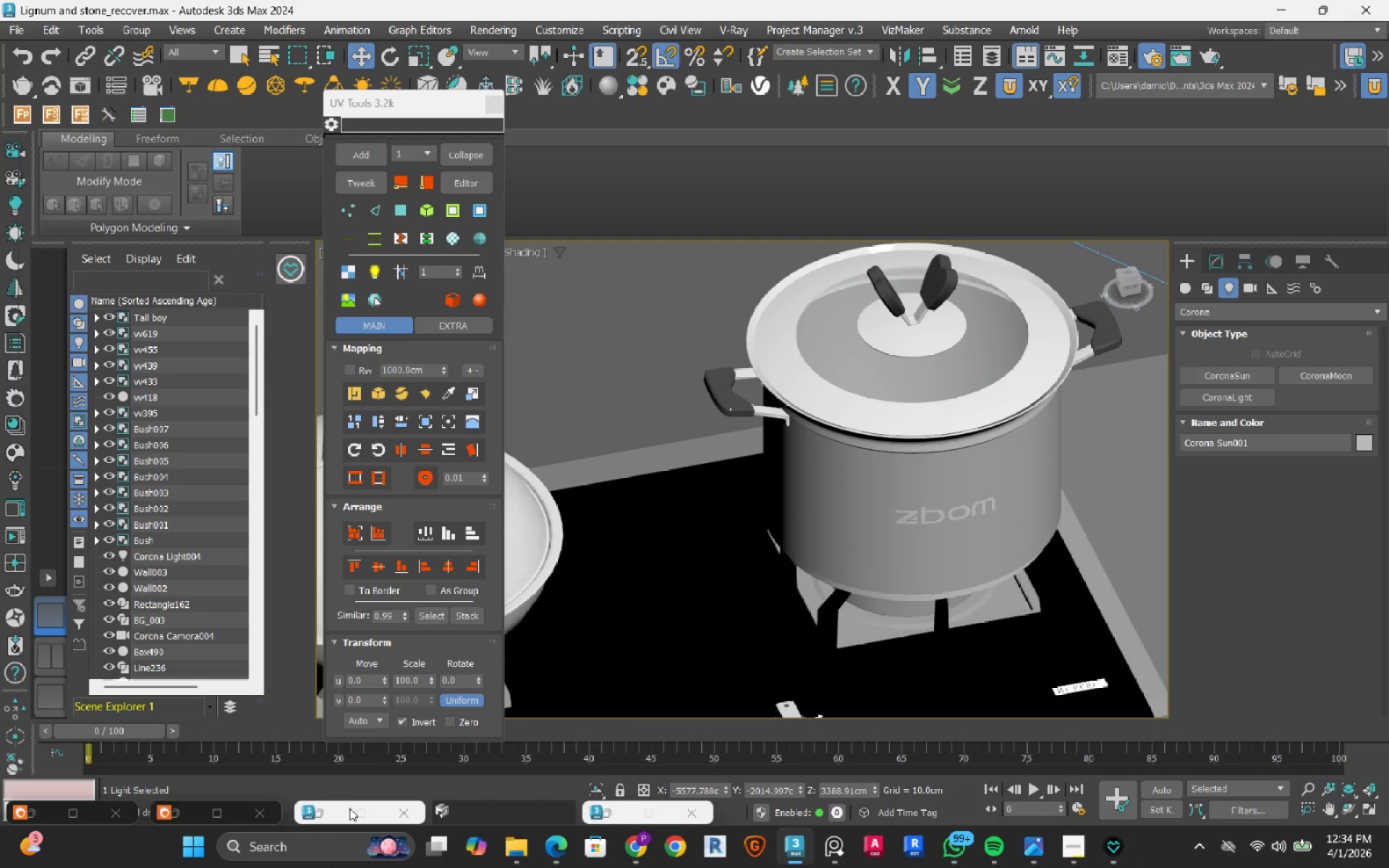 
left_click([329, 815])
 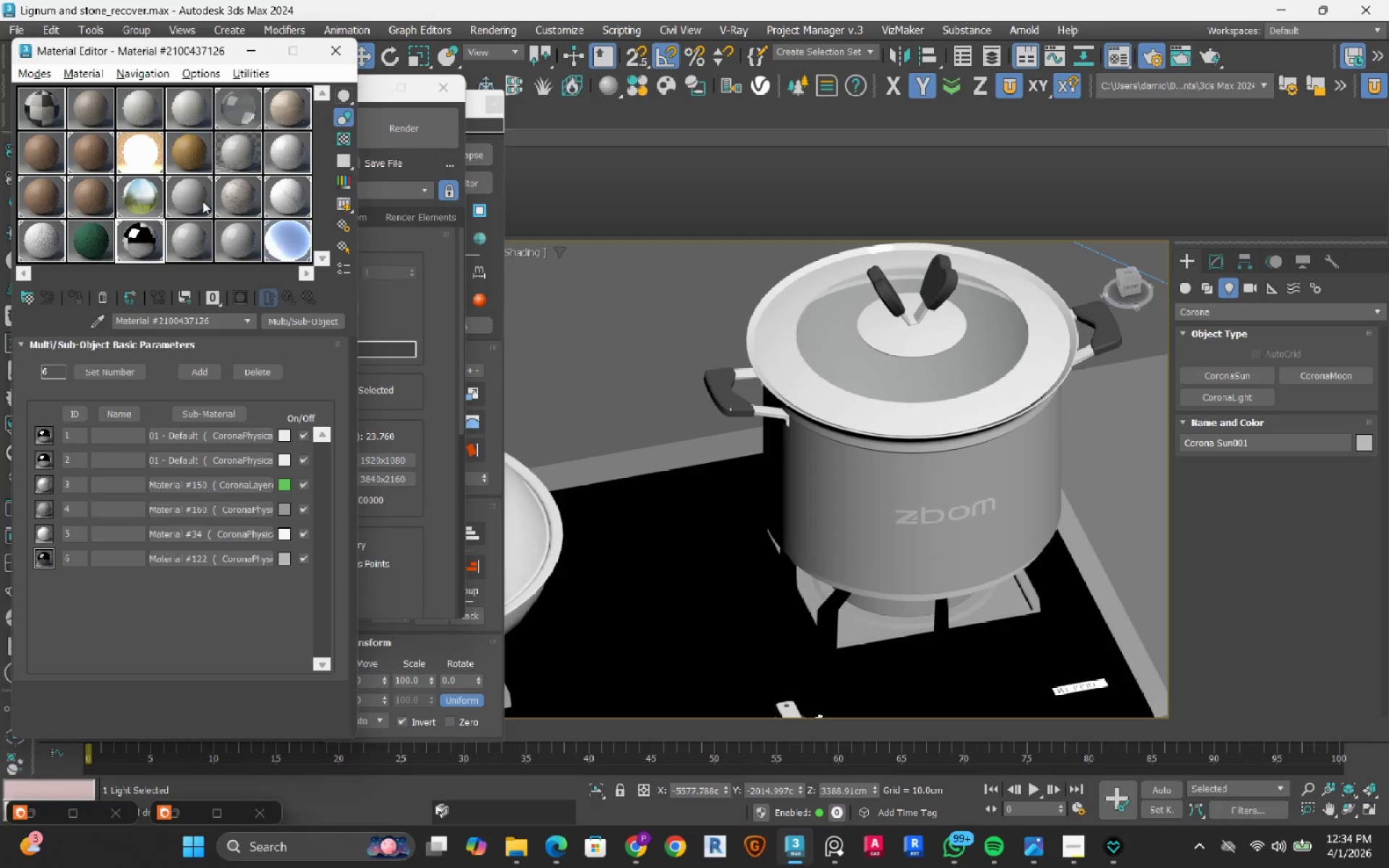 
left_click_drag(start_coordinate=[179, 51], to_coordinate=[332, 62])
 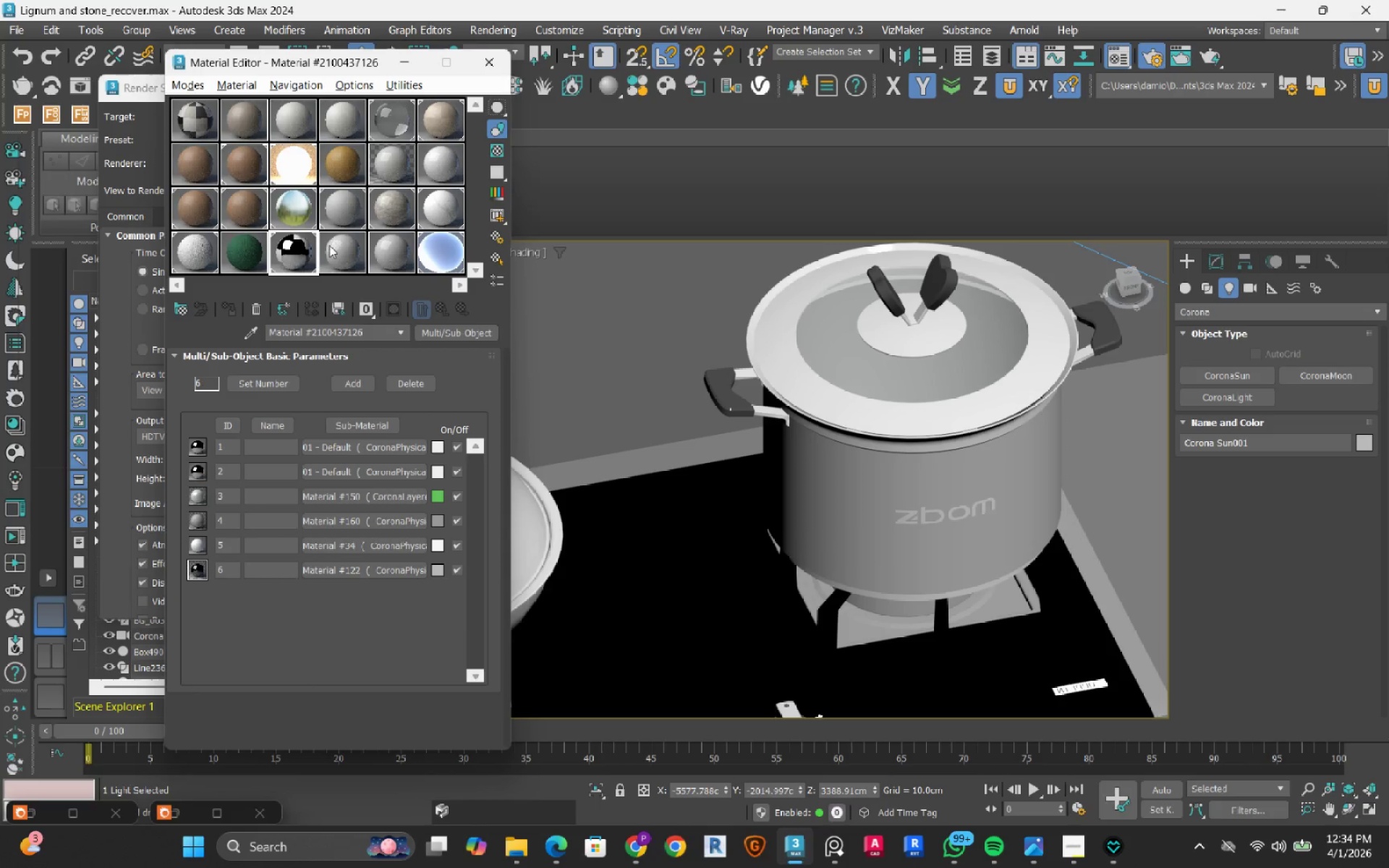 
left_click([329, 245])
 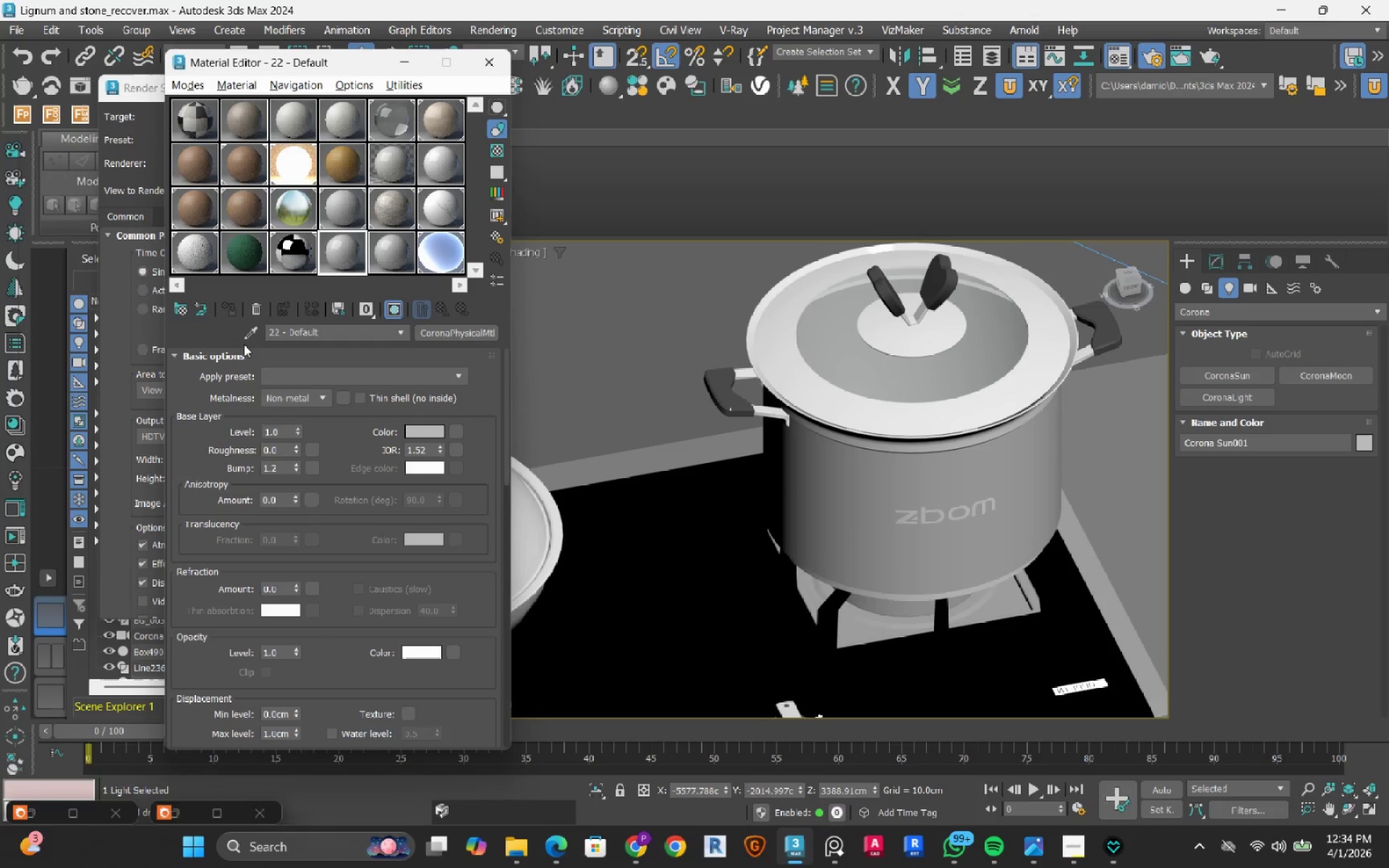 
left_click([245, 339])
 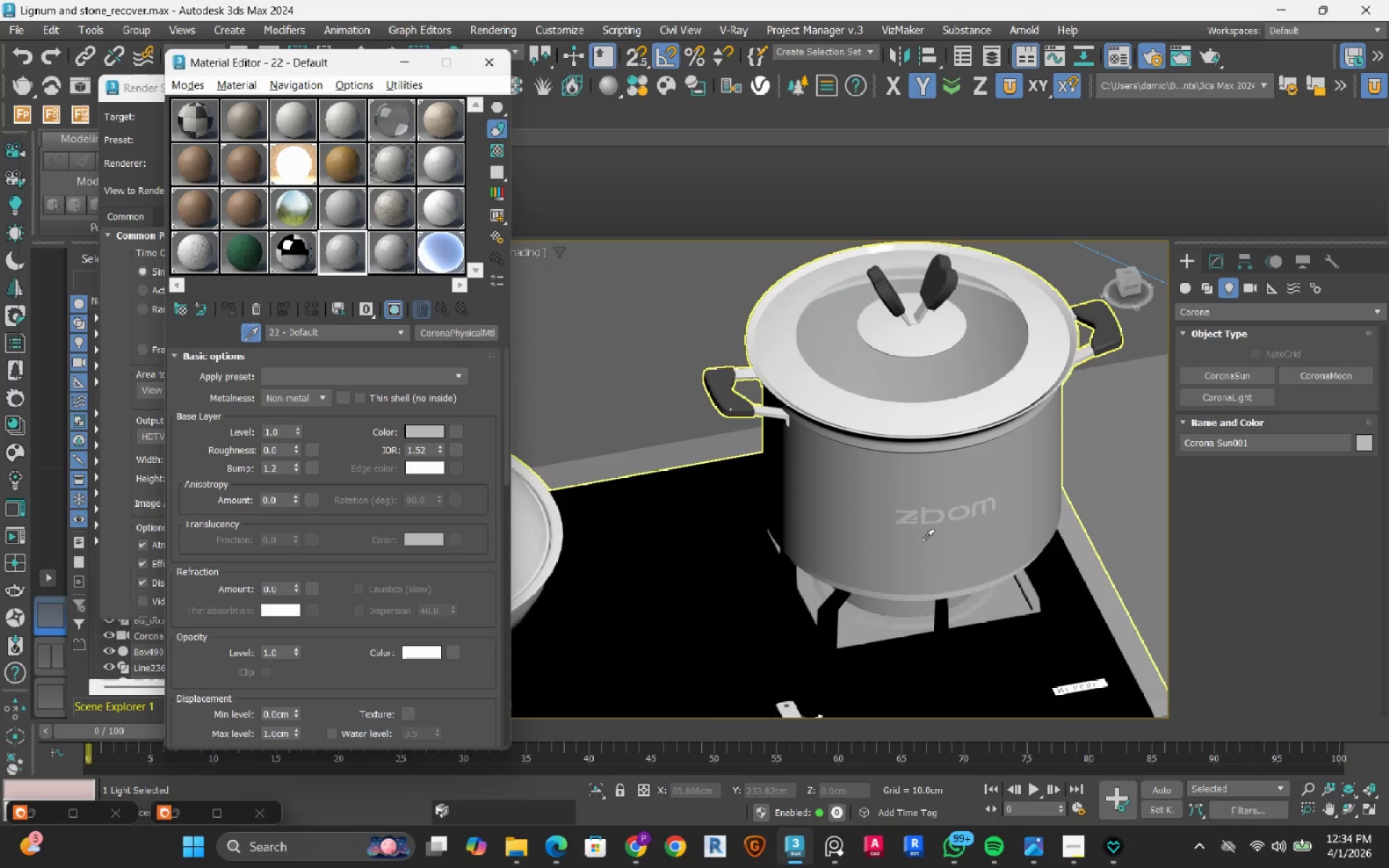 
scroll: coordinate [927, 532], scroll_direction: up, amount: 2.0
 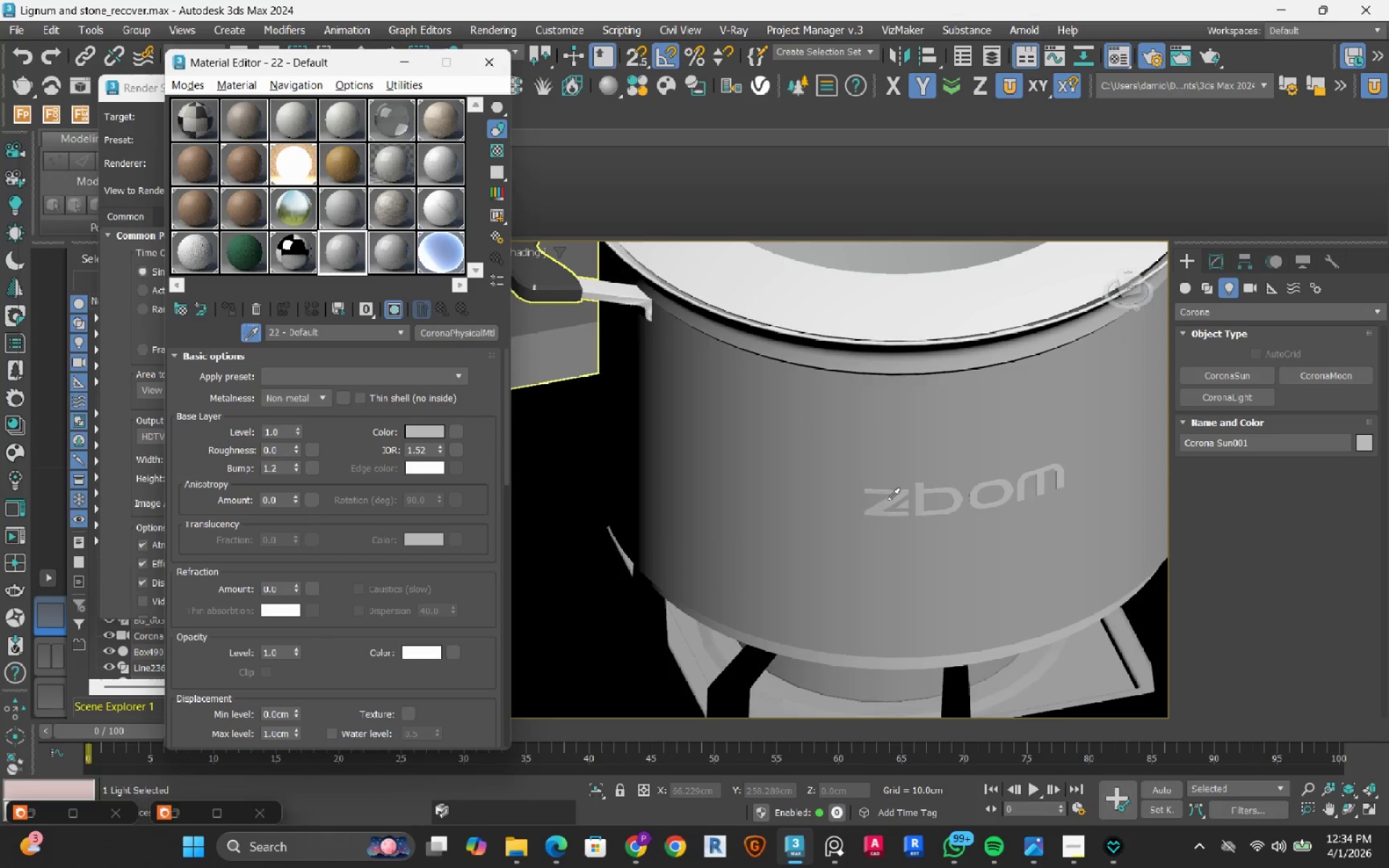 
scroll: coordinate [888, 500], scroll_direction: down, amount: 1.0
 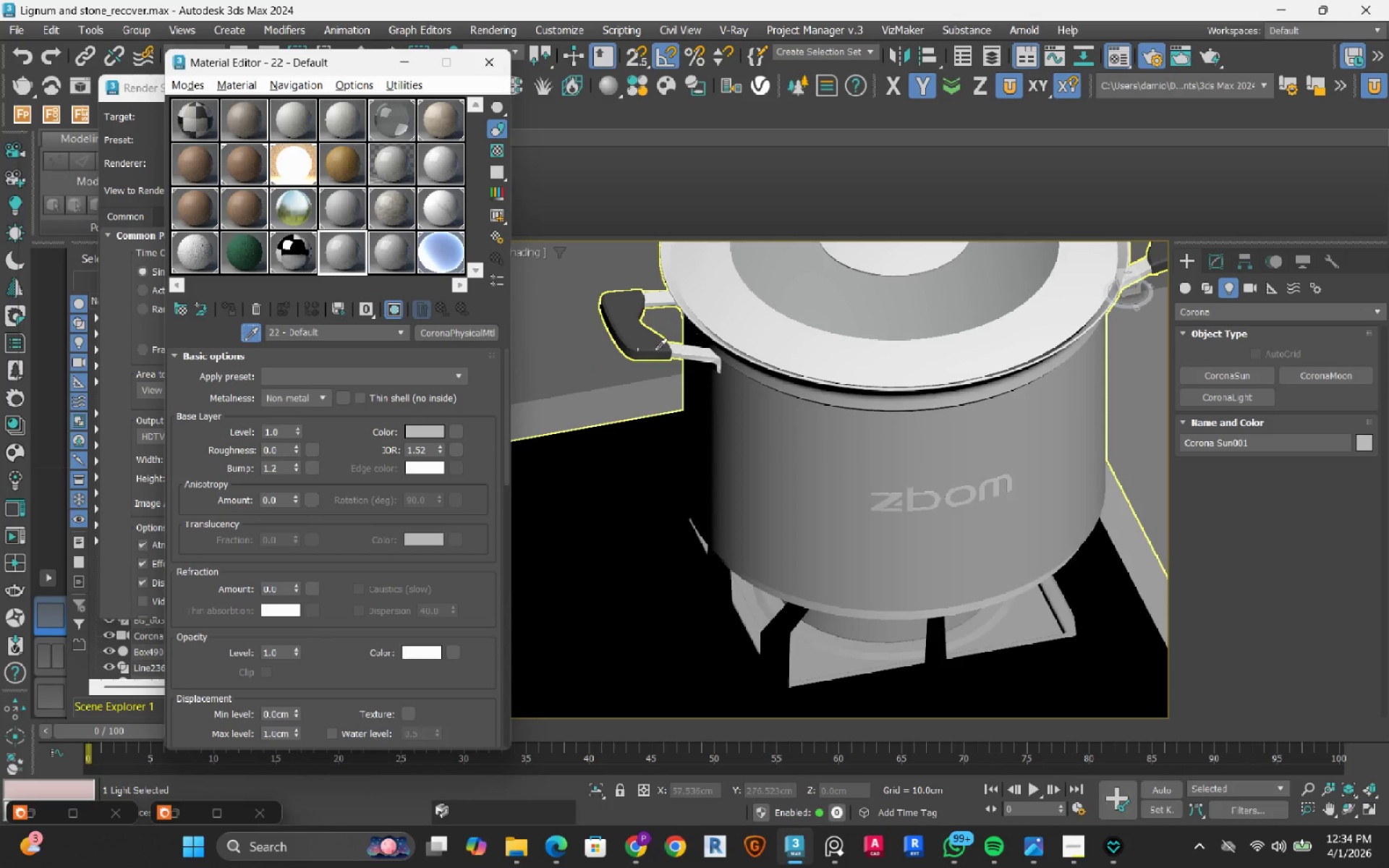 
left_click([655, 350])
 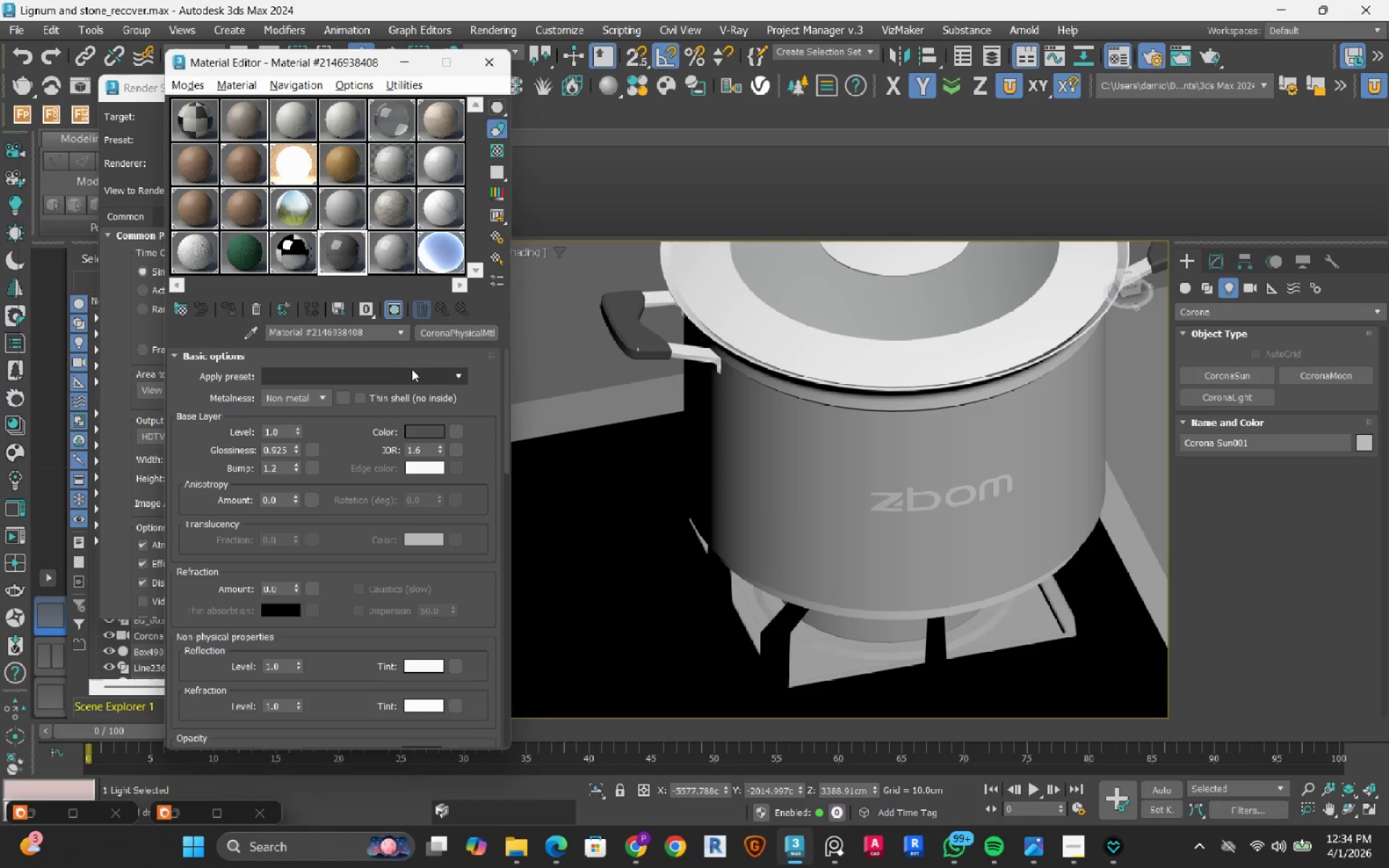 
left_click([404, 377])
 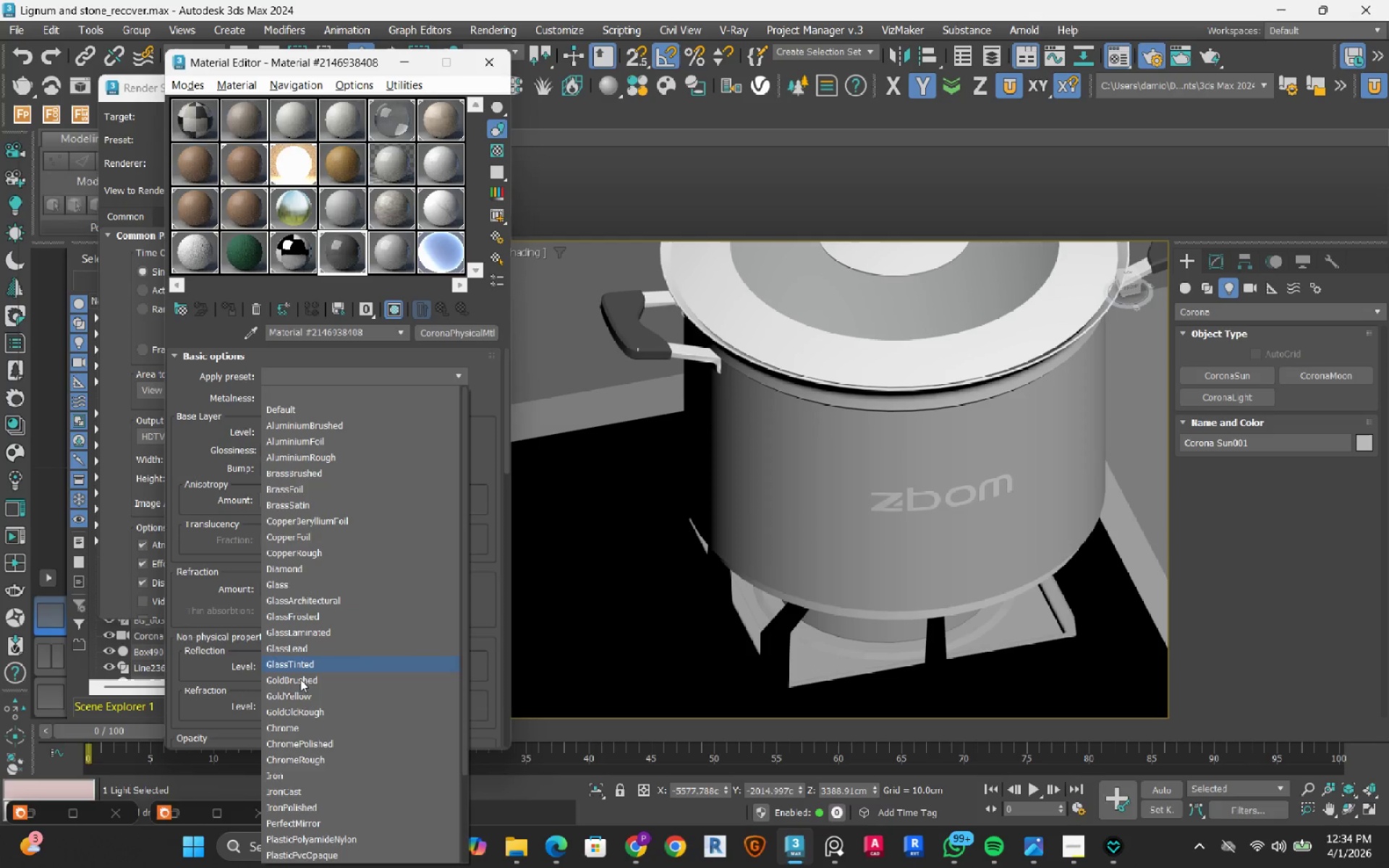 
left_click([303, 723])
 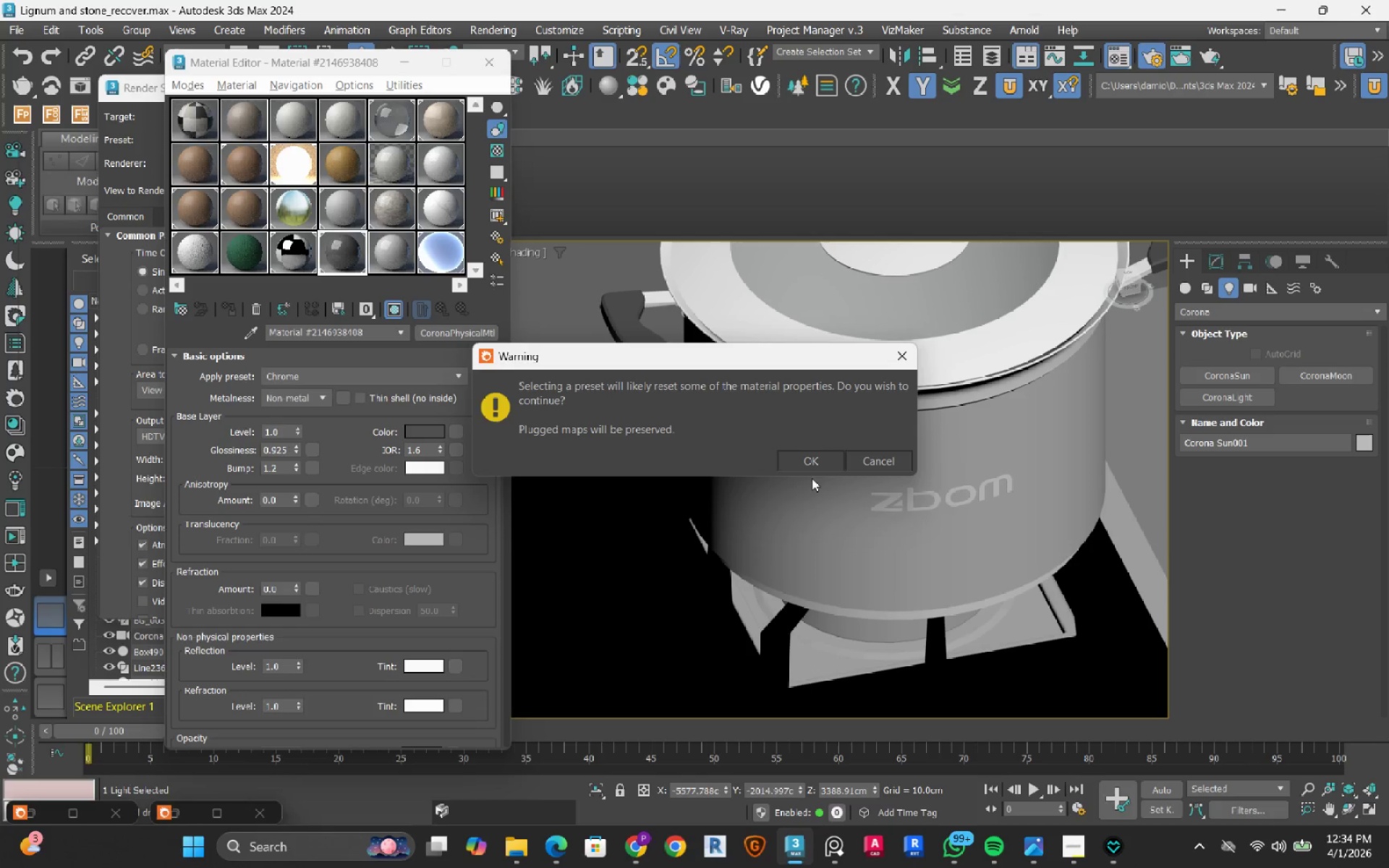 
left_click([827, 461])
 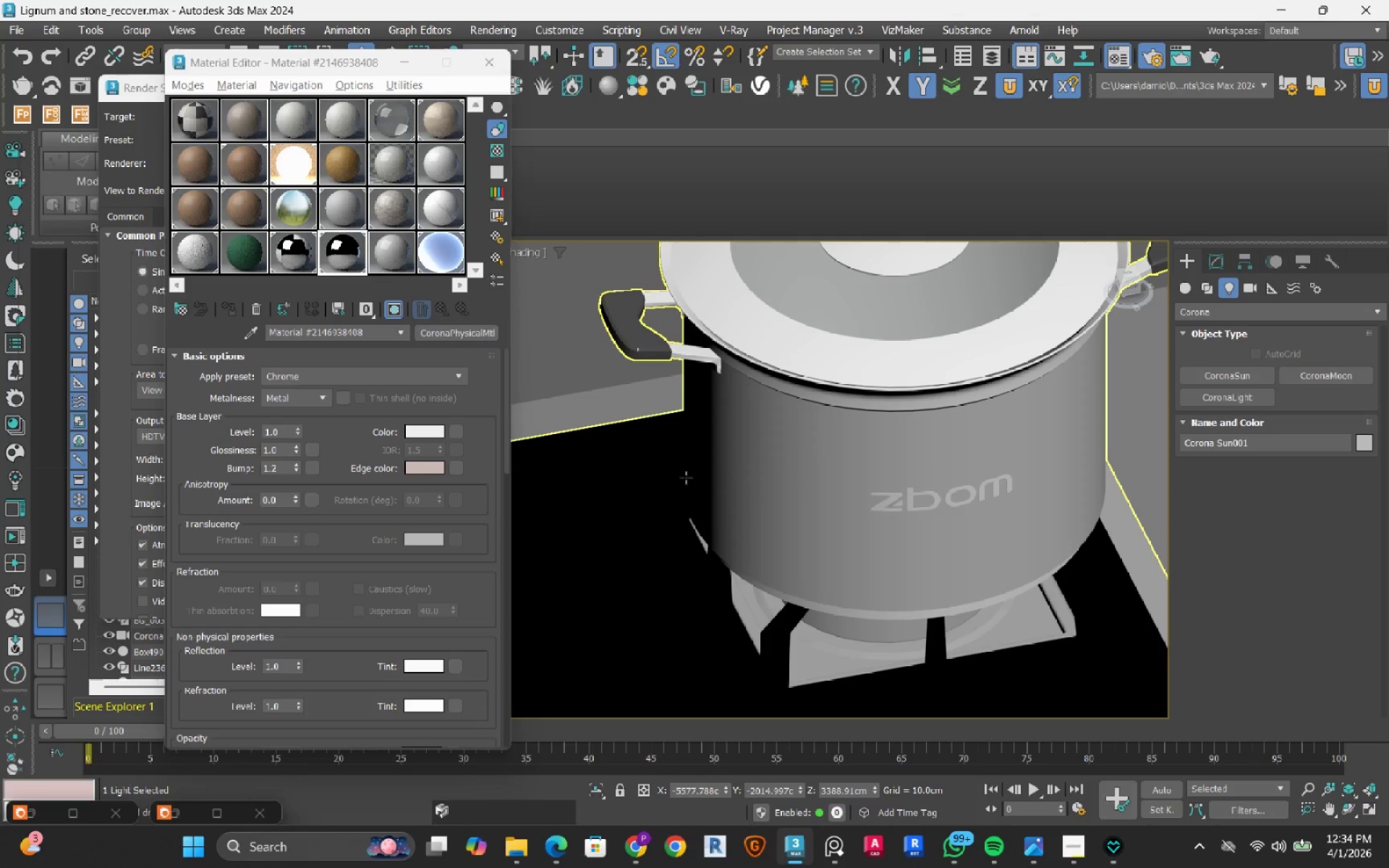 
scroll: coordinate [742, 472], scroll_direction: down, amount: 2.0
 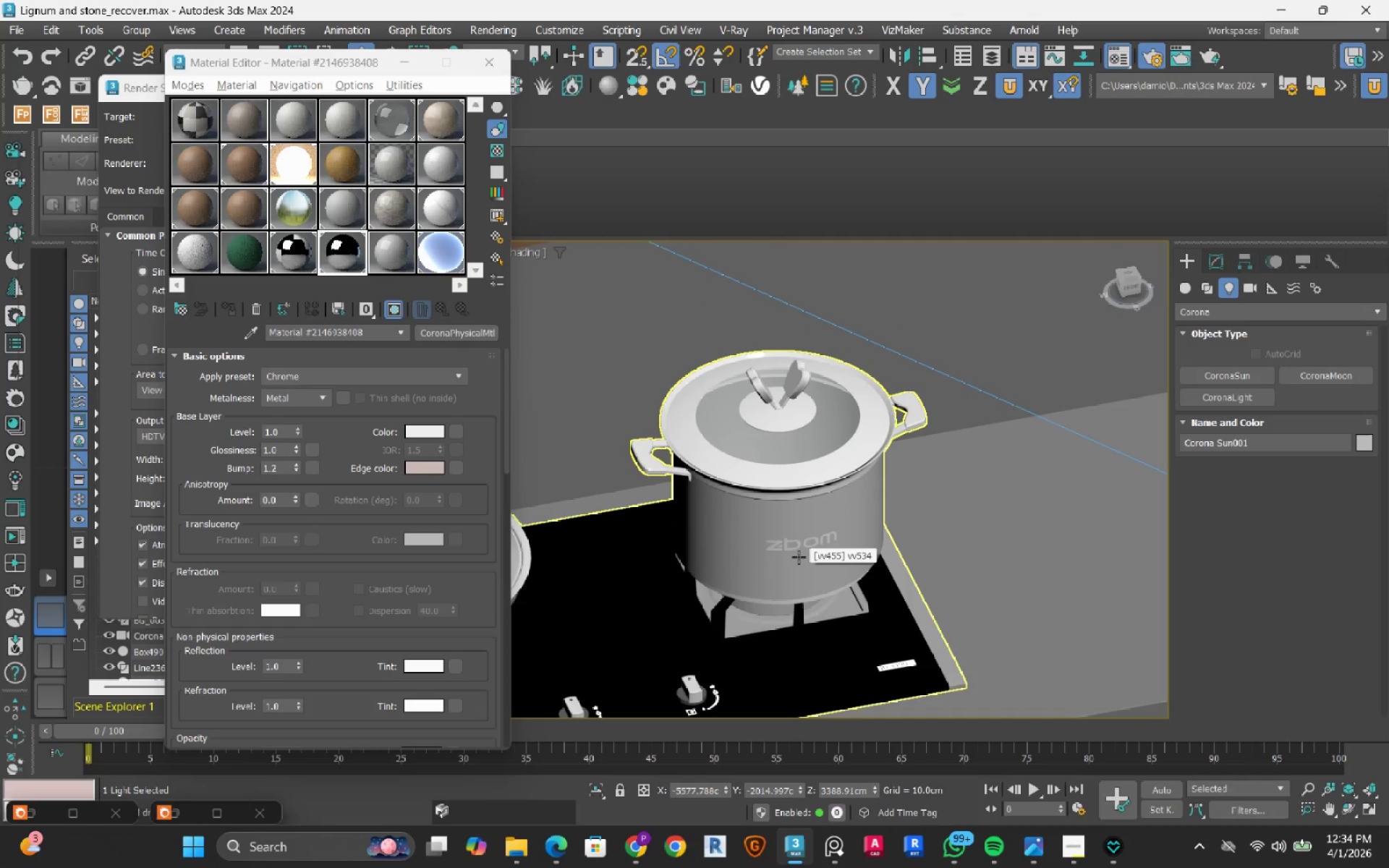 
scroll: coordinate [786, 535], scroll_direction: up, amount: 4.0
 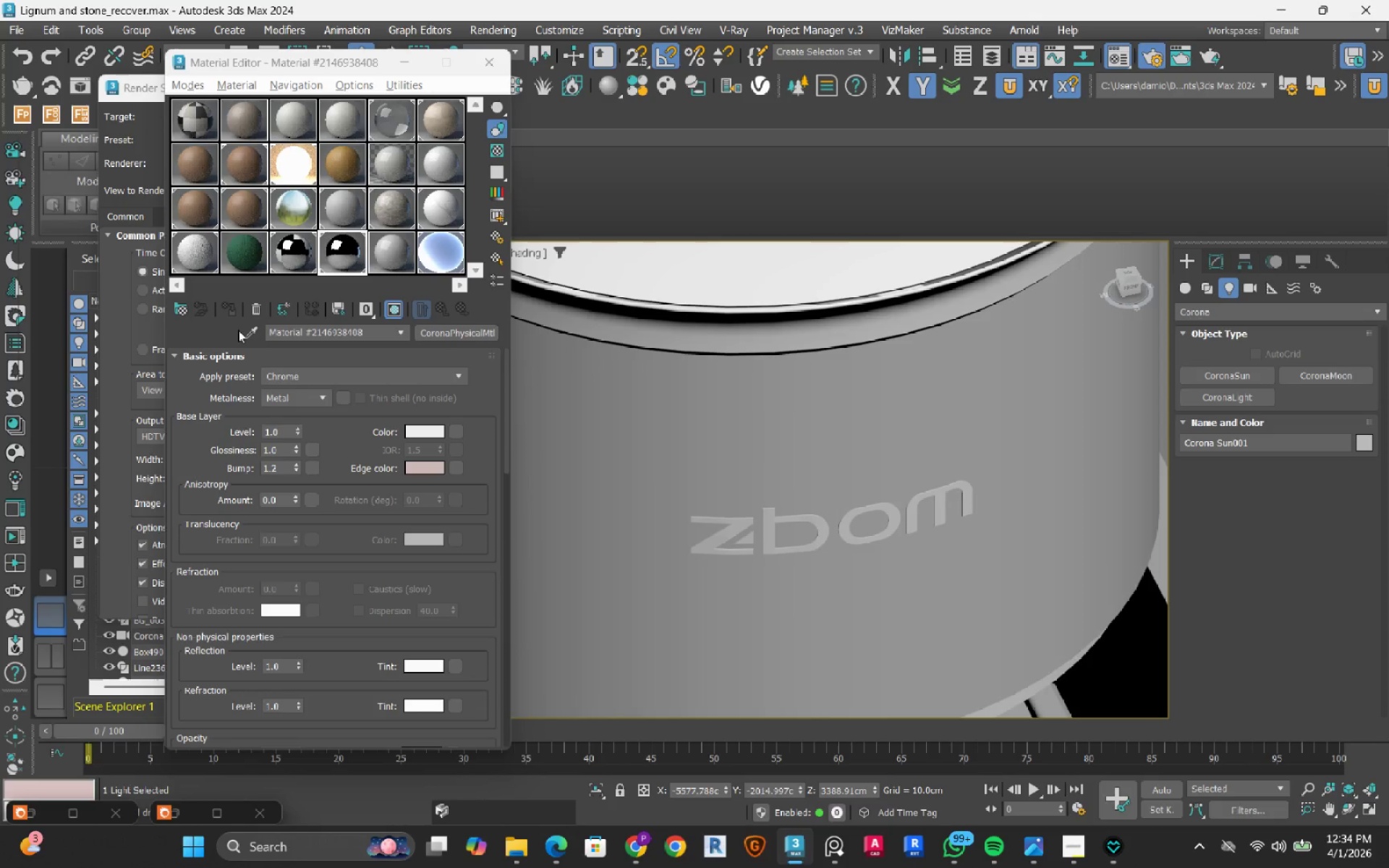 
left_click([252, 336])
 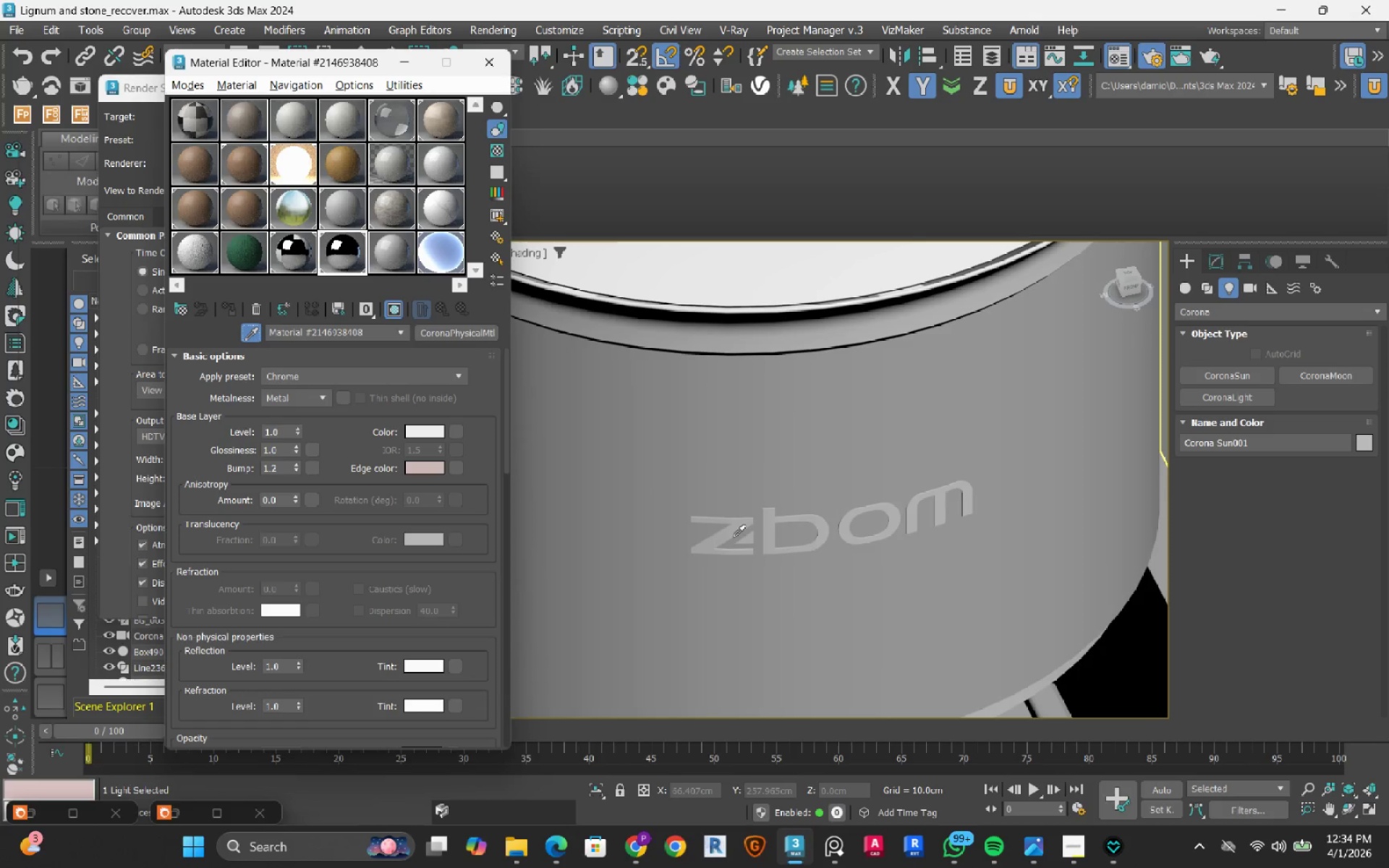 
left_click([732, 532])
 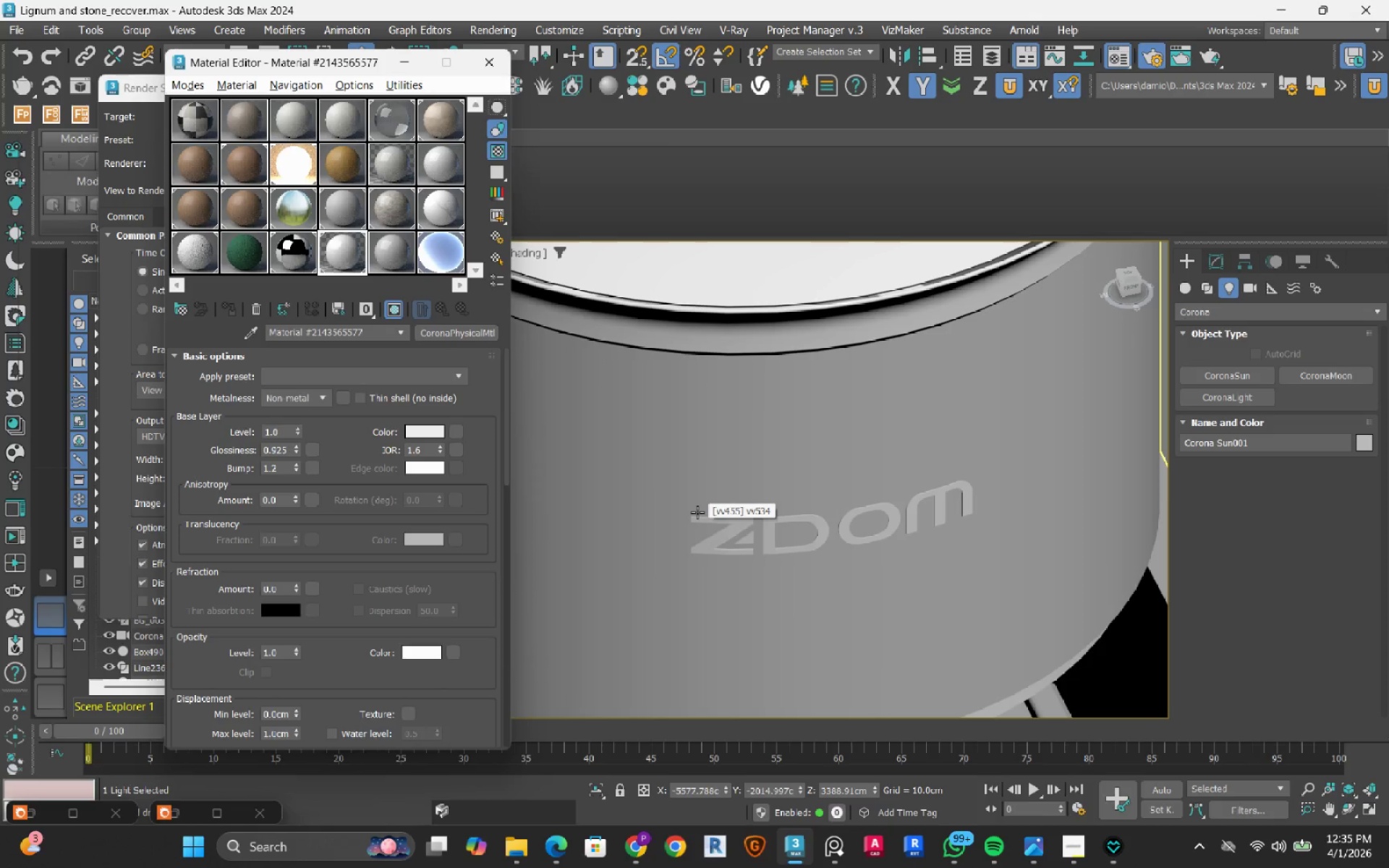 
wait(5.53)
 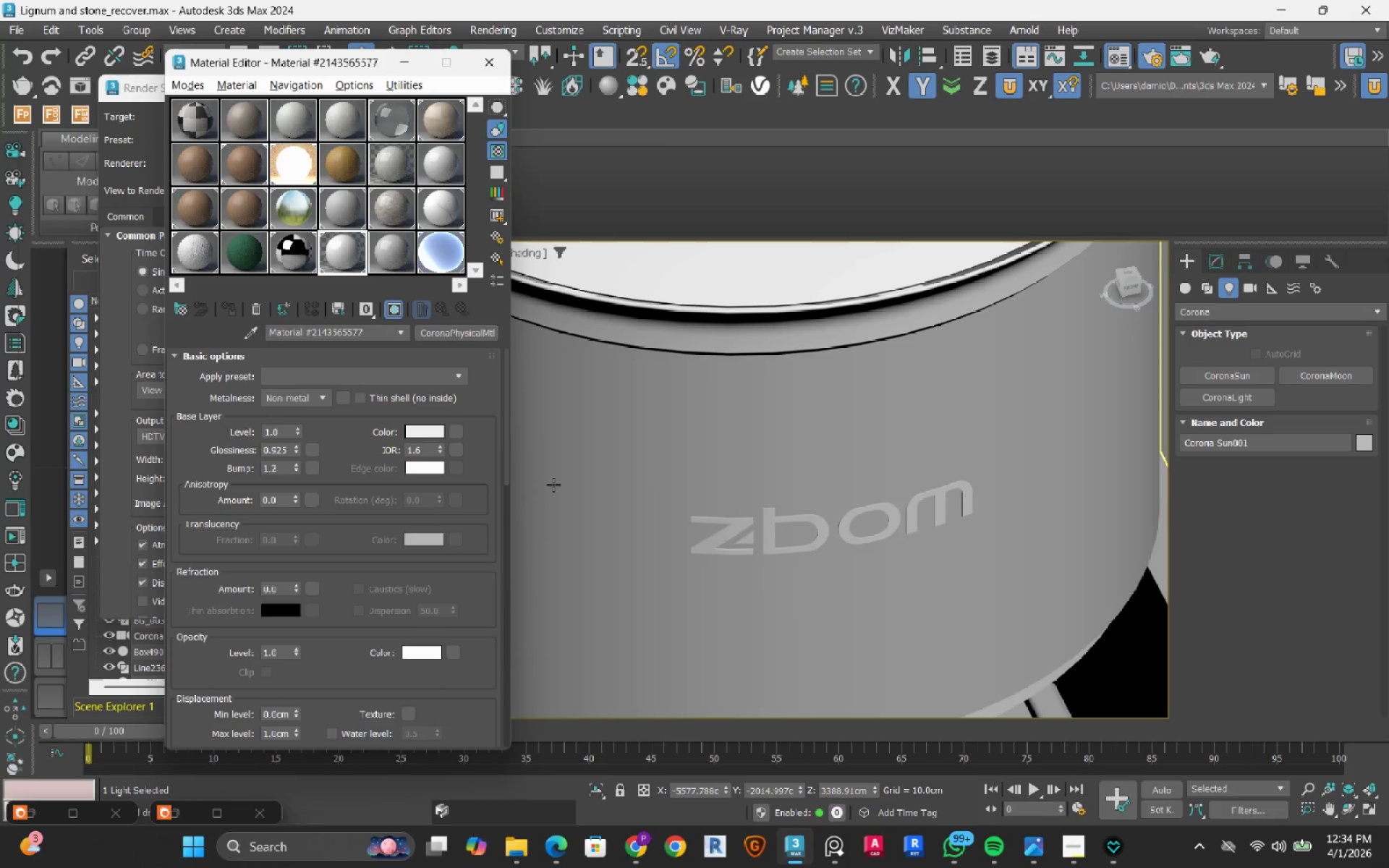 
scroll: coordinate [697, 512], scroll_direction: down, amount: 2.0
 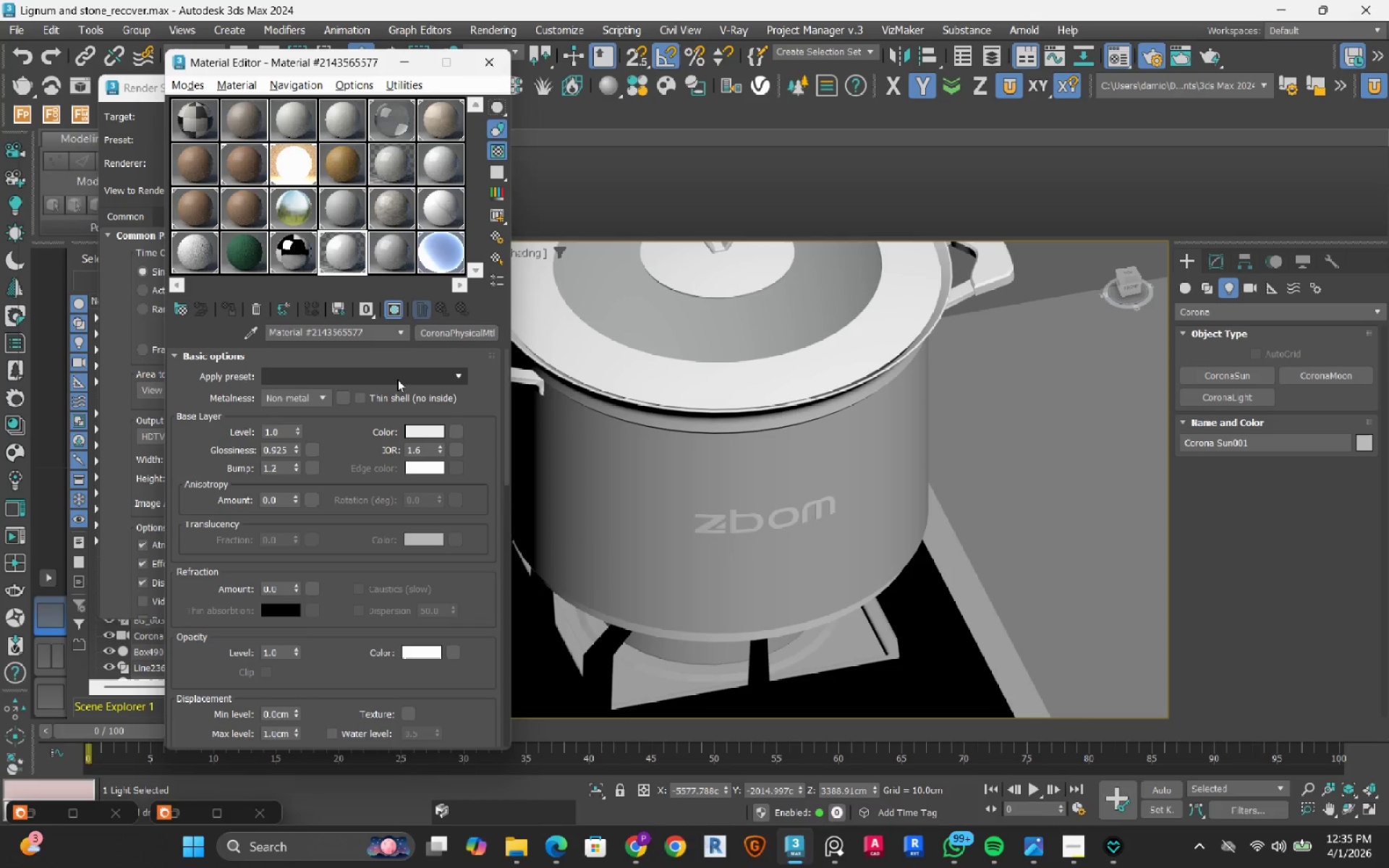 
left_click([354, 375])
 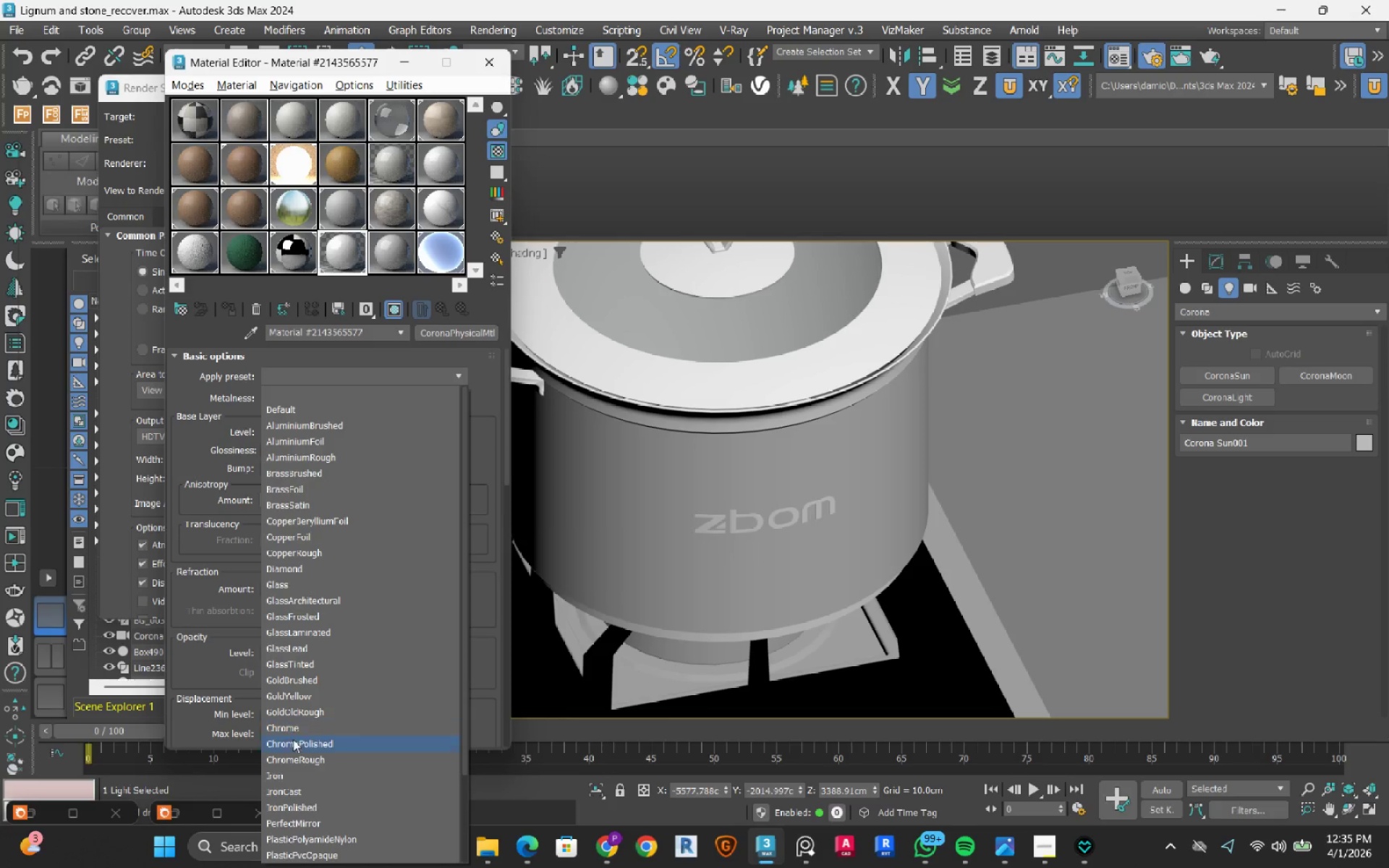 
left_click([294, 725])
 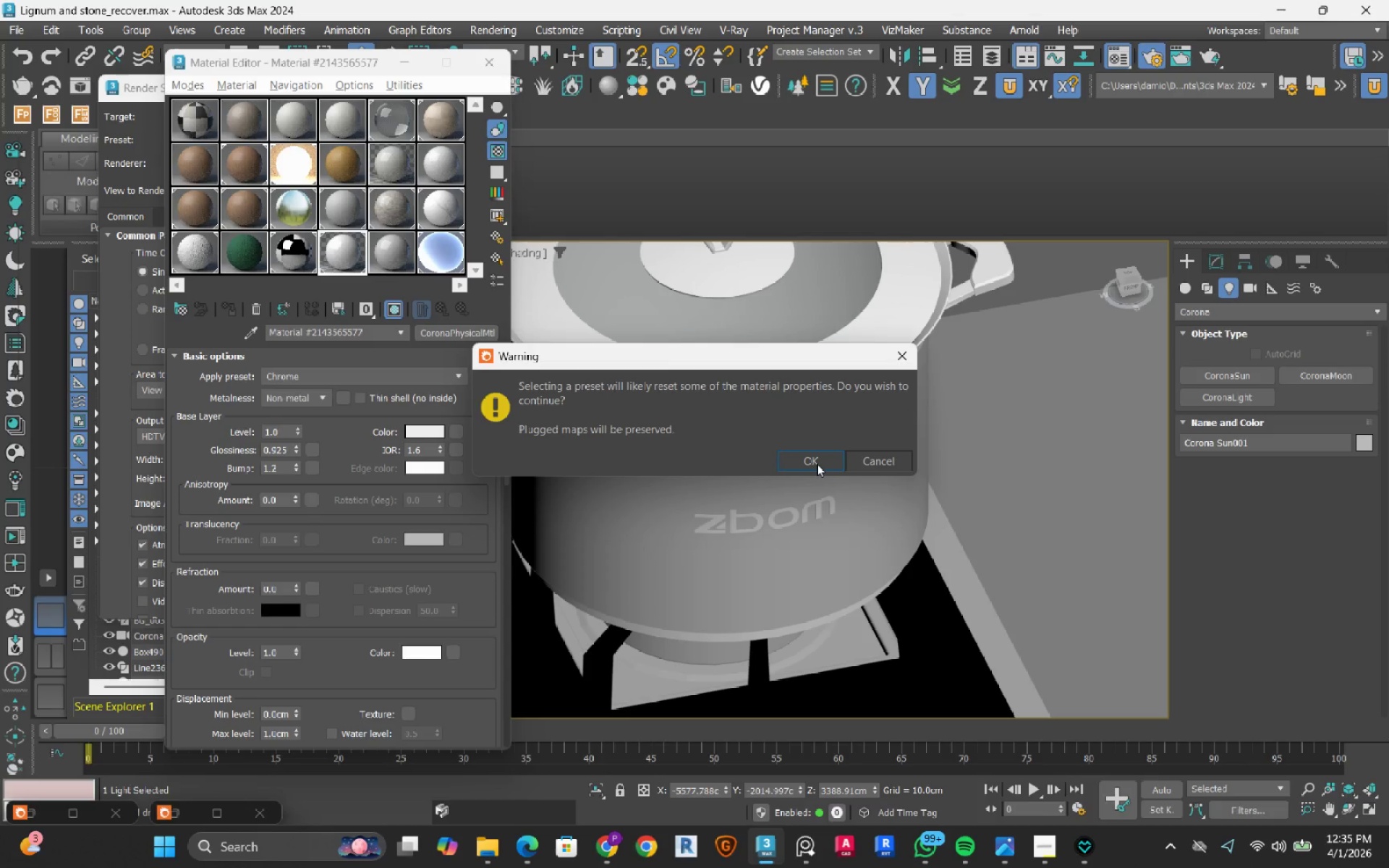 
left_click([859, 459])
 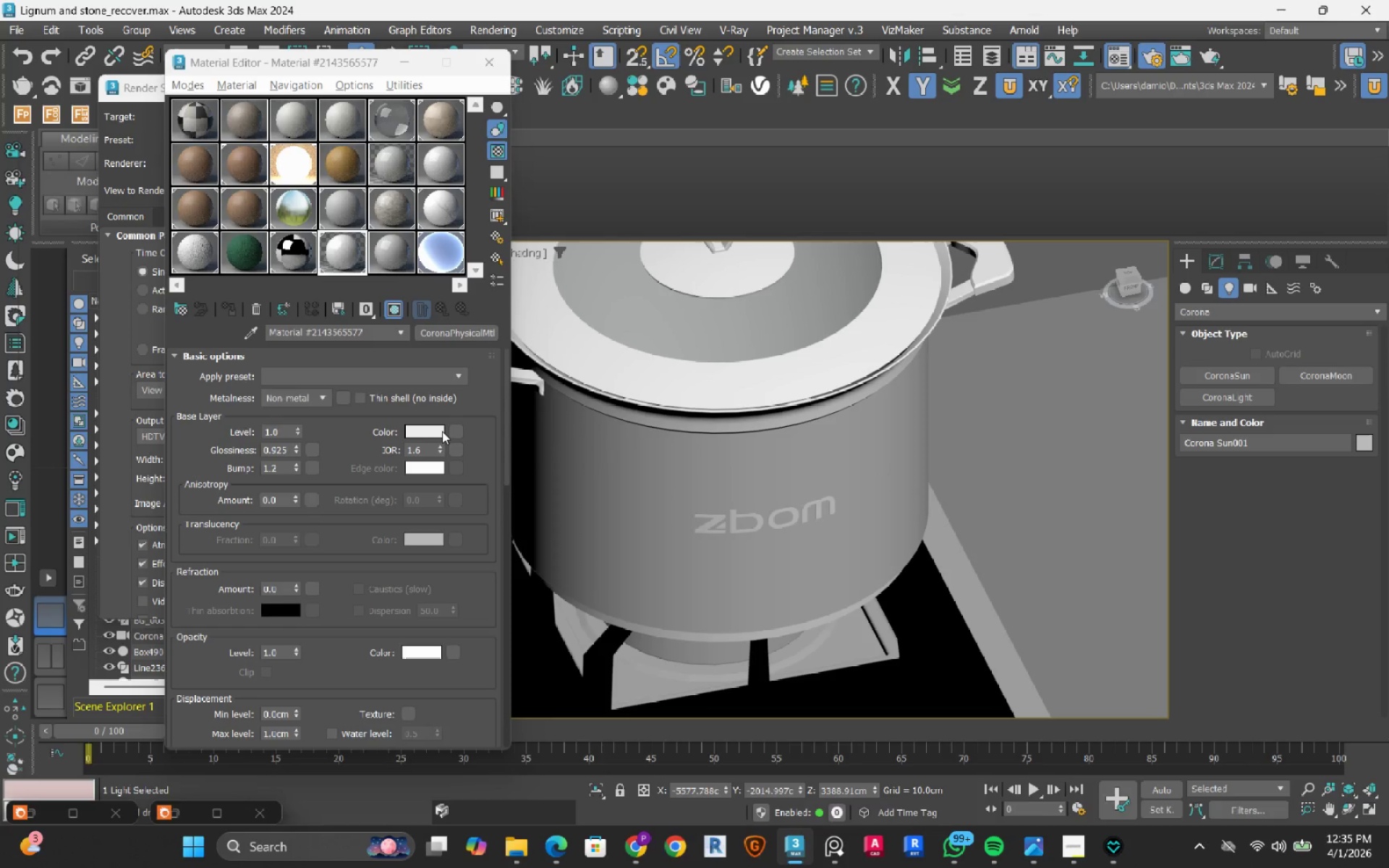 
left_click([440, 431])
 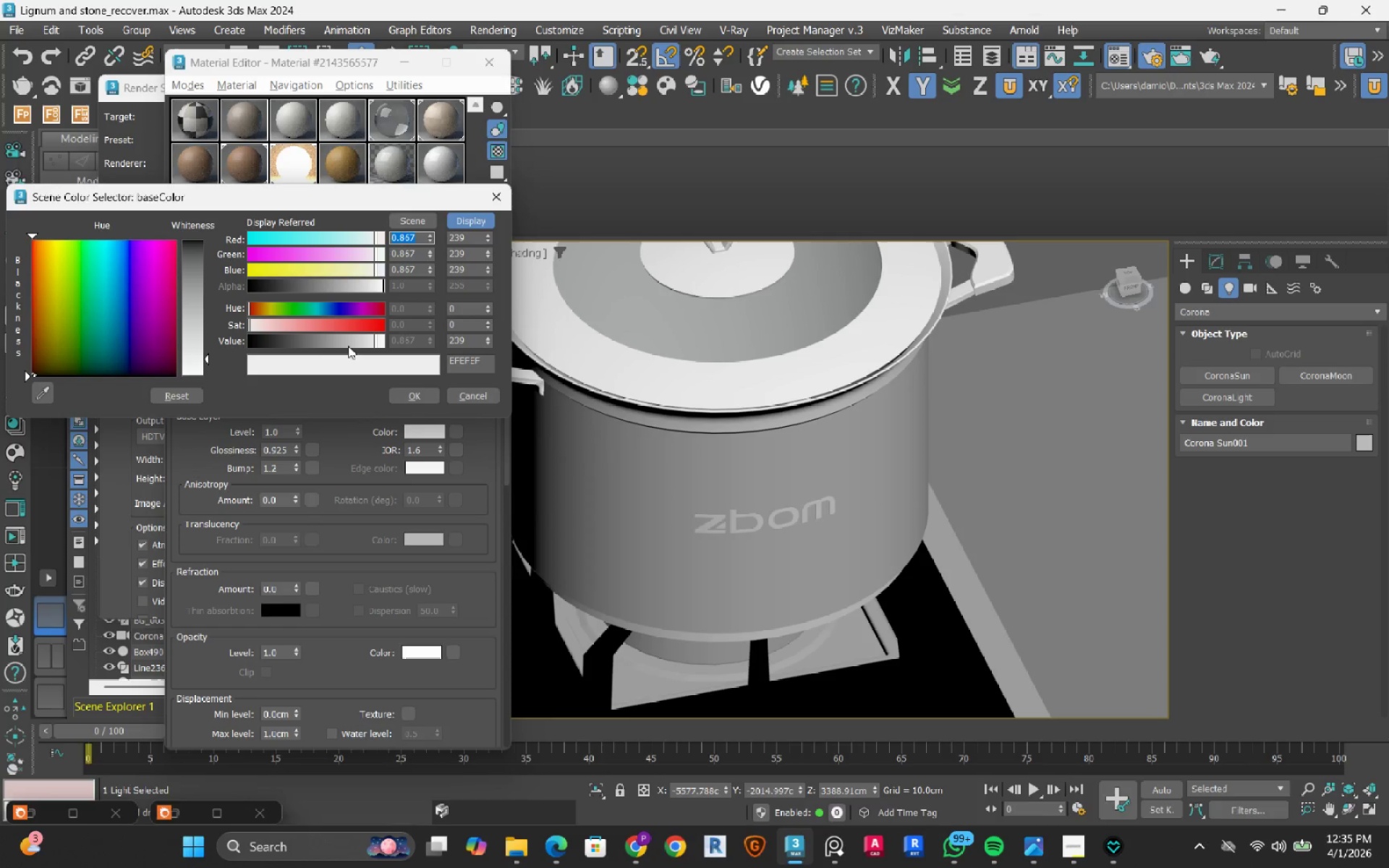 
left_click_drag(start_coordinate=[334, 339], to_coordinate=[221, 337])
 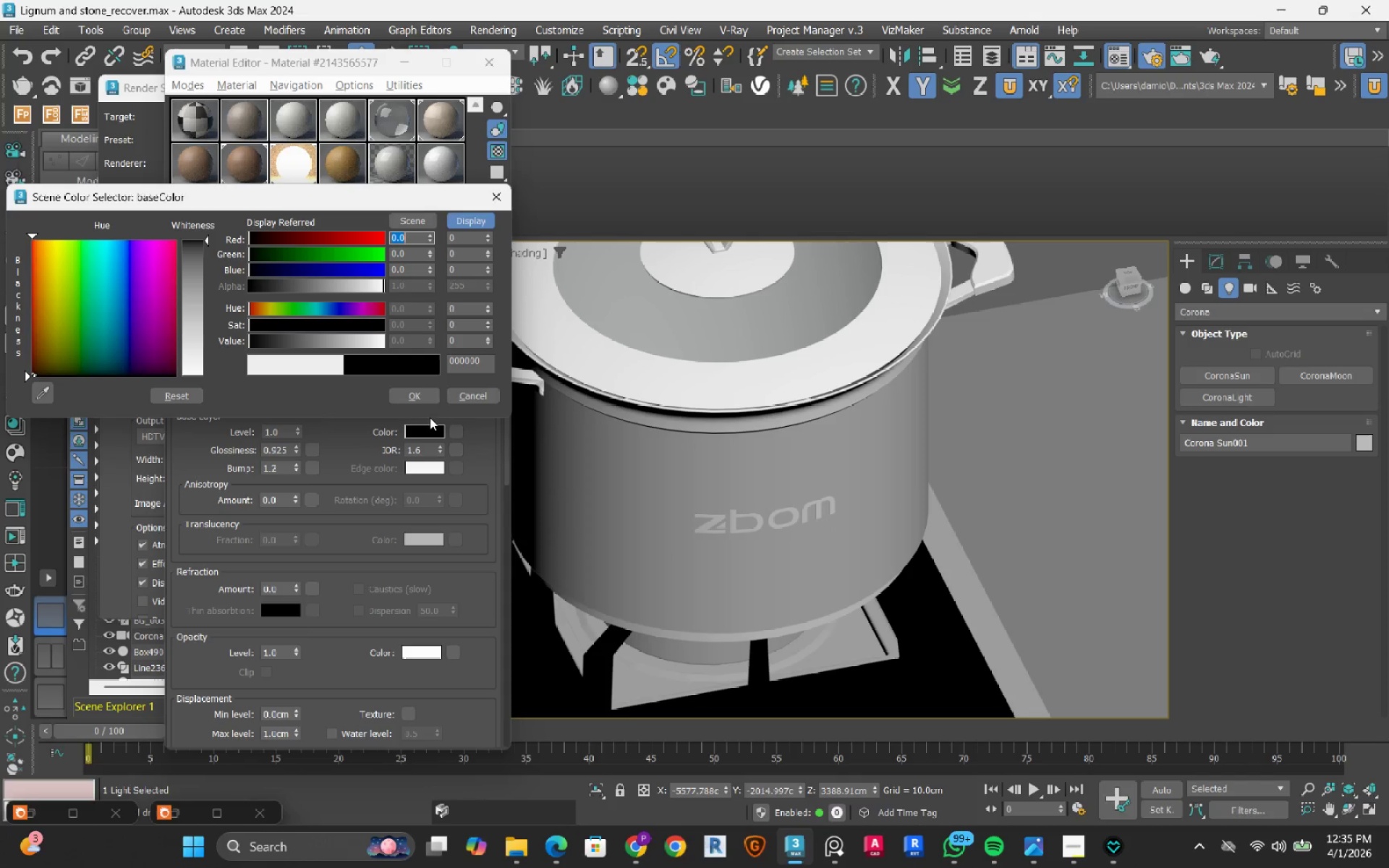 
left_click([425, 390])
 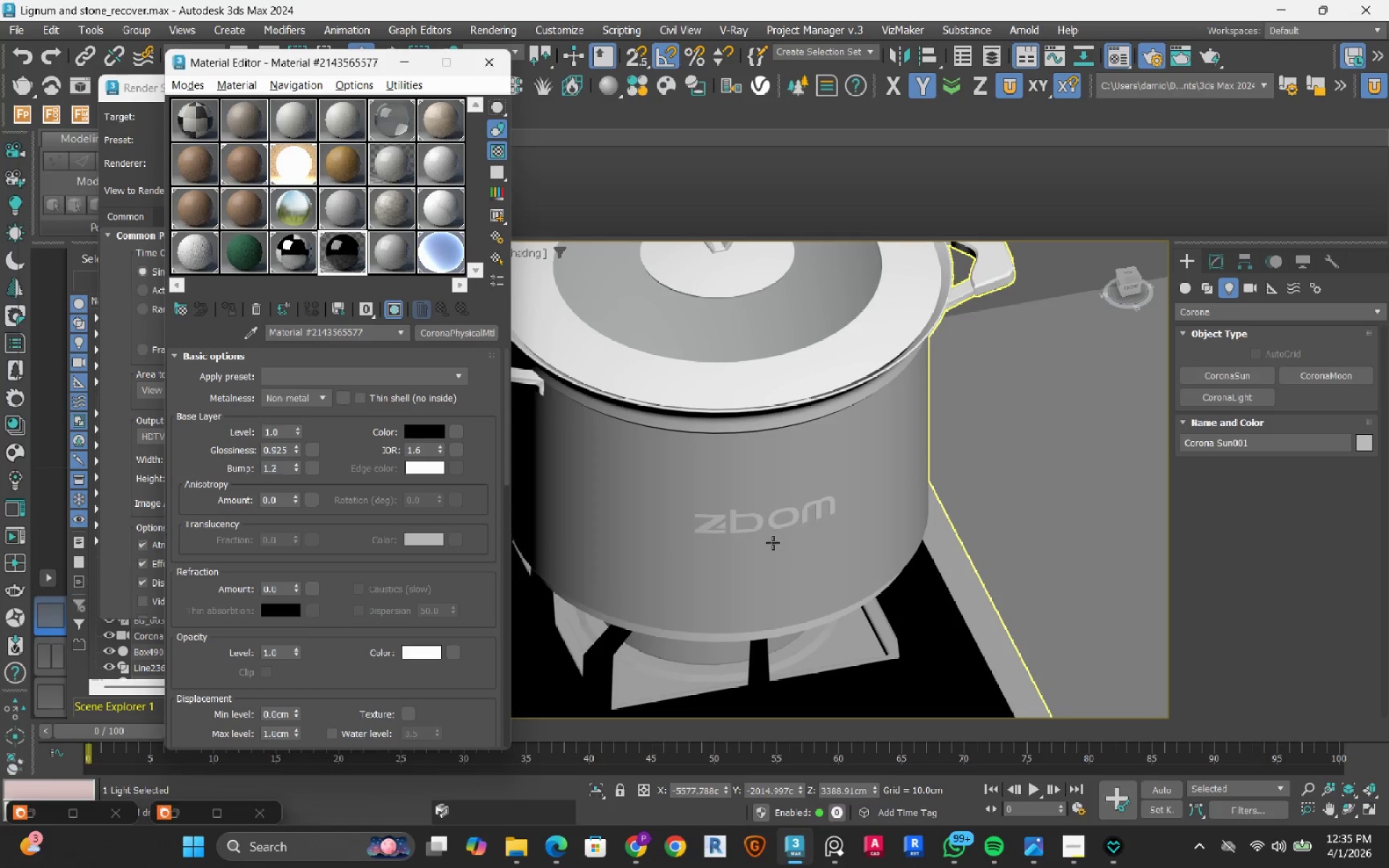 
scroll: coordinate [768, 545], scroll_direction: down, amount: 2.0
 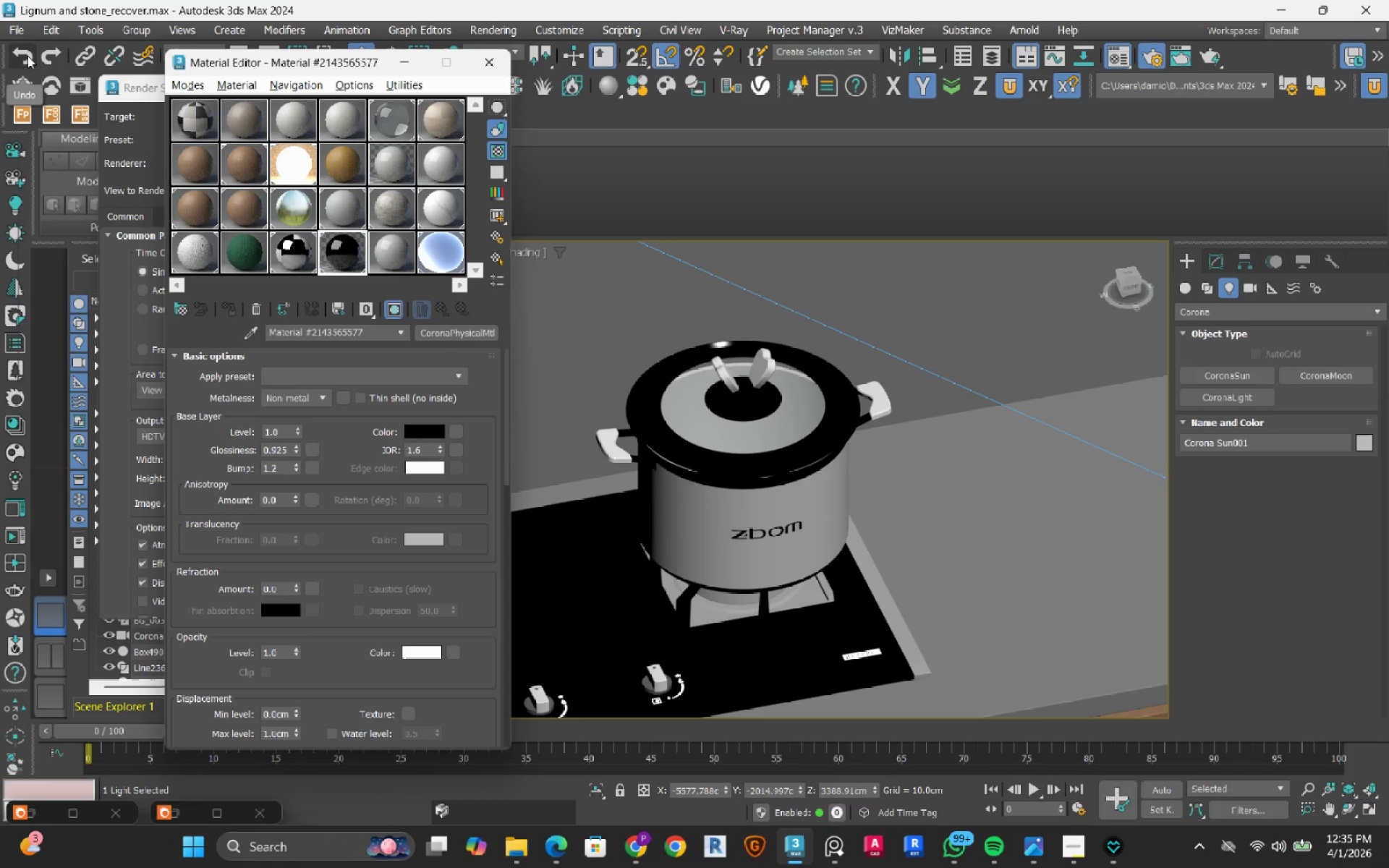 
left_click([27, 56])
 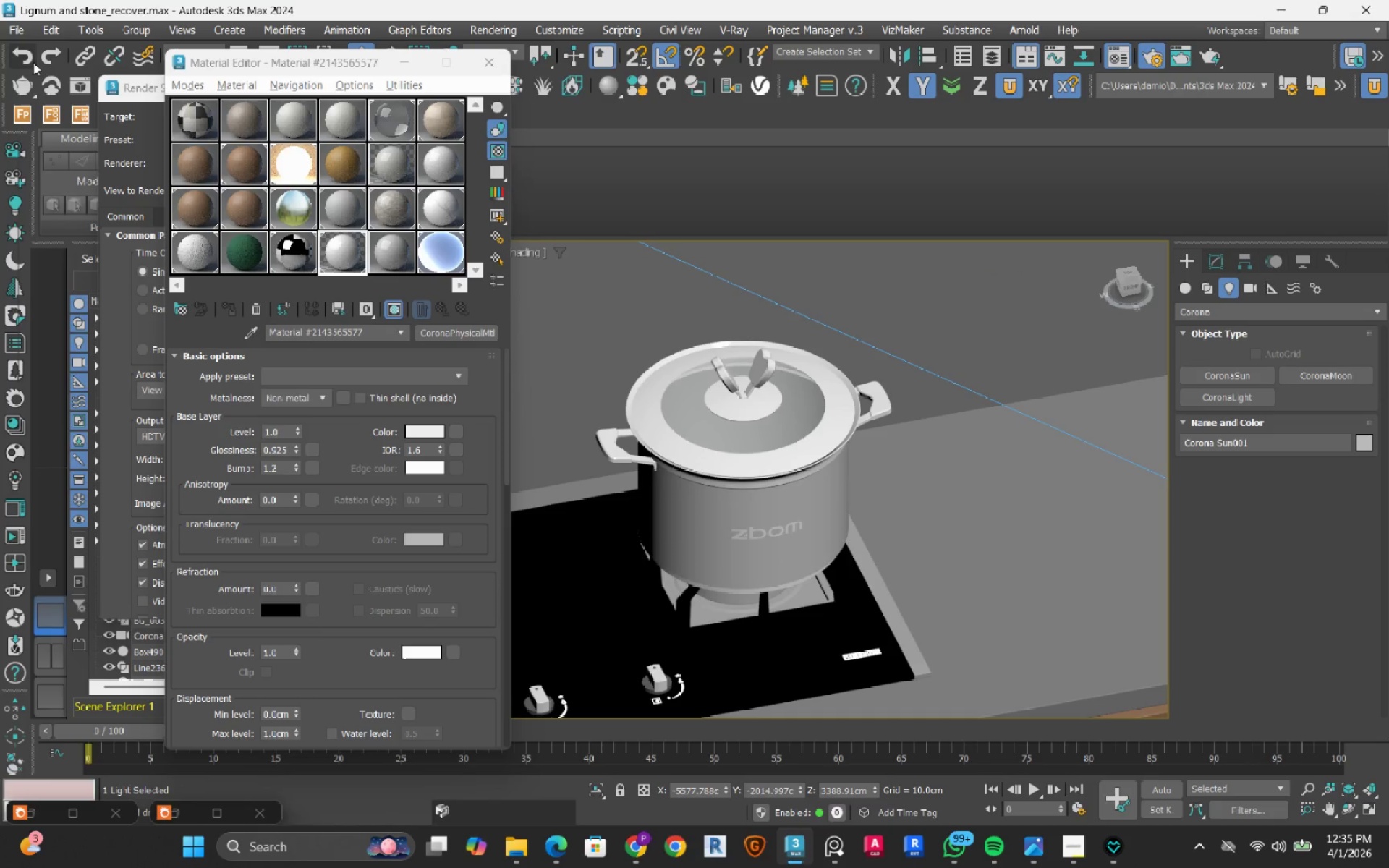 
mouse_move([441, 435])
 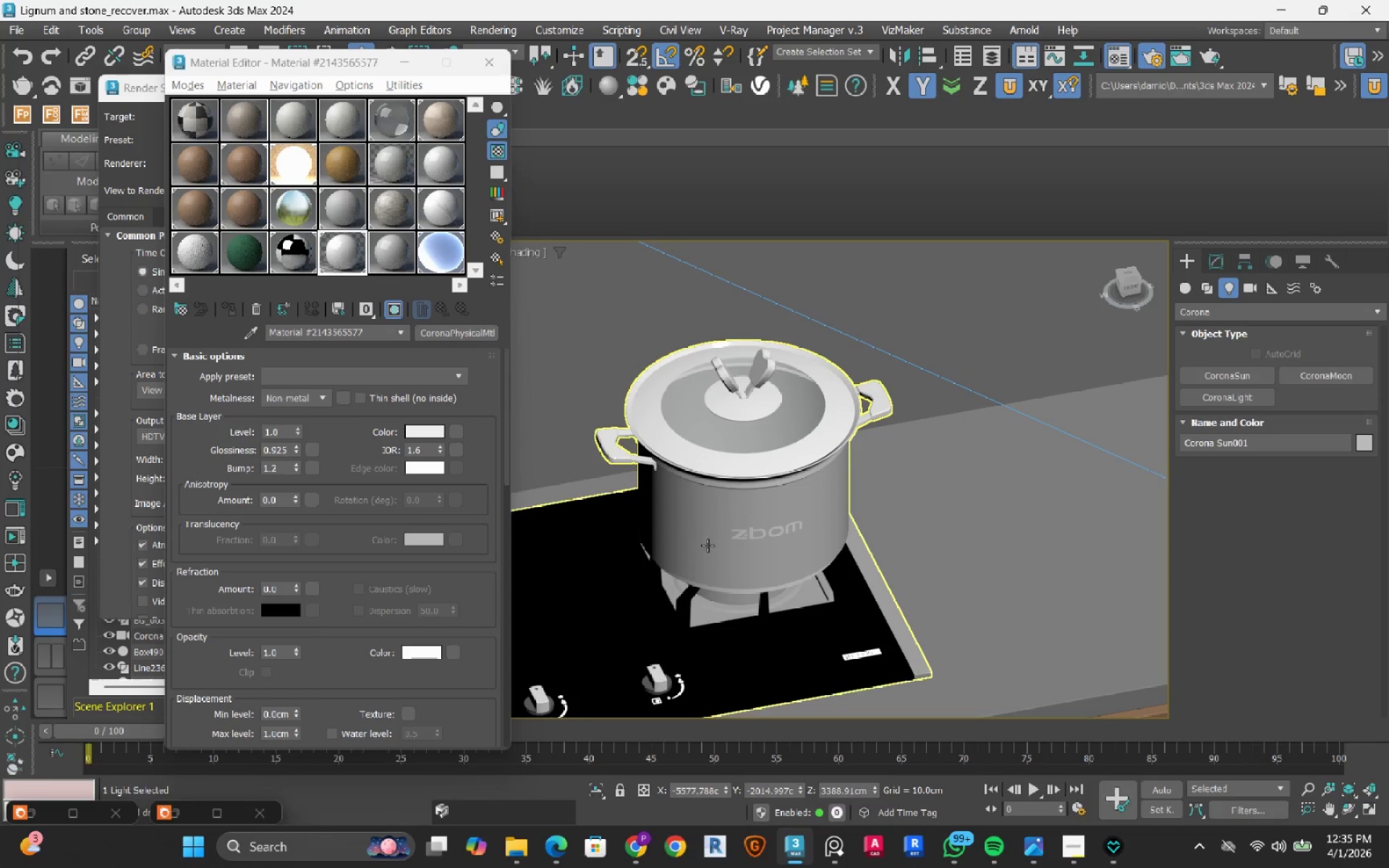 
scroll: coordinate [729, 543], scroll_direction: down, amount: 2.0
 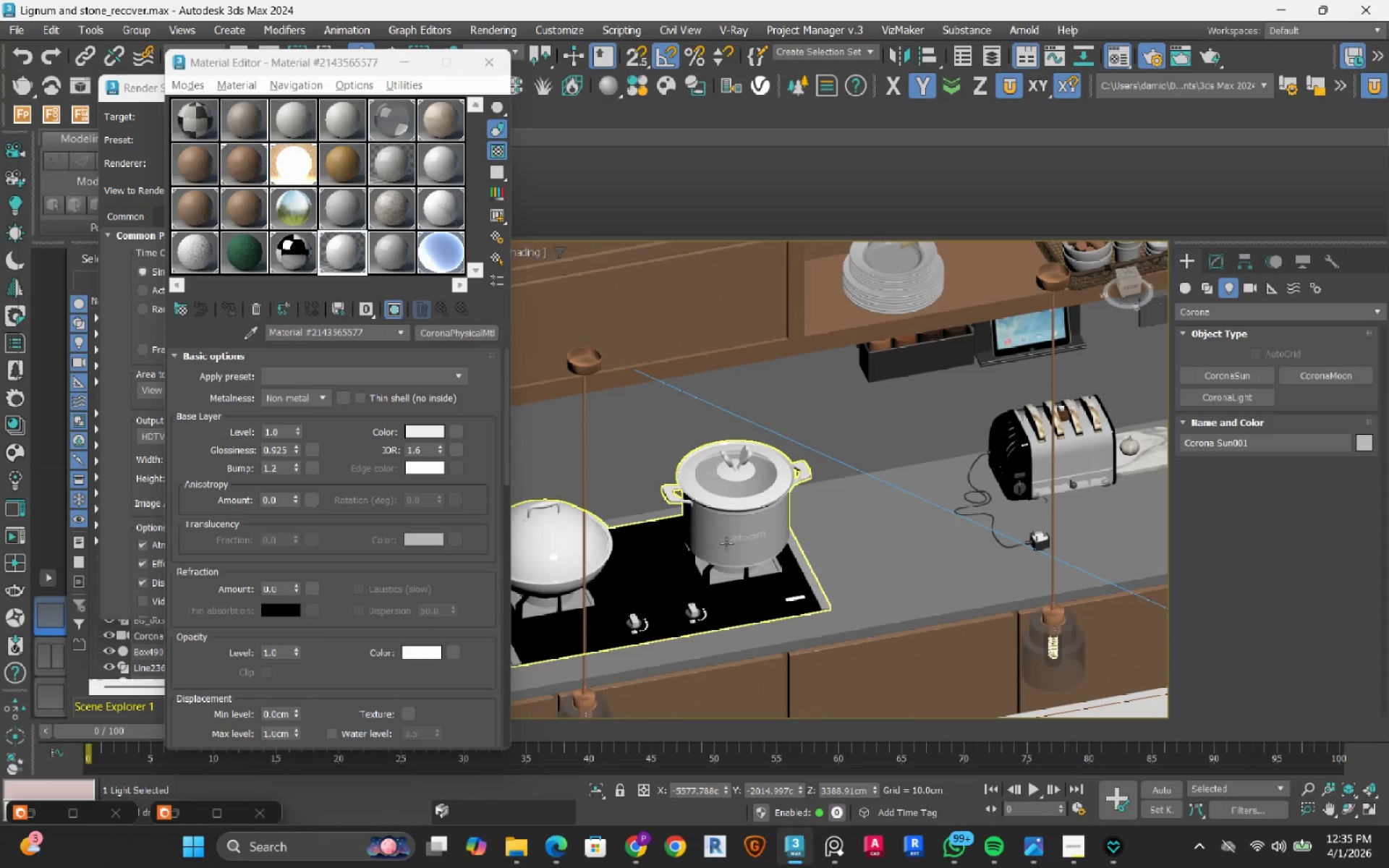 
scroll: coordinate [717, 519], scroll_direction: up, amount: 4.0
 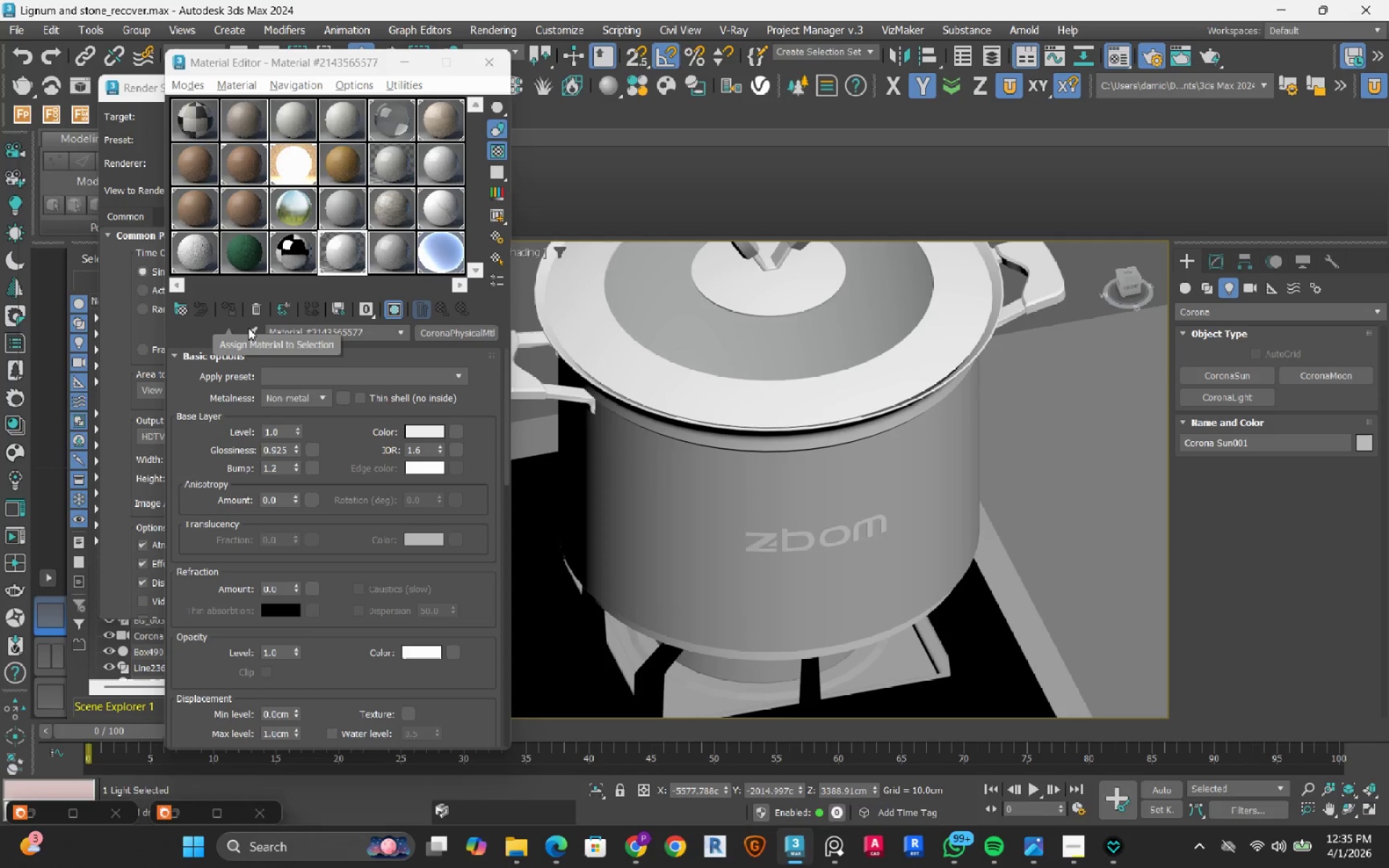 
left_click([254, 336])
 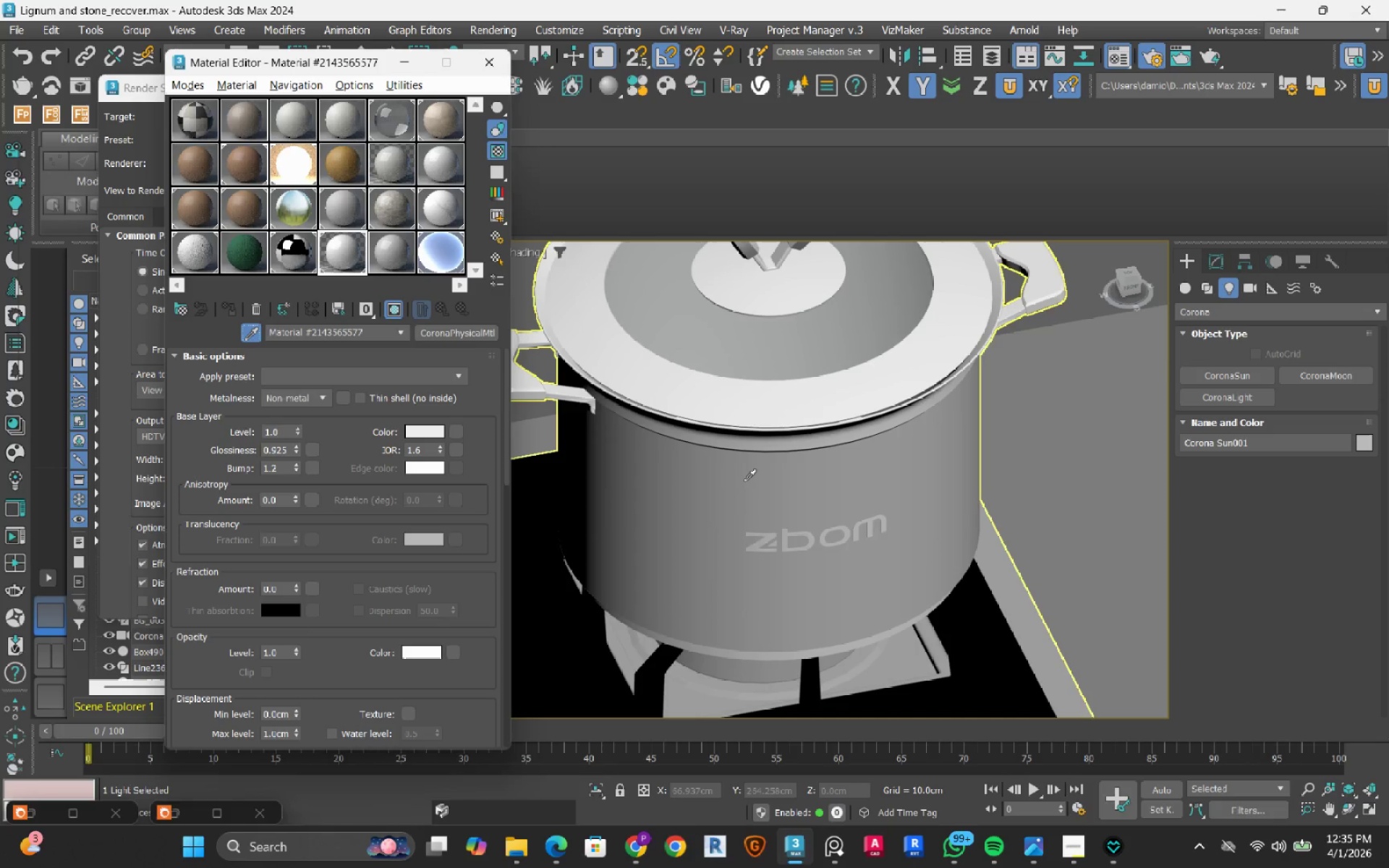 
left_click([744, 481])
 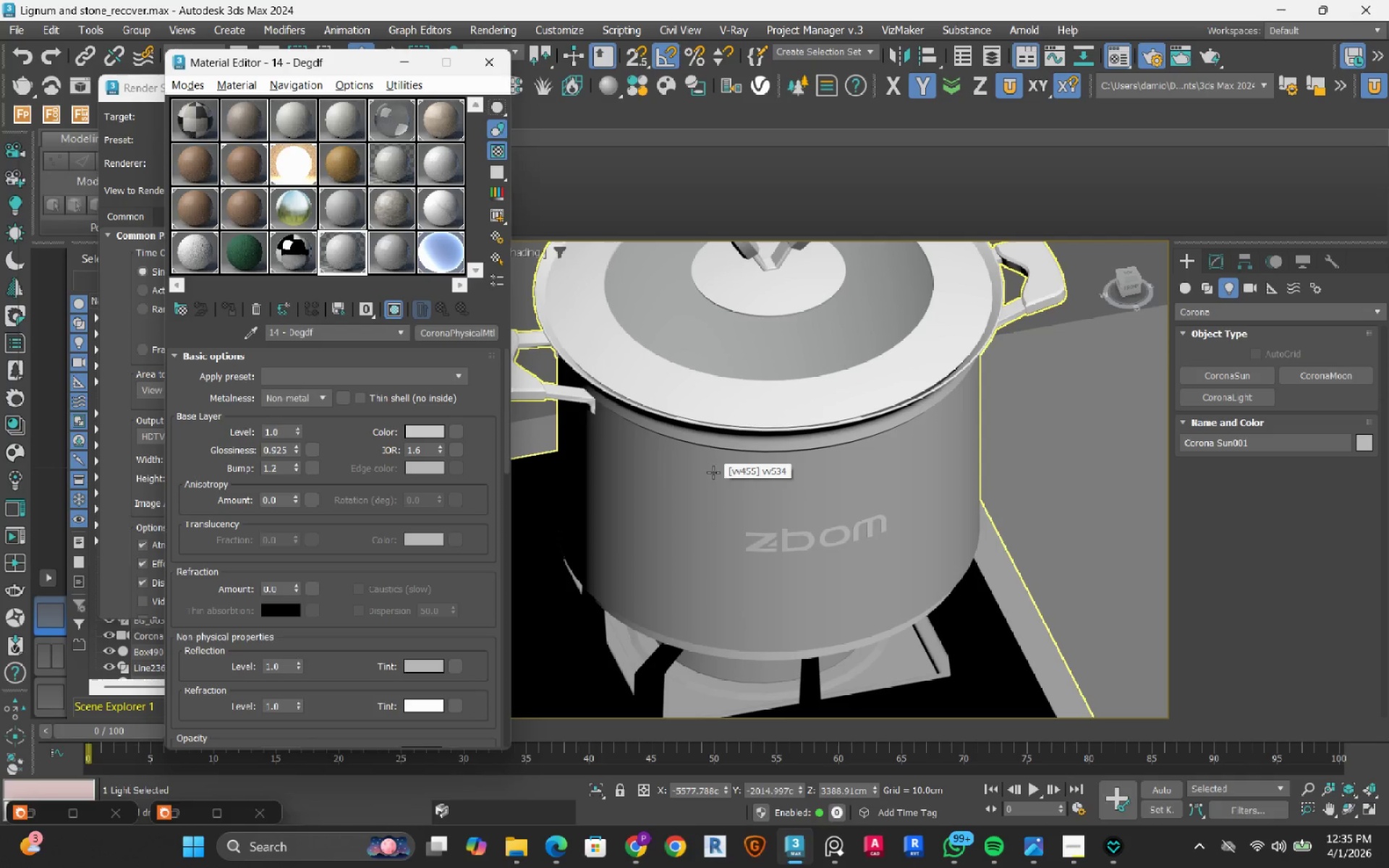 
wait(5.31)
 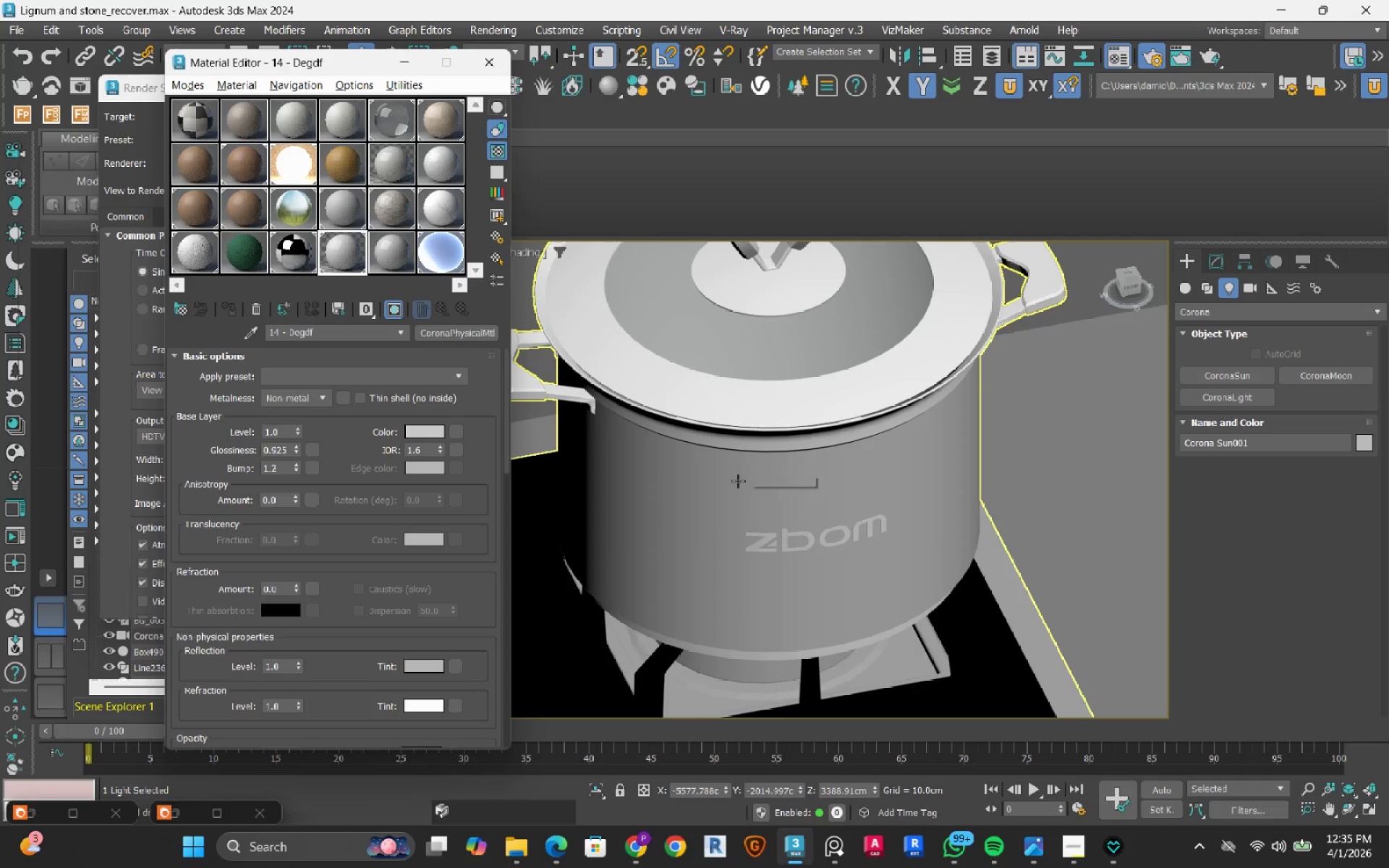 
left_click([398, 270])
 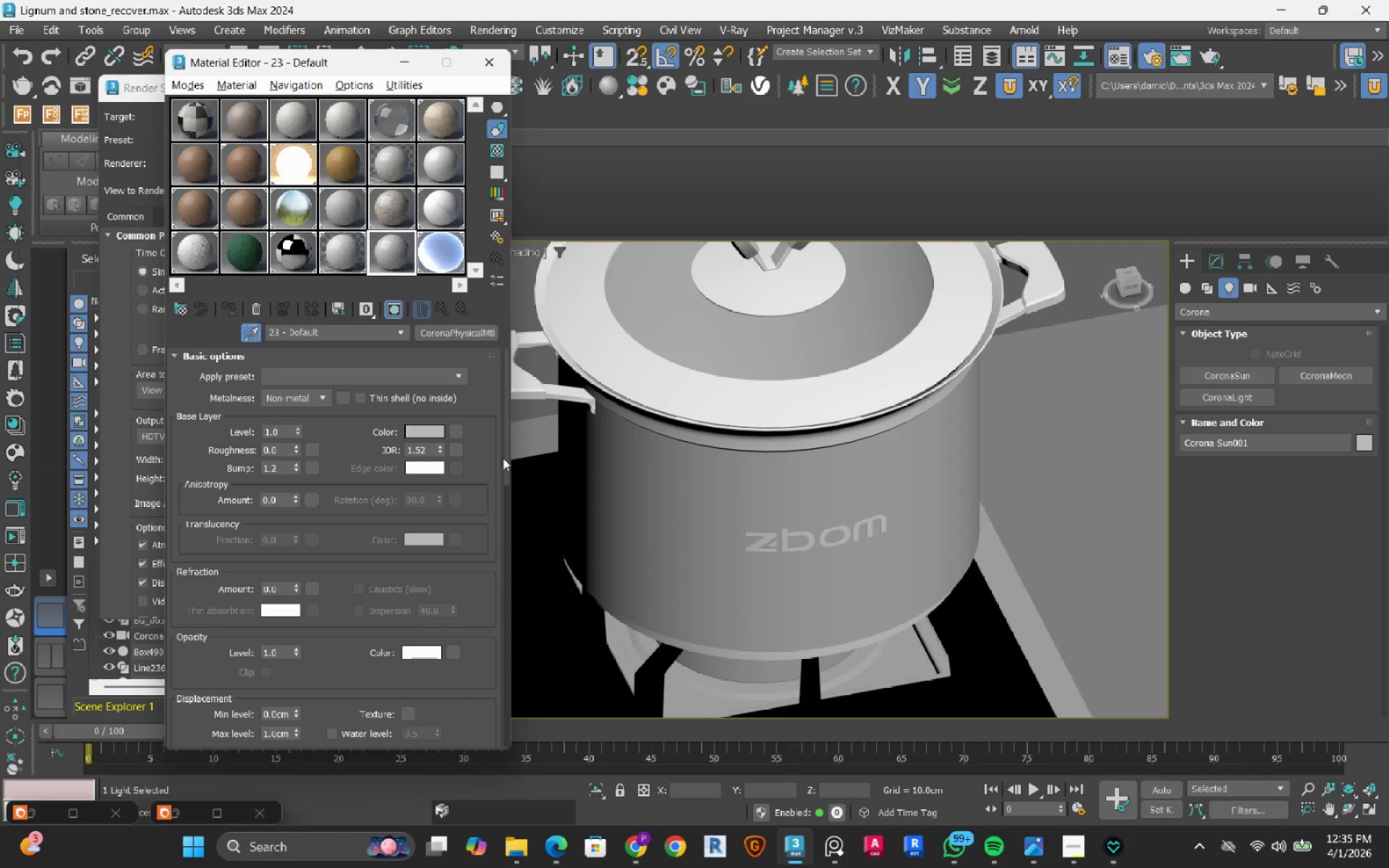 
left_click([765, 542])
 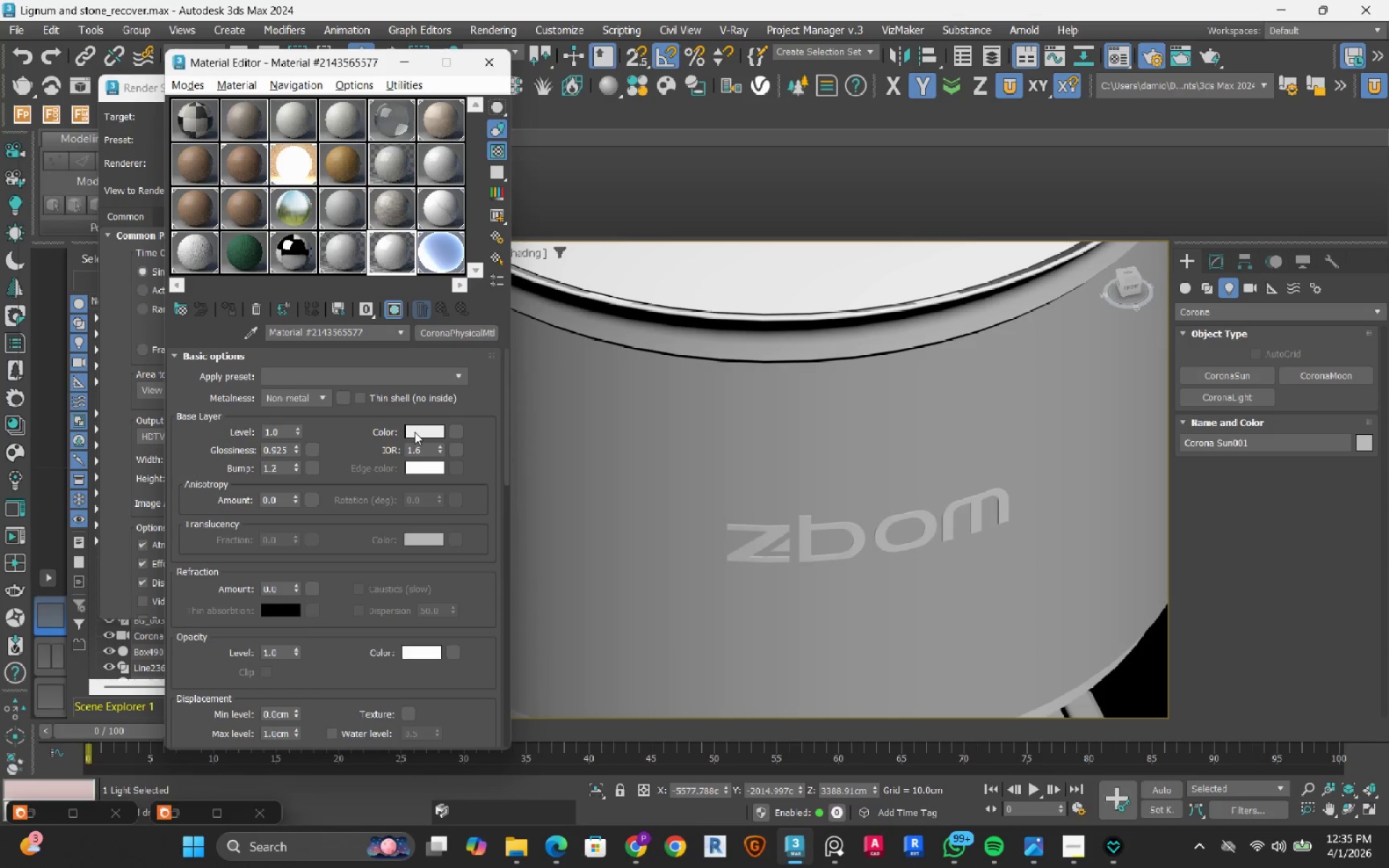 
scroll: coordinate [765, 542], scroll_direction: up, amount: 2.0
 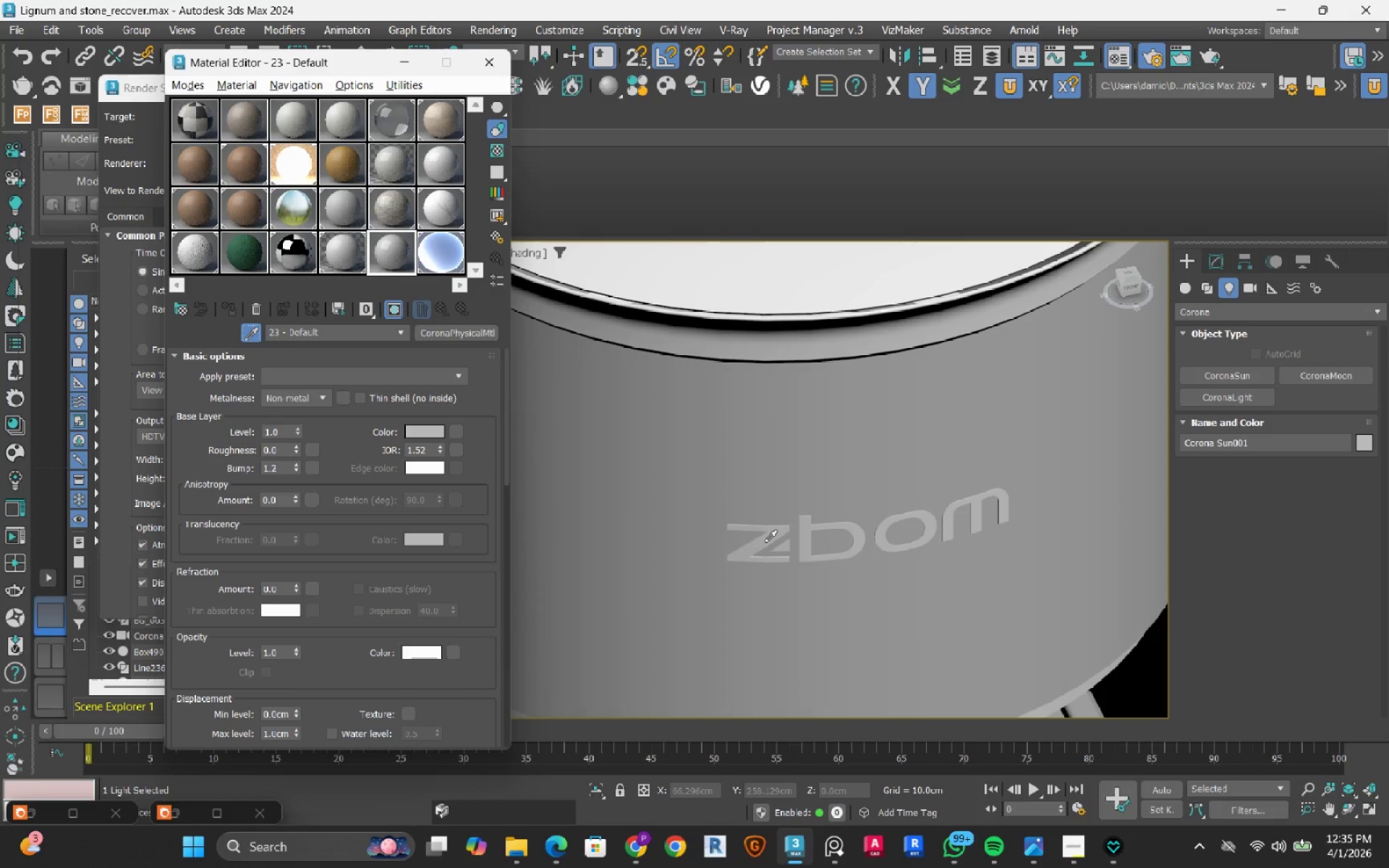 
left_click([347, 254])
 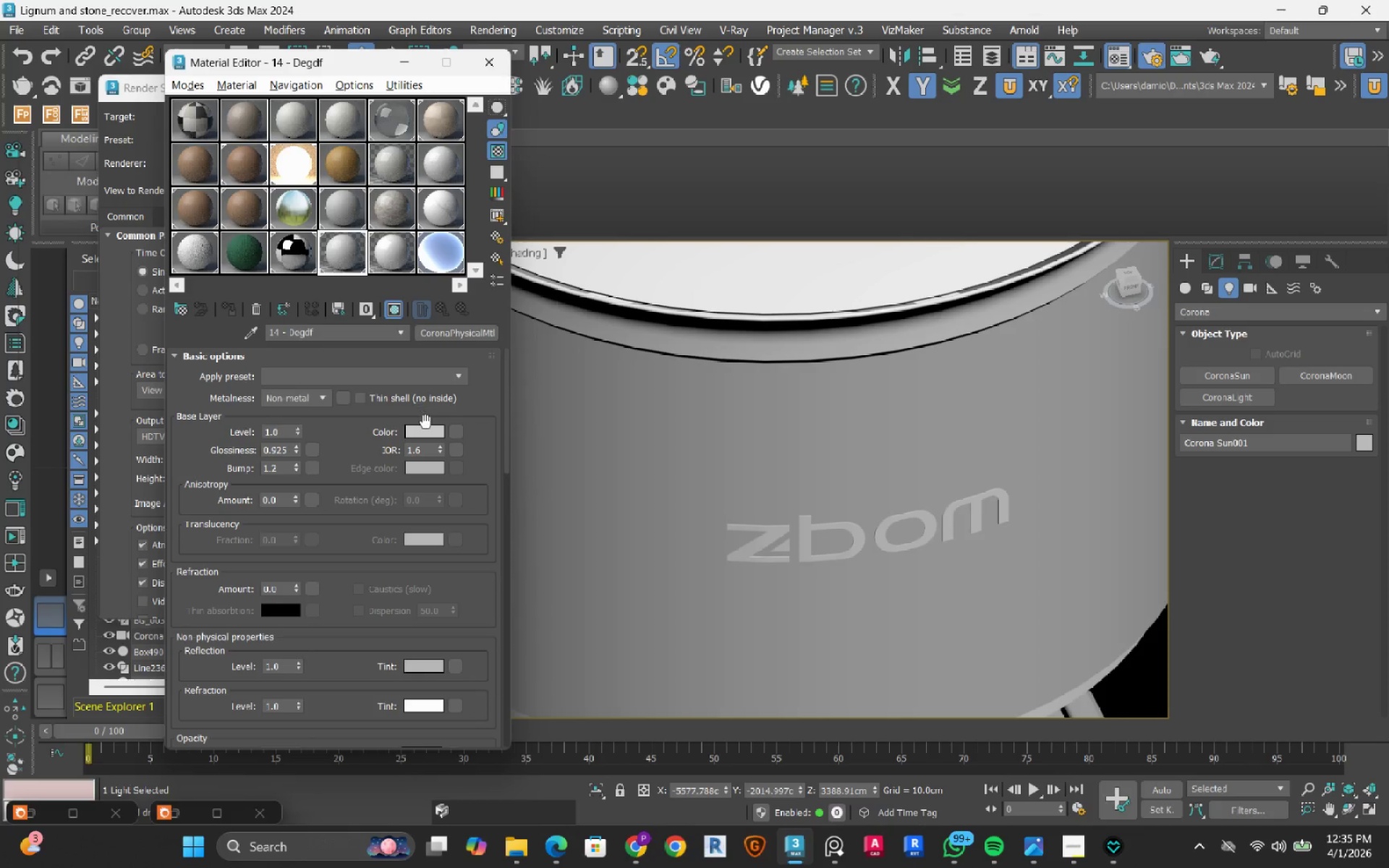 
left_click([425, 433])
 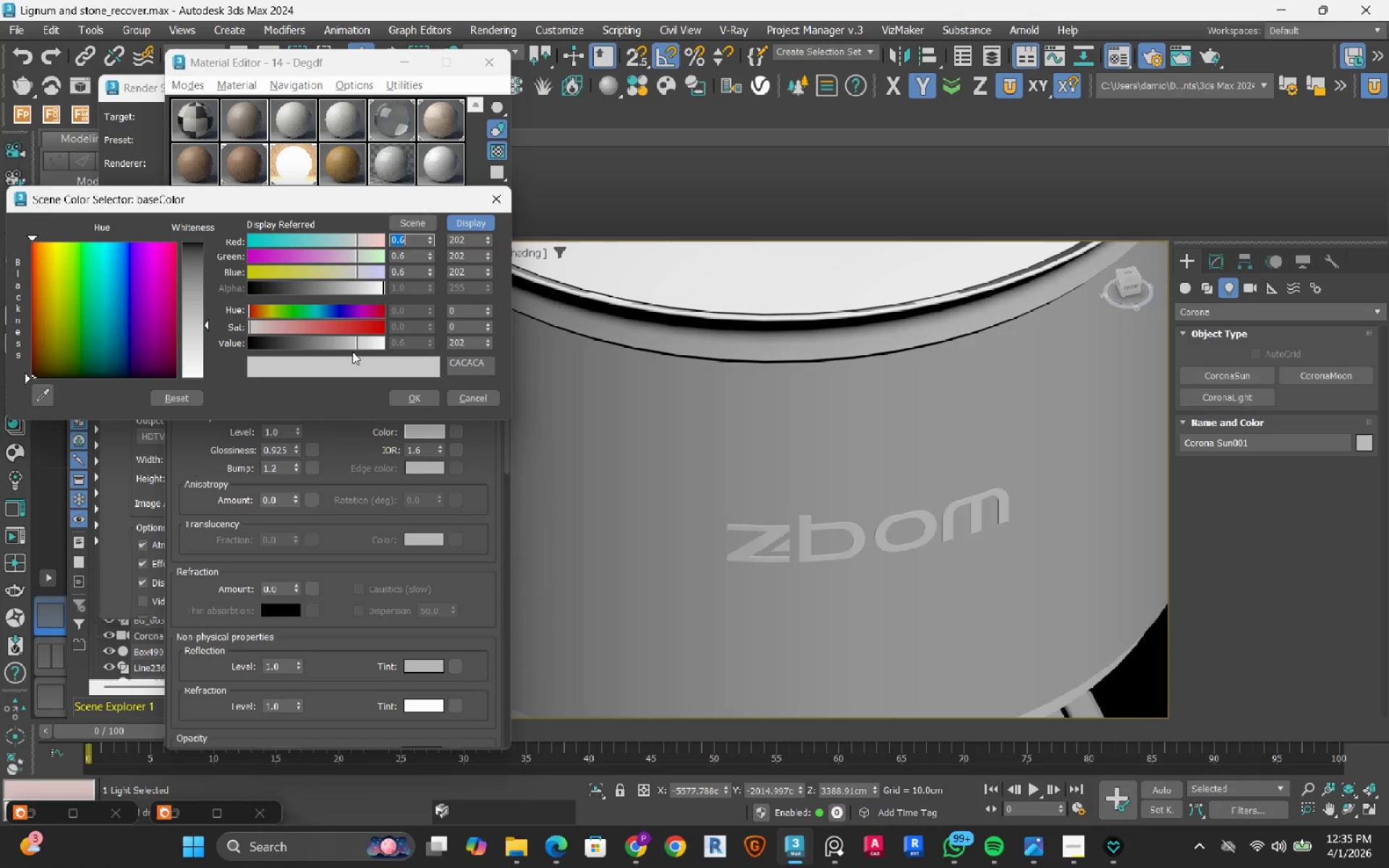 
left_click_drag(start_coordinate=[333, 342], to_coordinate=[281, 339])
 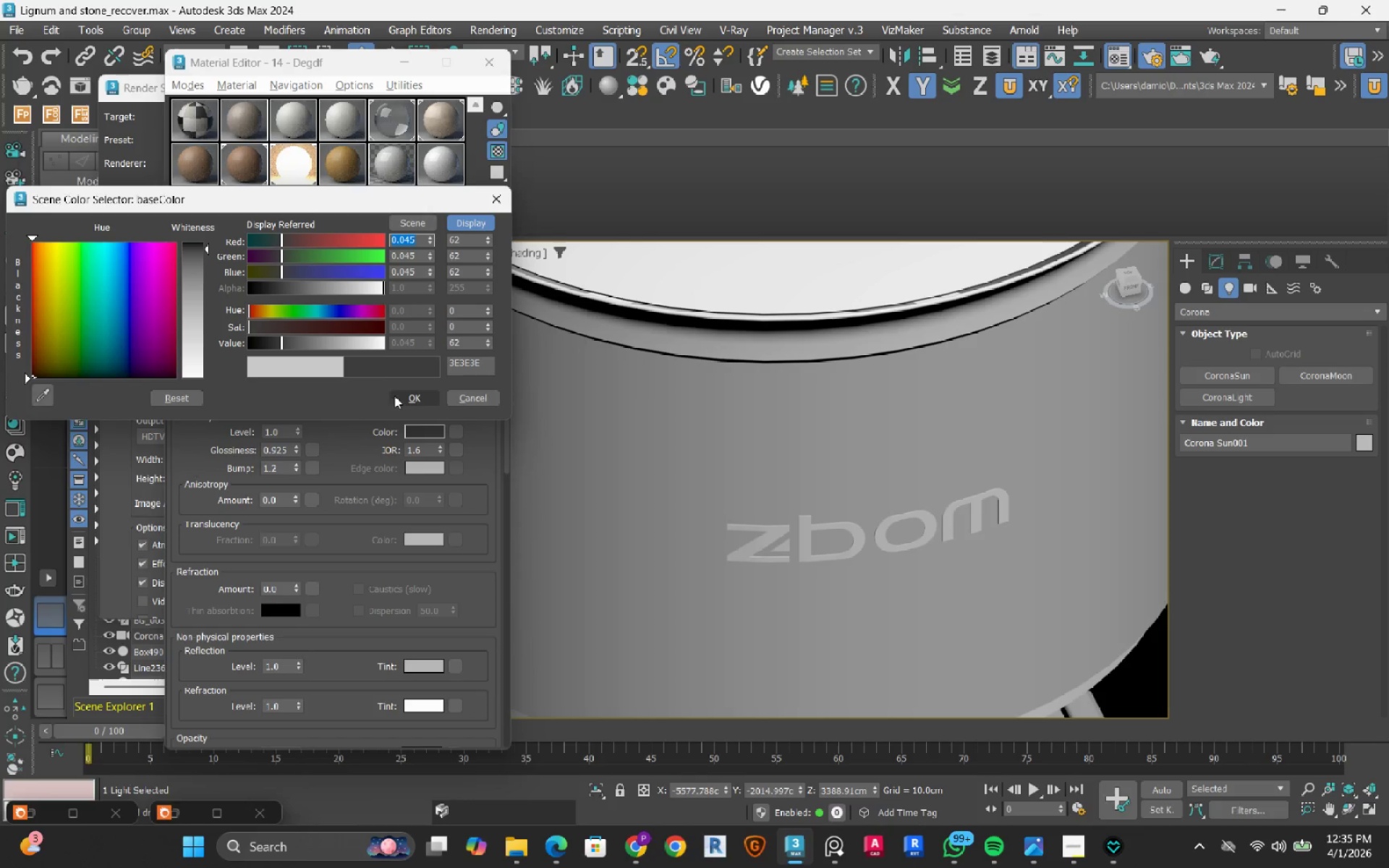 
left_click([417, 393])
 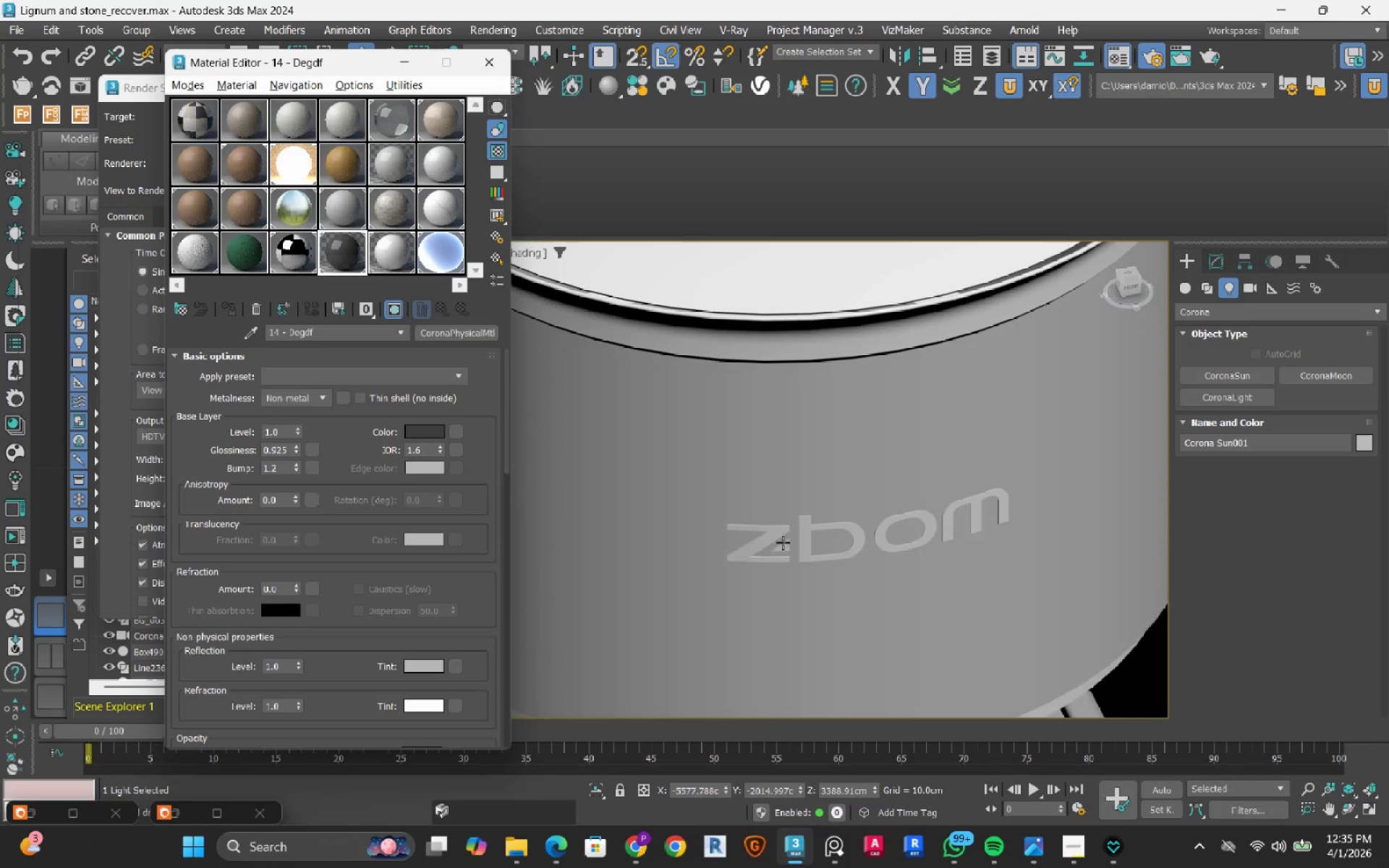 
scroll: coordinate [770, 561], scroll_direction: down, amount: 2.0
 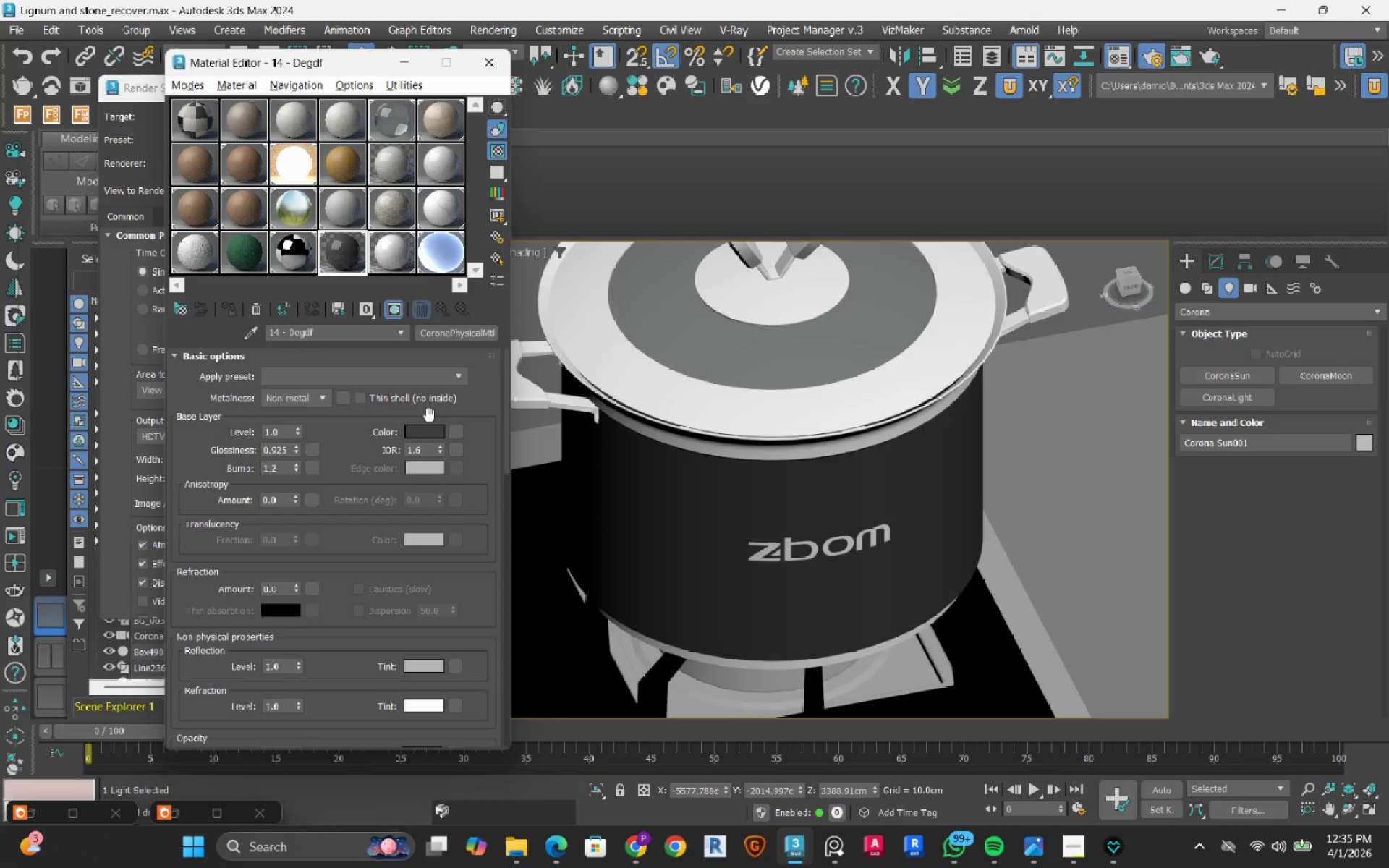 
left_click([428, 432])
 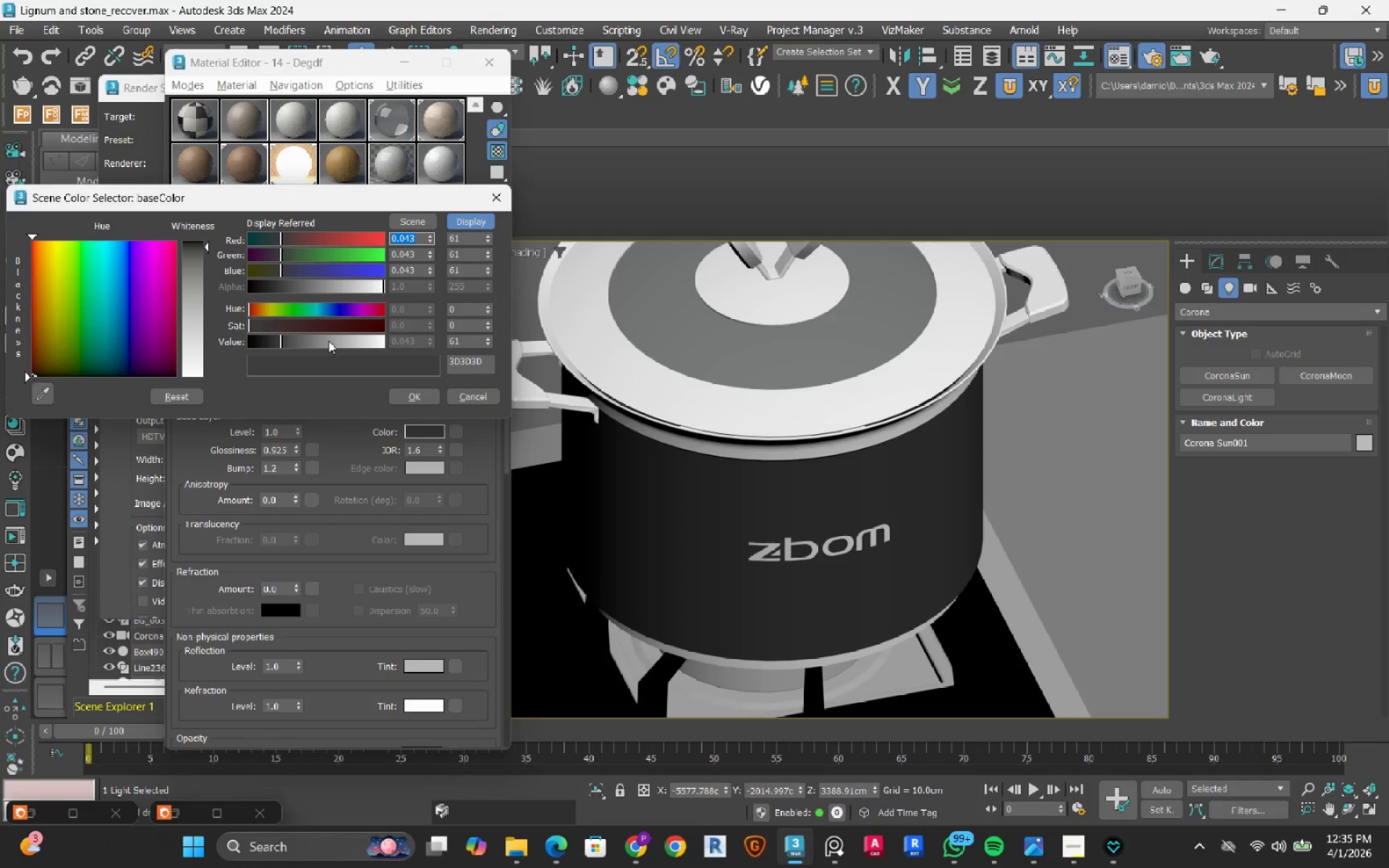 
left_click_drag(start_coordinate=[327, 339], to_coordinate=[341, 346])
 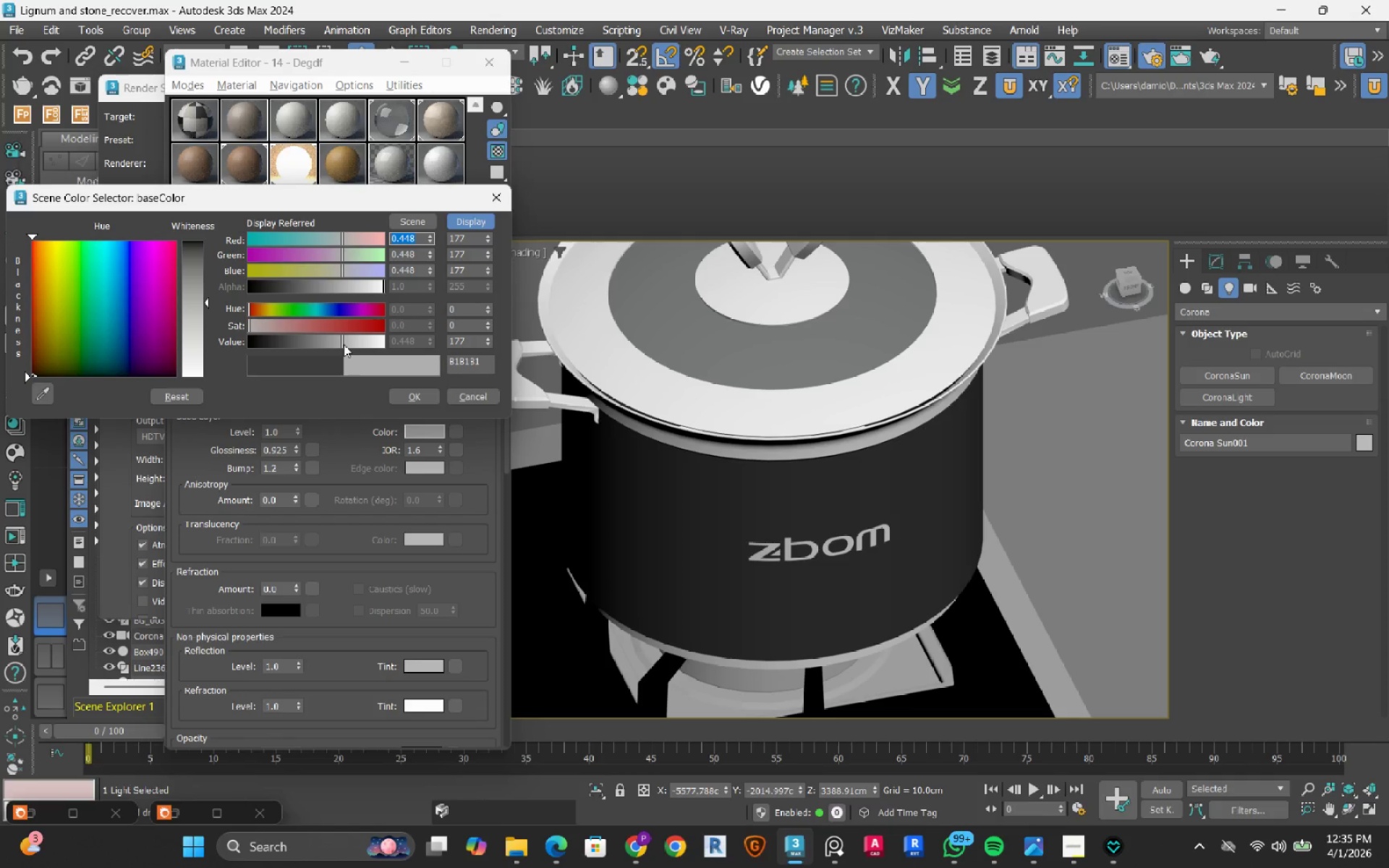 
left_click_drag(start_coordinate=[344, 344], to_coordinate=[354, 345])
 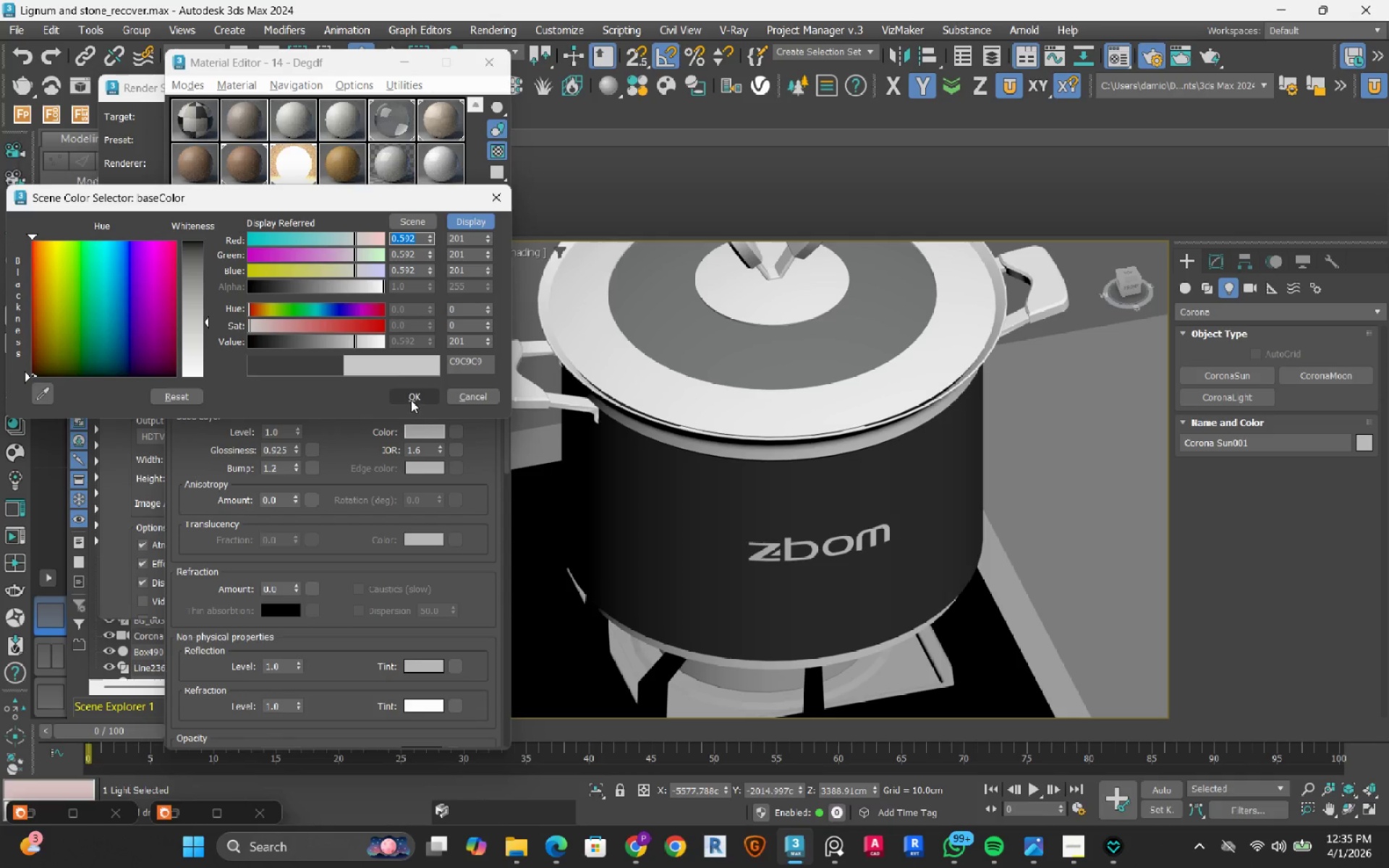 
left_click([412, 400])
 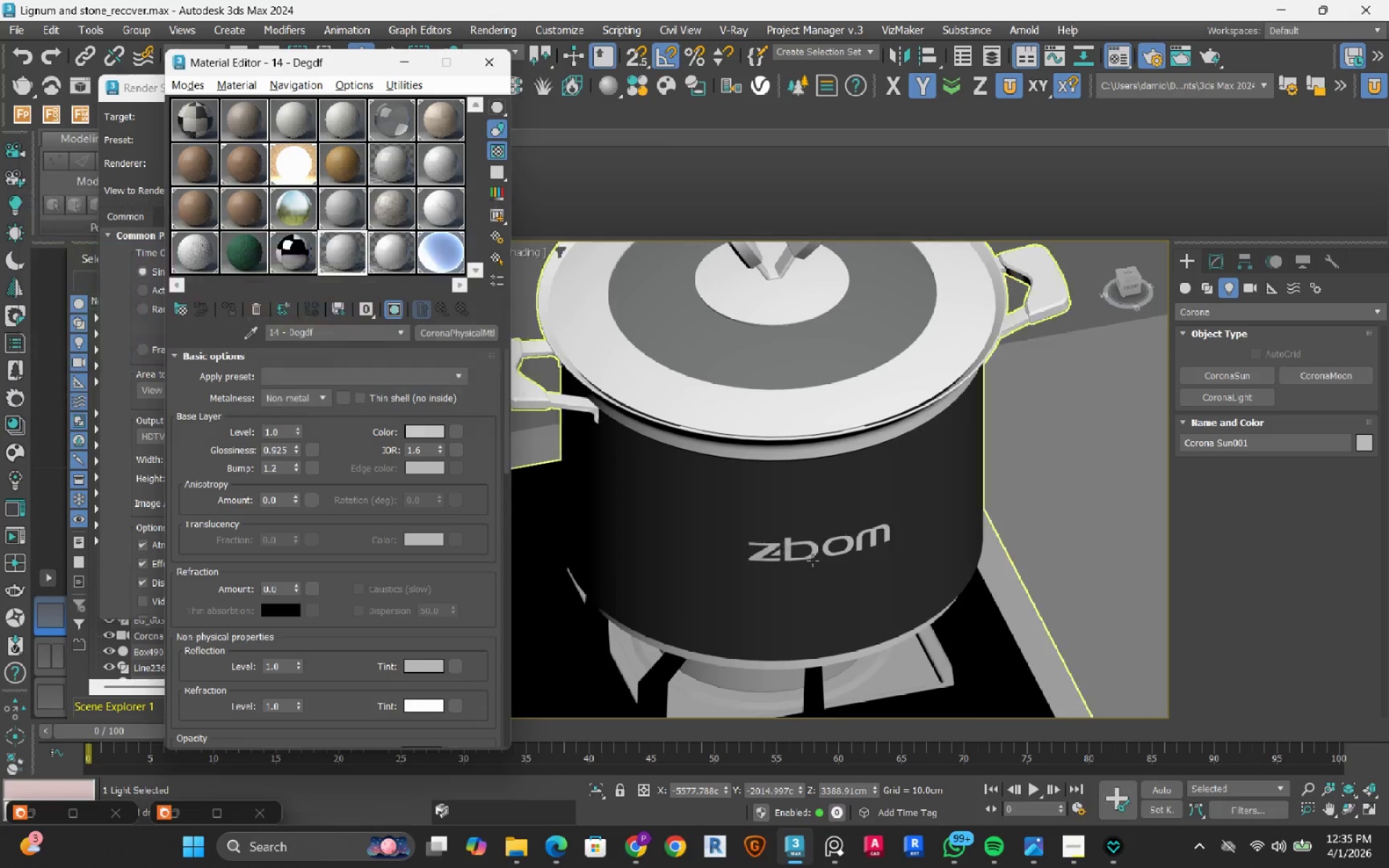 
scroll: coordinate [812, 561], scroll_direction: down, amount: 1.0
 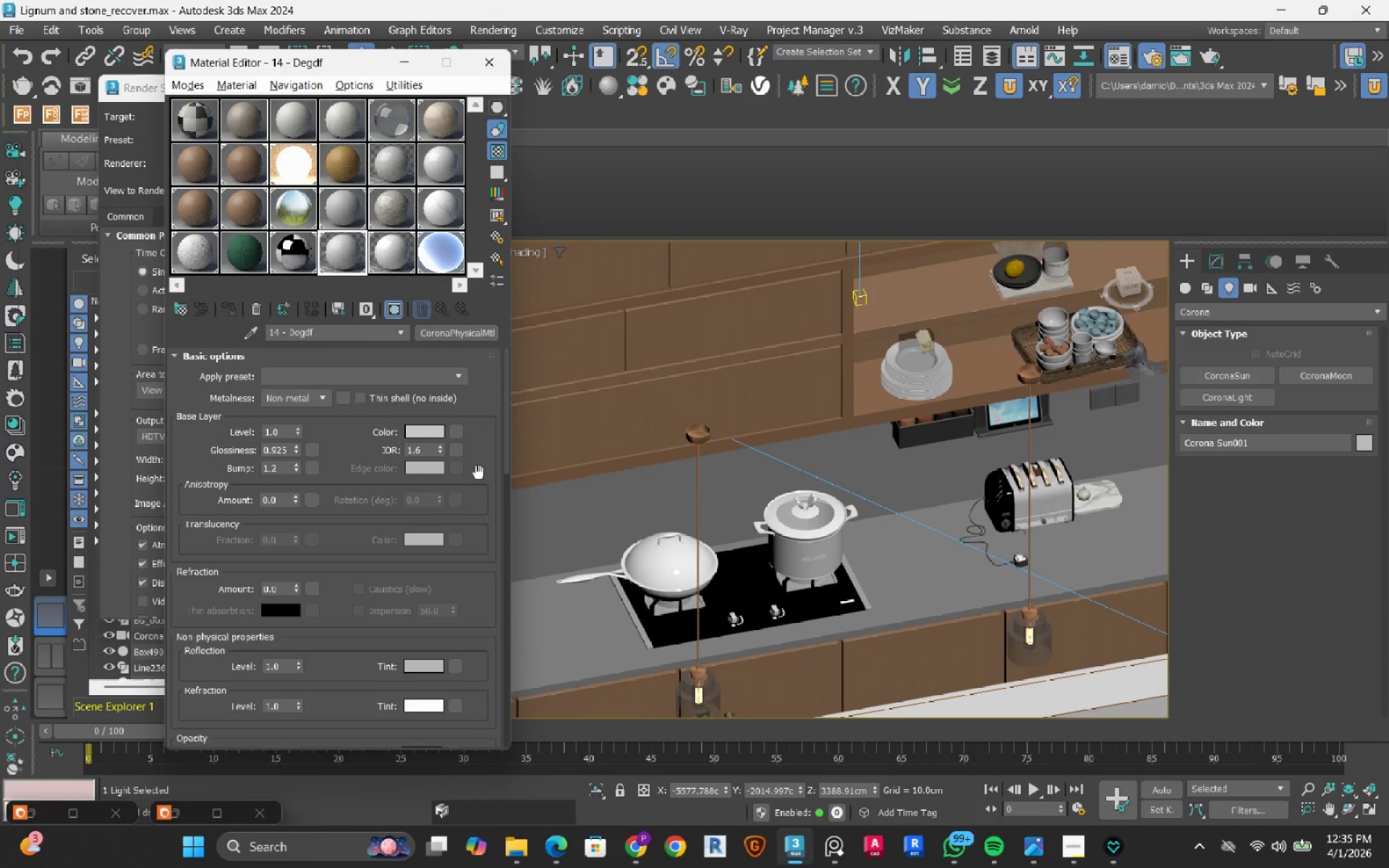 
left_click([323, 396])
 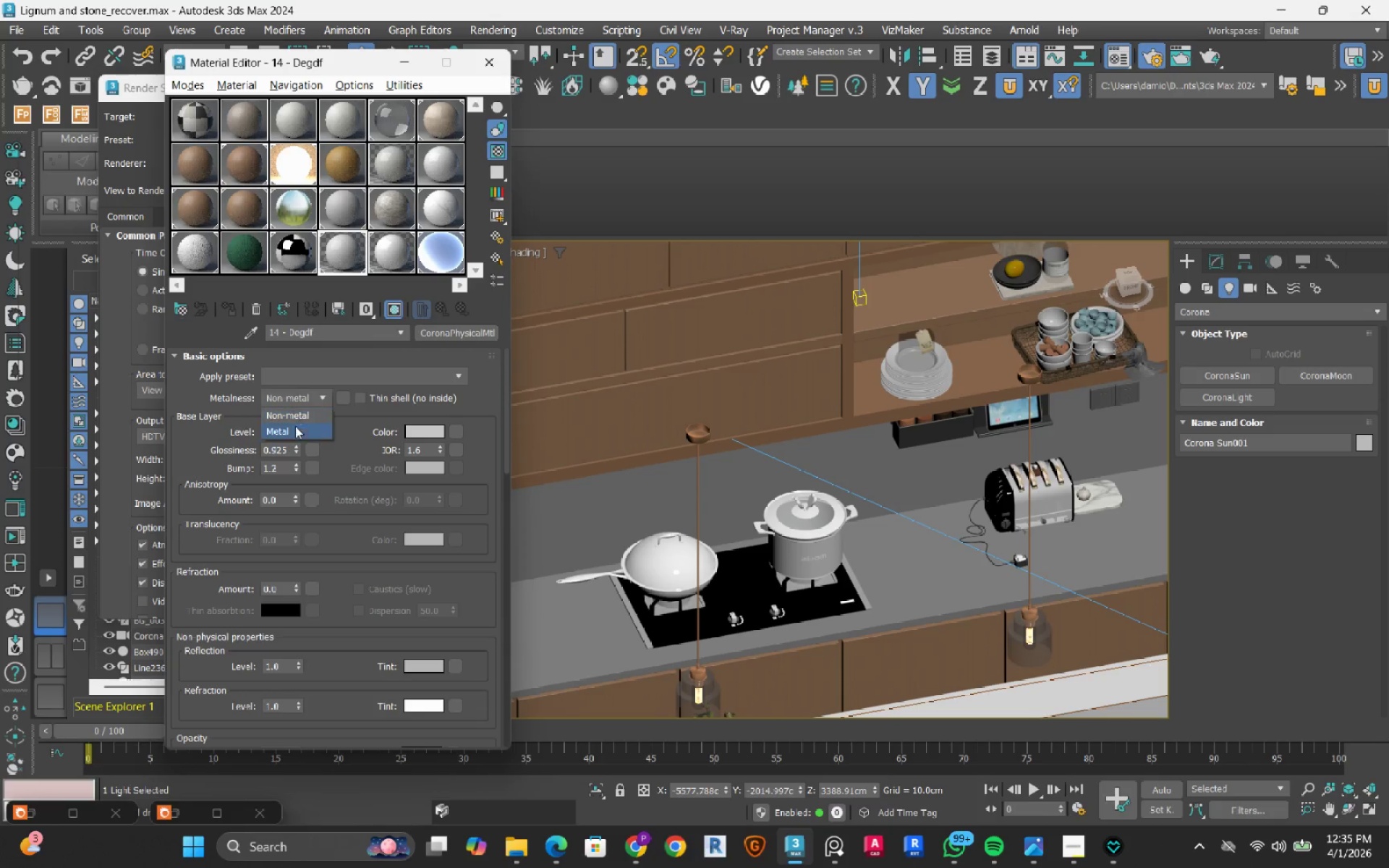 
left_click([292, 432])
 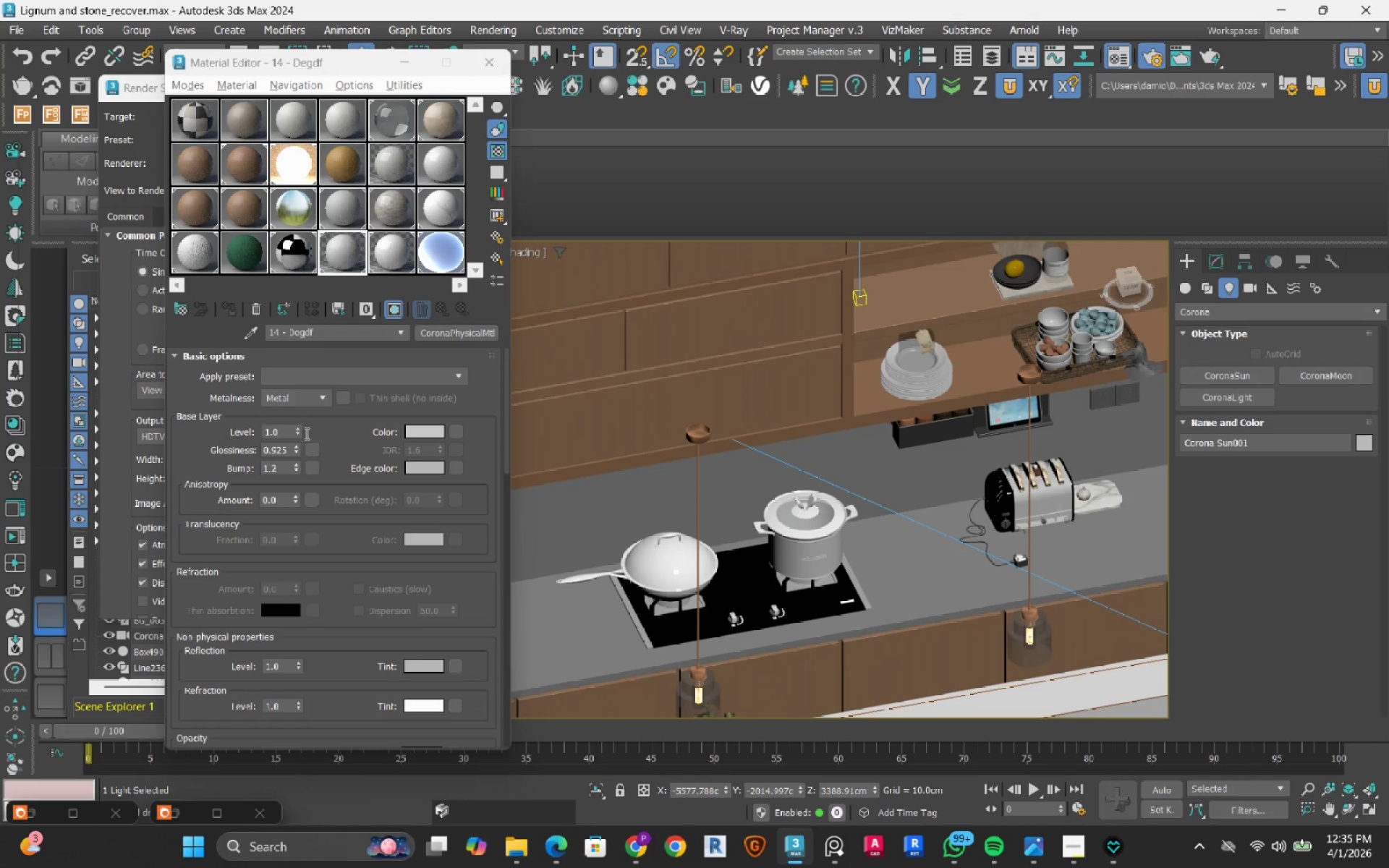 
mouse_move([320, 425])
 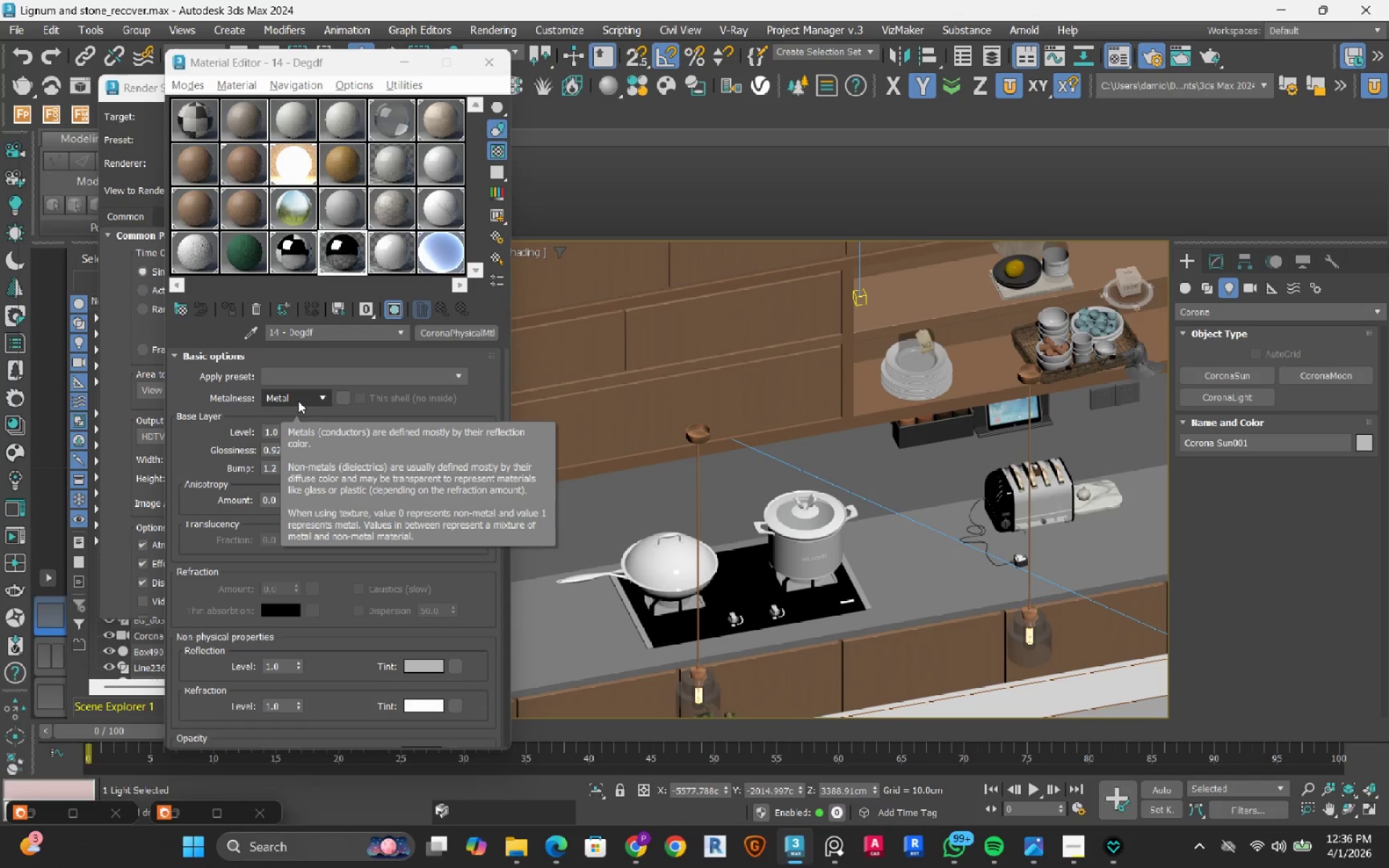 
left_click([298, 401])
 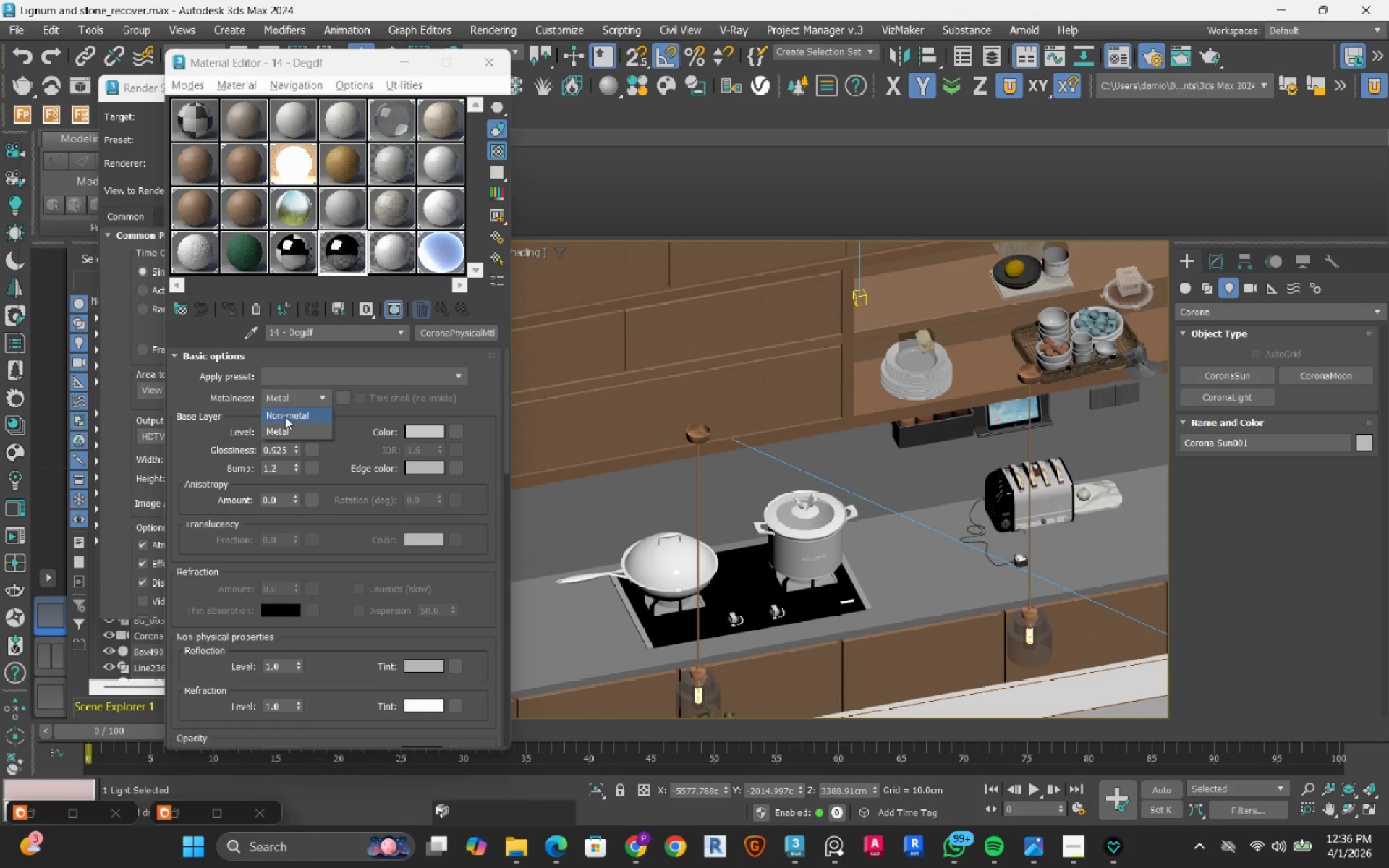 
left_click([184, 814])
 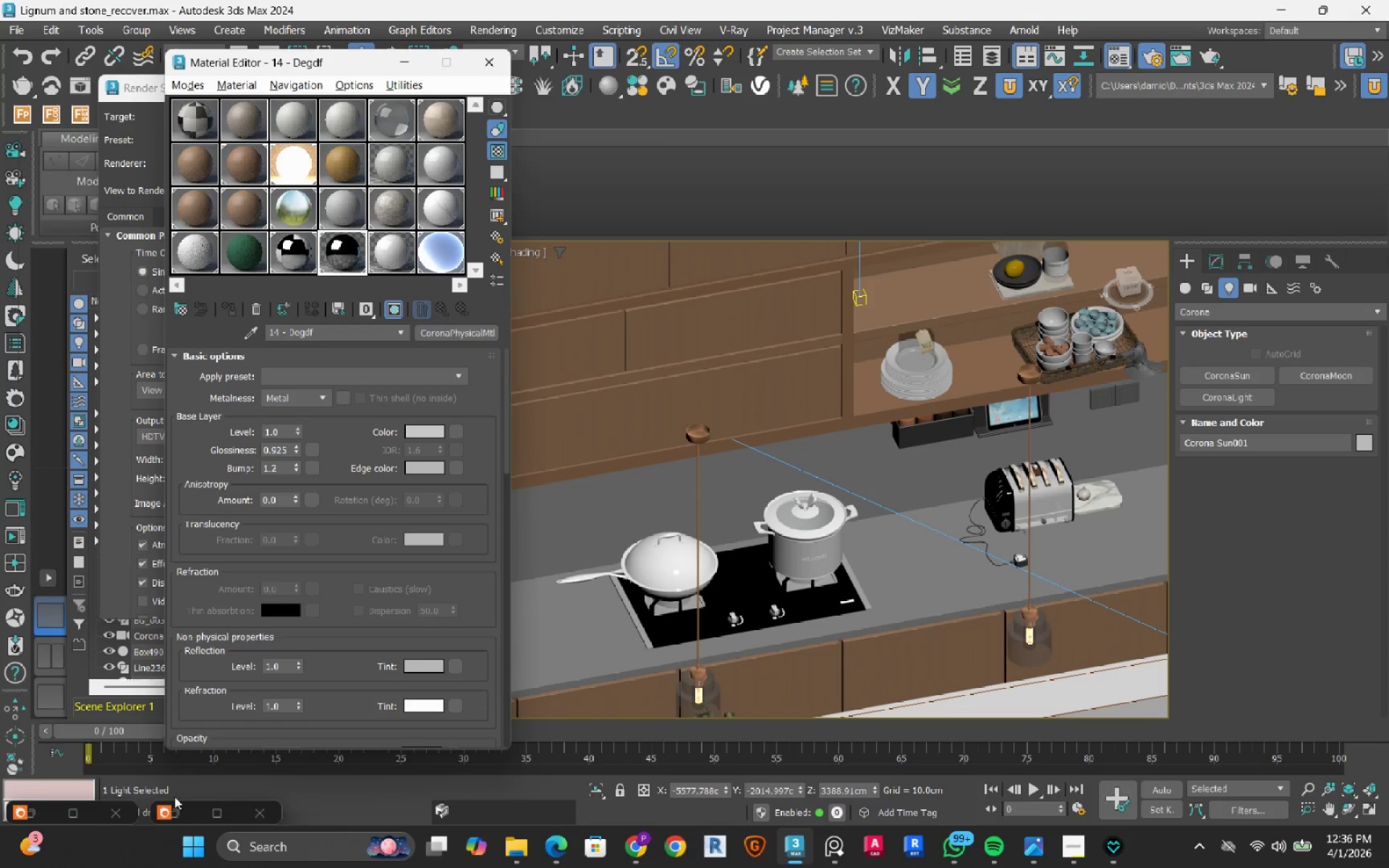 
left_click([179, 817])
 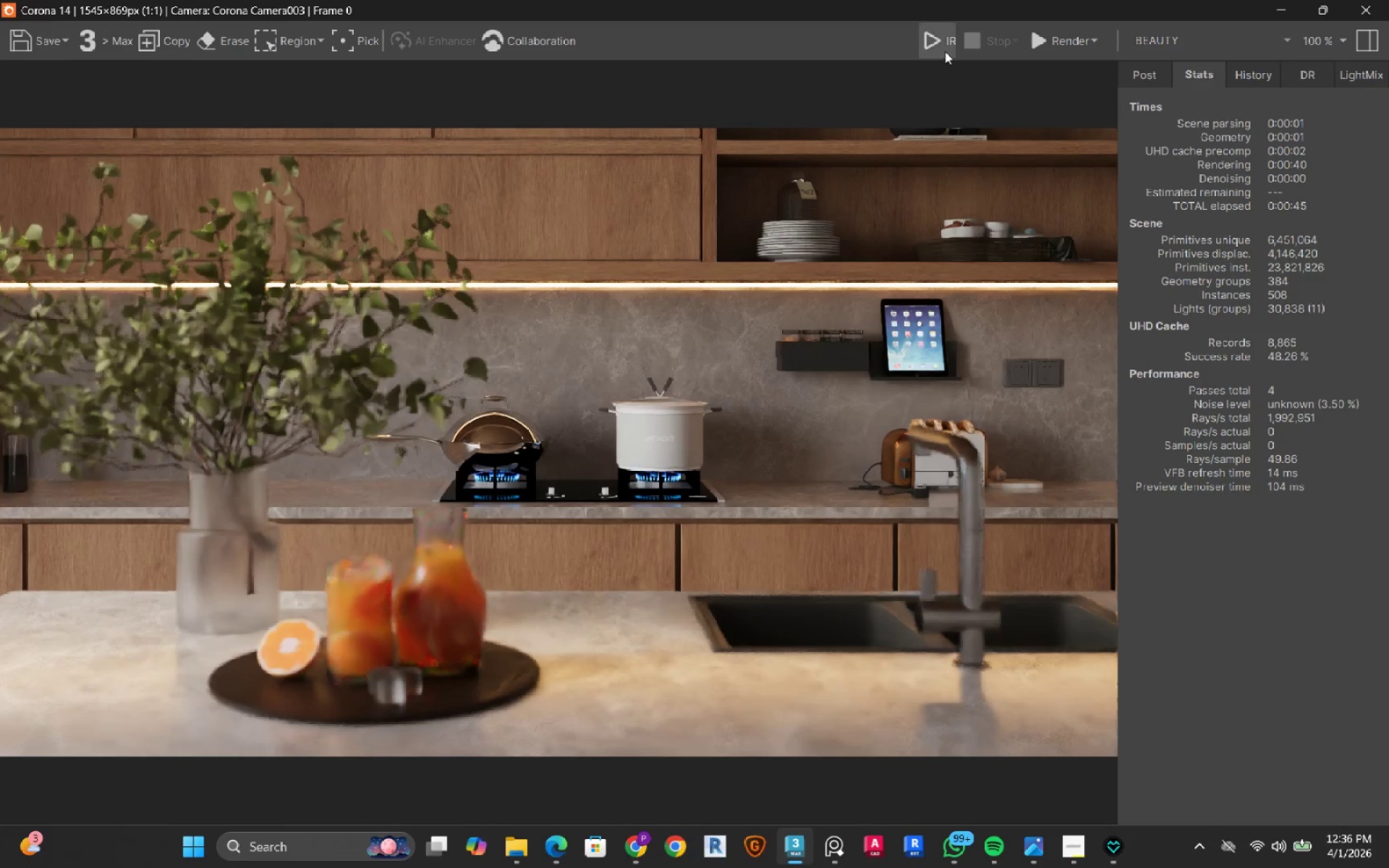 
left_click([936, 35])
 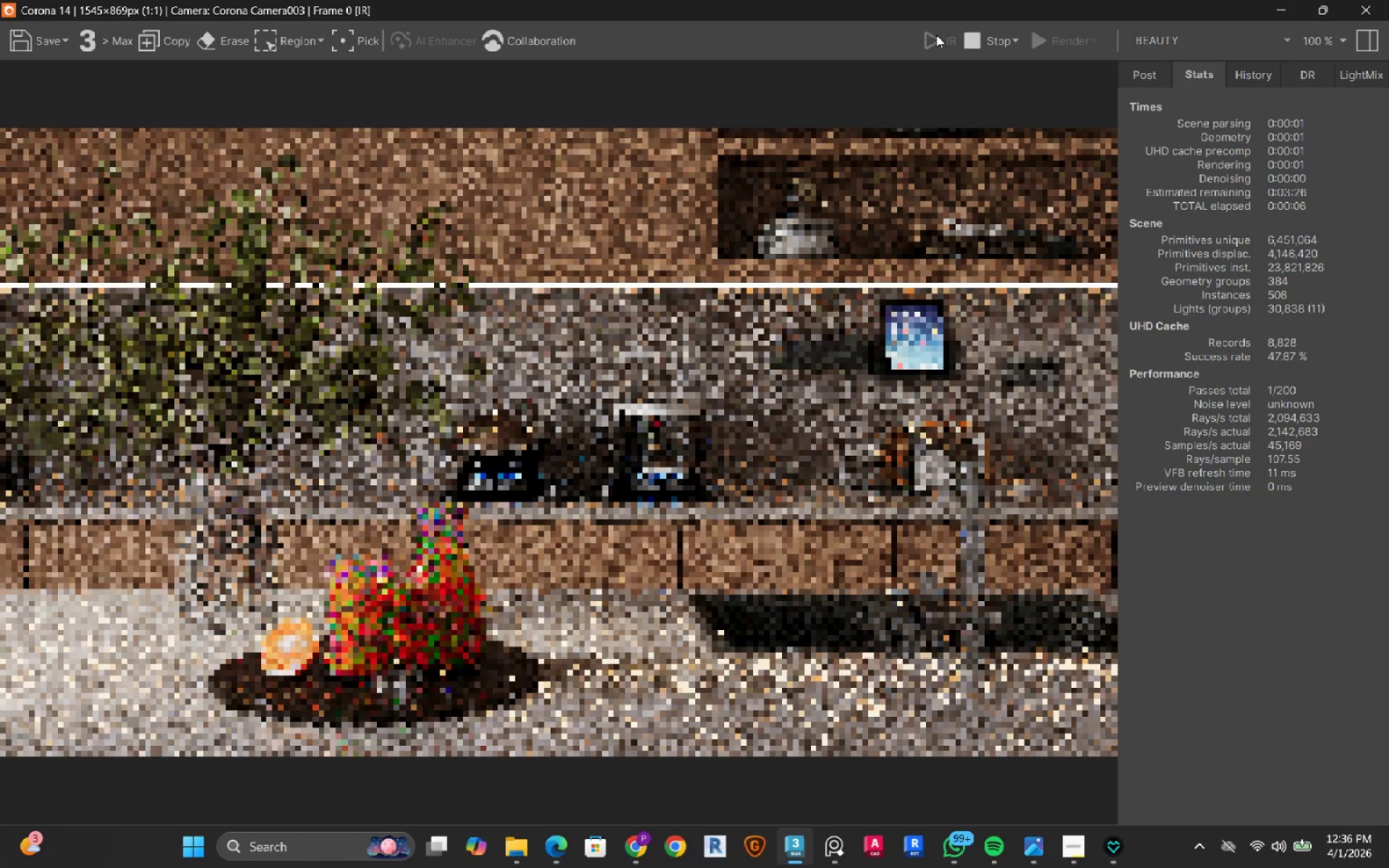 
wait(12.5)
 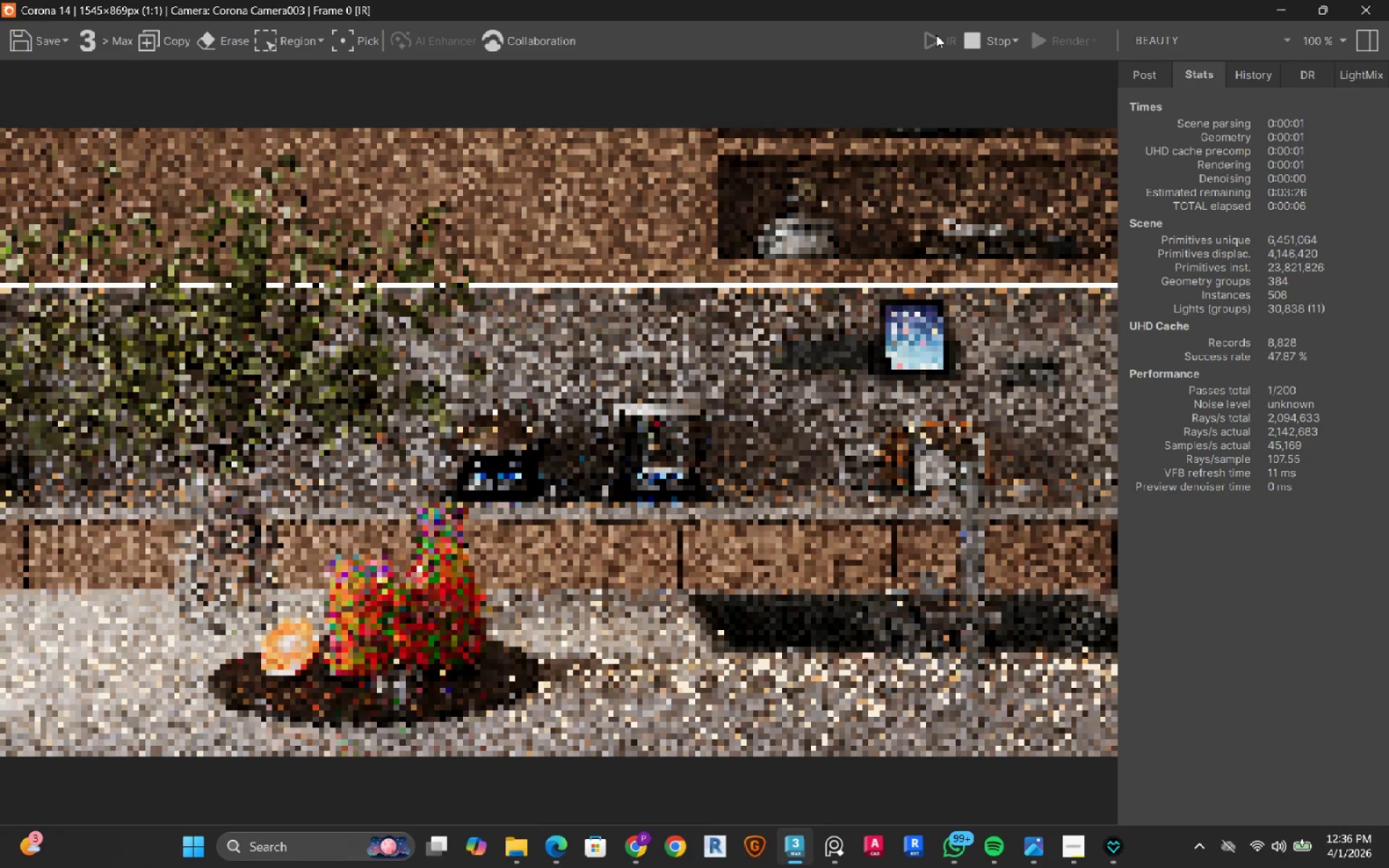 
left_click([968, 43])
 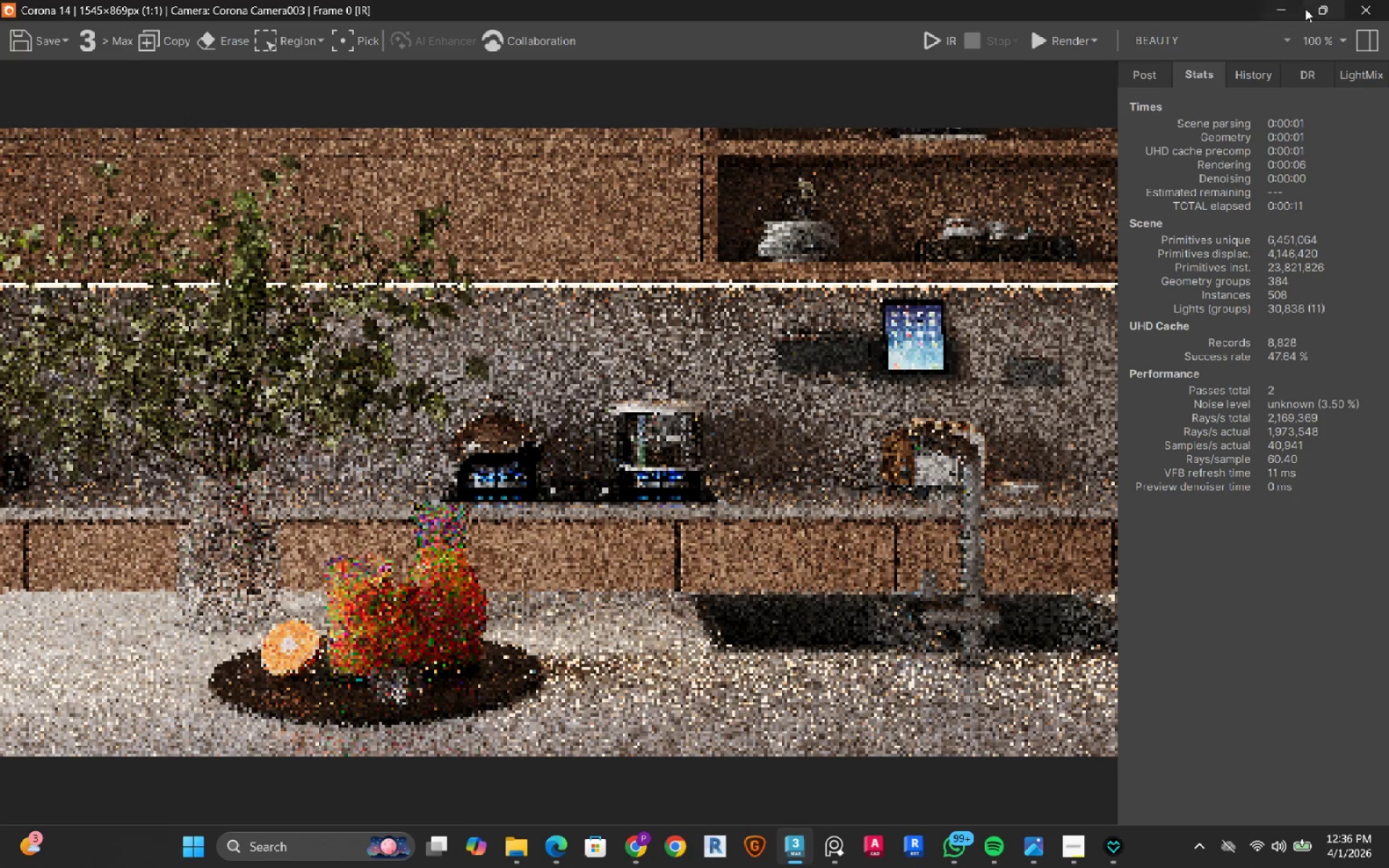 
left_click_drag(start_coordinate=[1280, 14], to_coordinate=[1274, 14])
 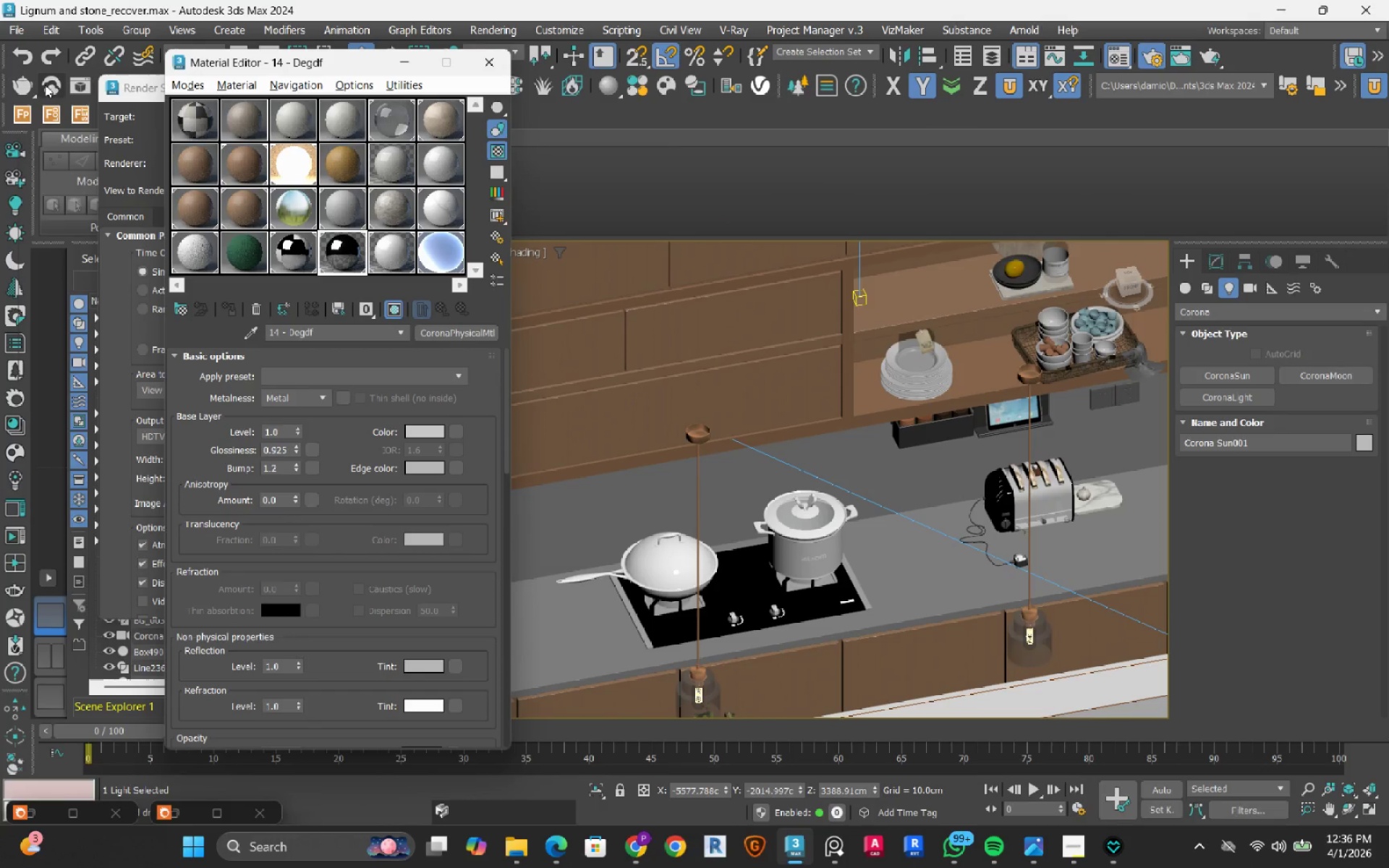 
left_click([26, 54])
 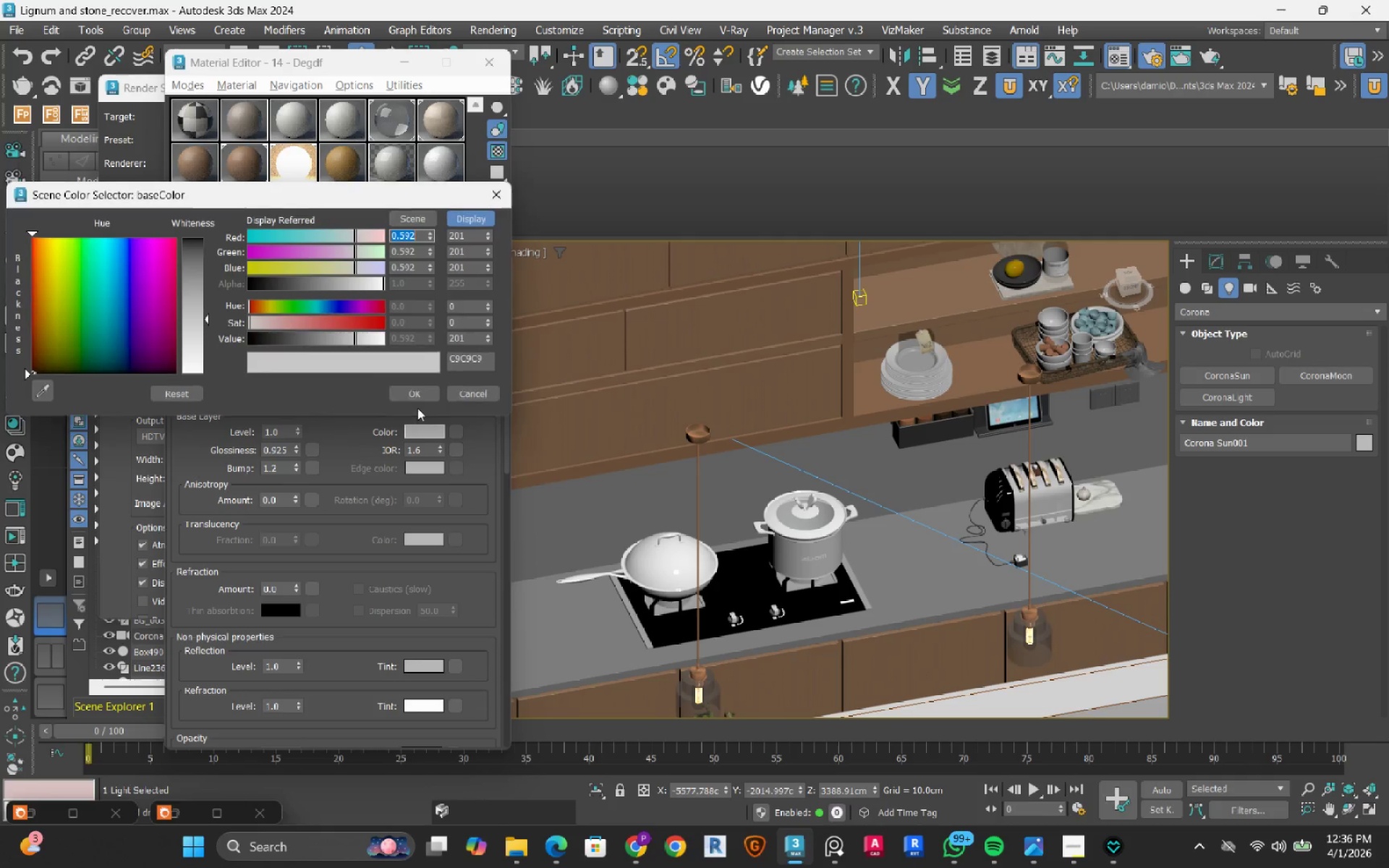 
left_click([363, 334])
 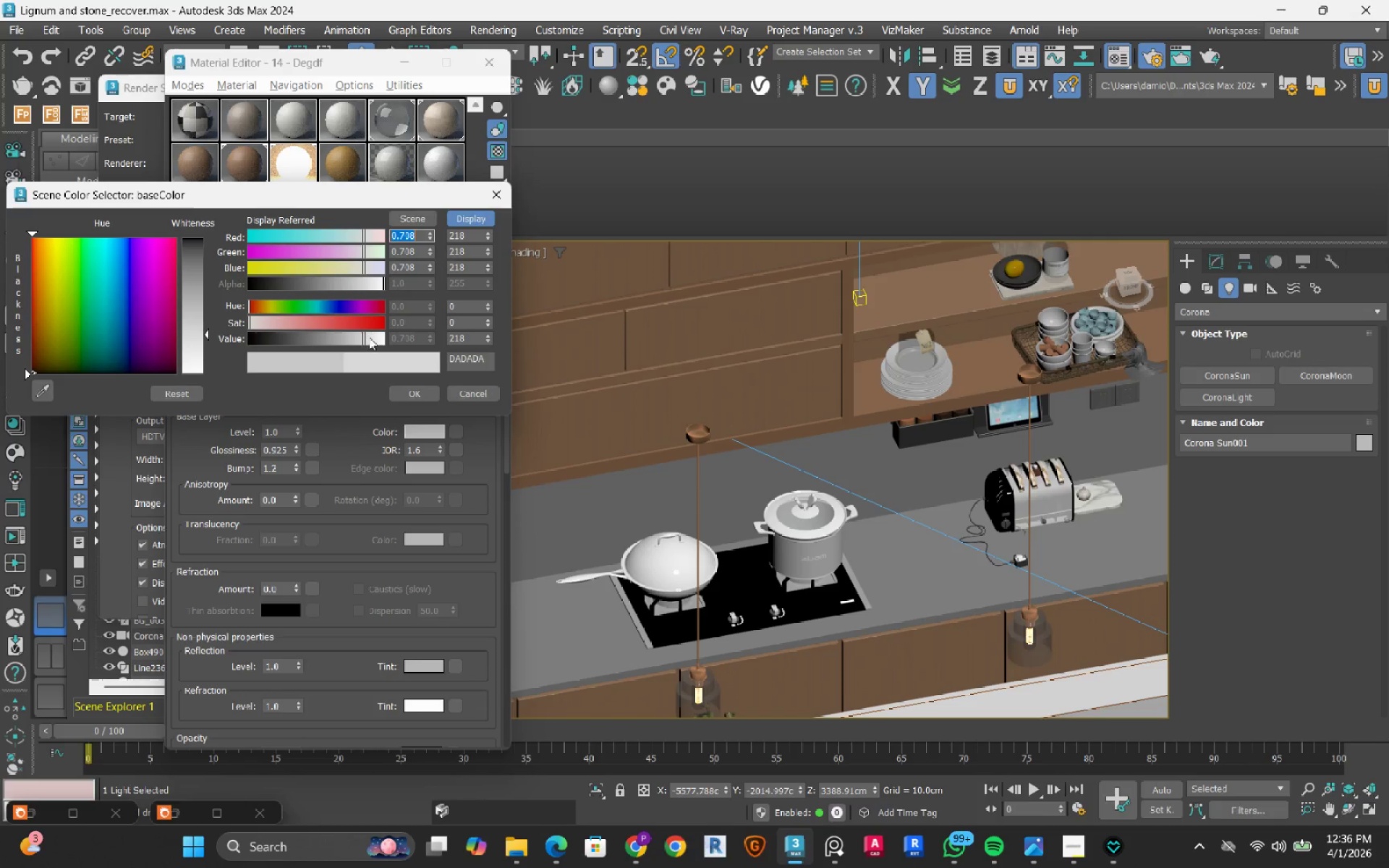 
left_click([369, 337])
 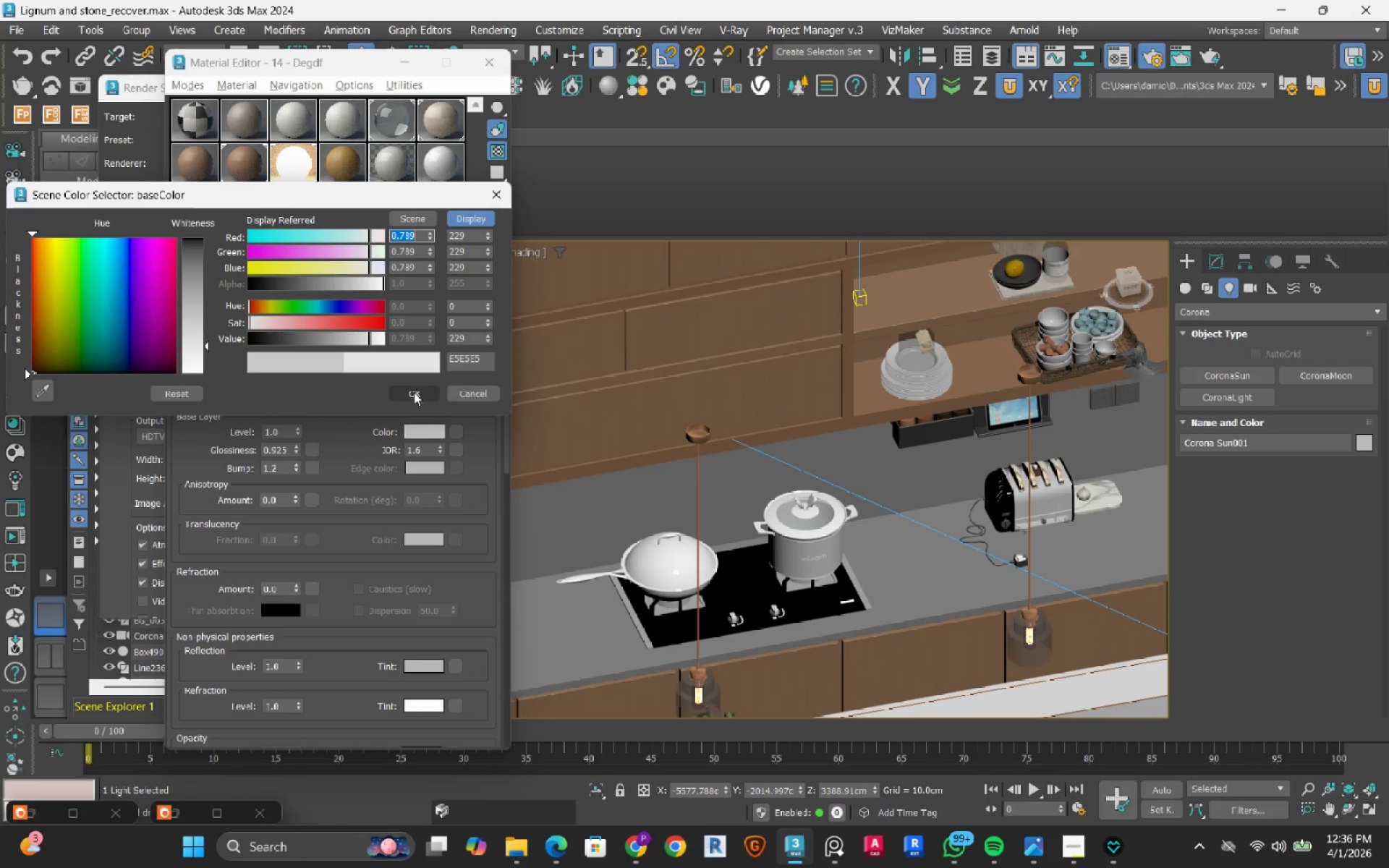 
left_click([416, 395])
 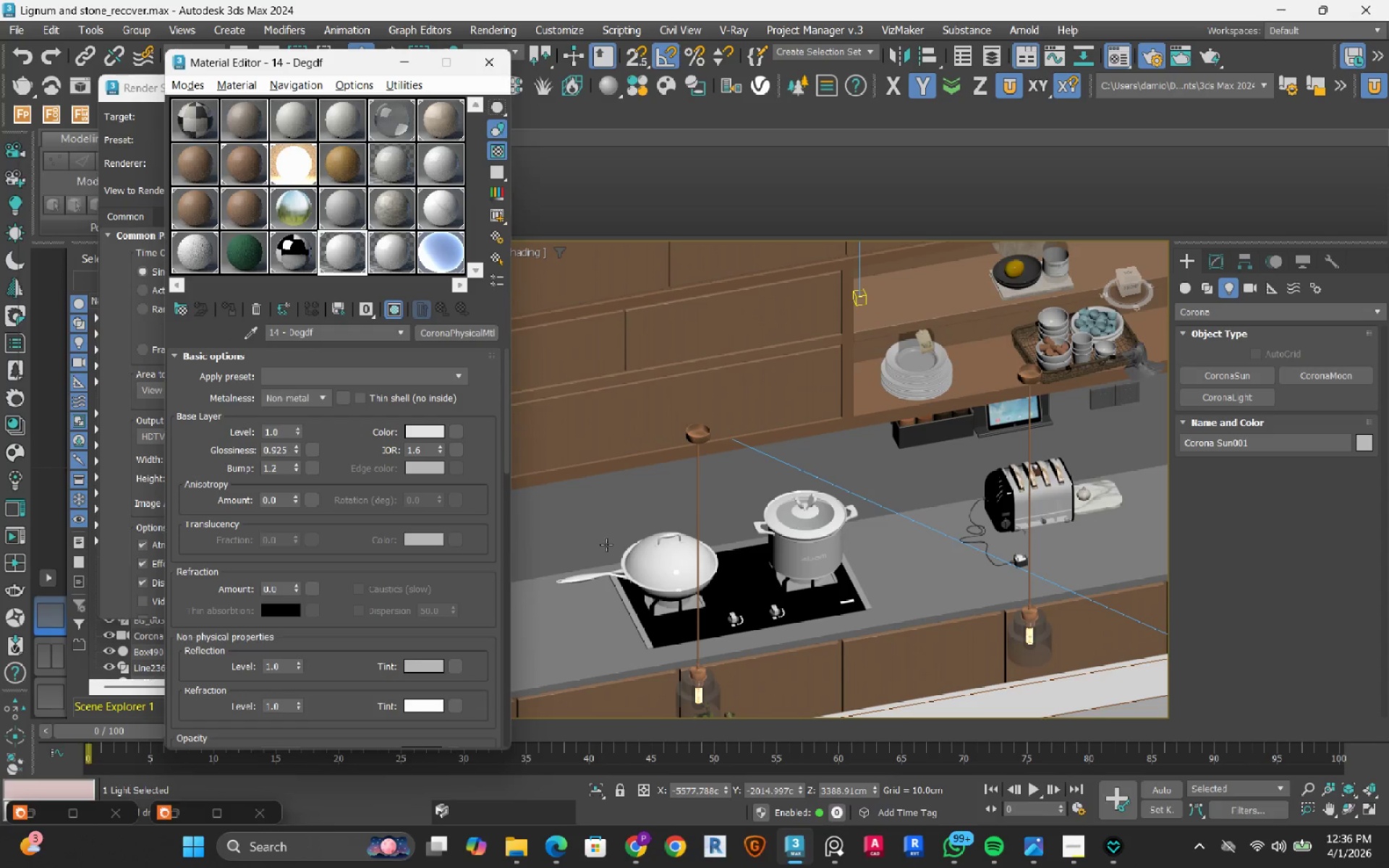 